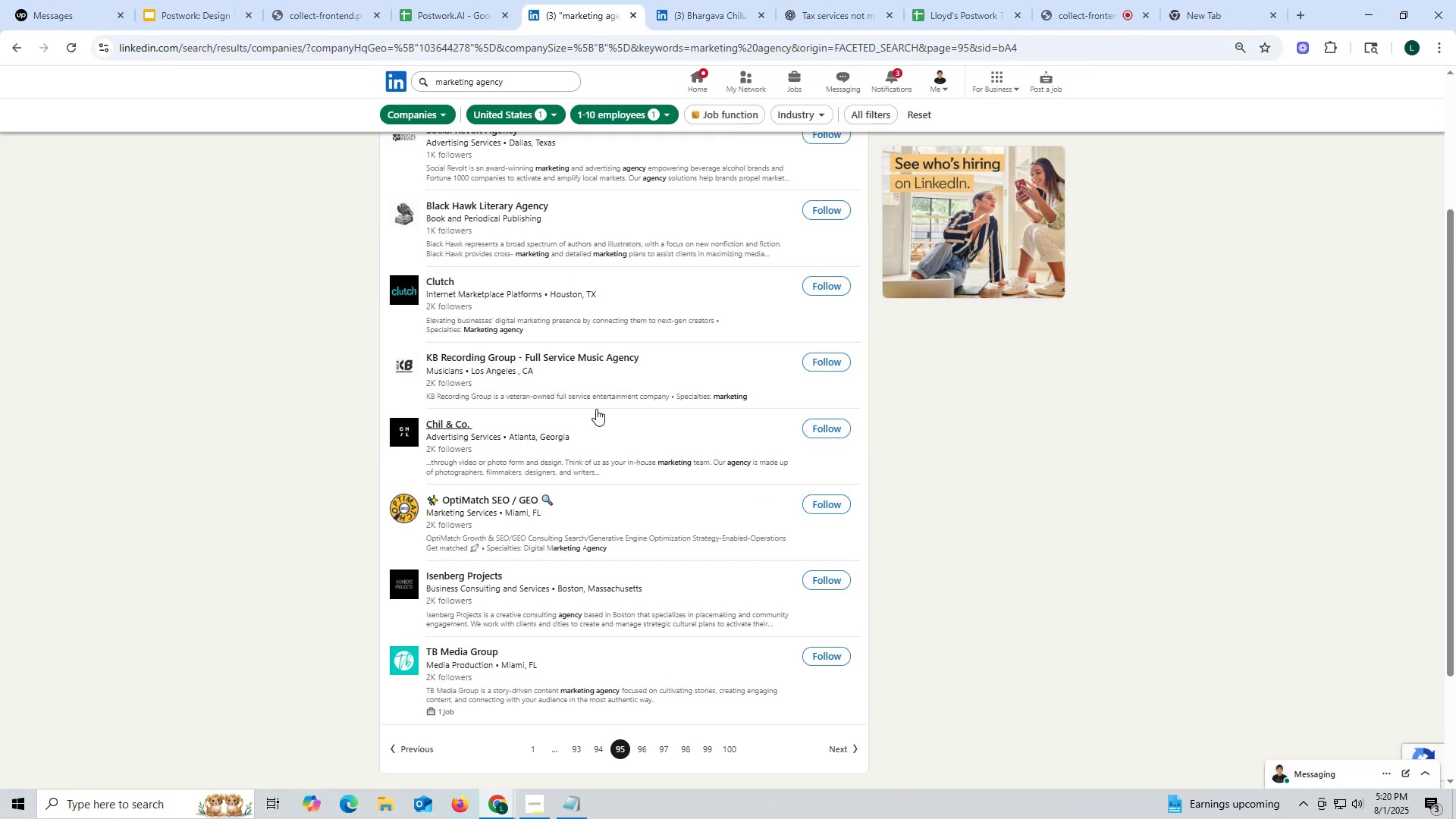 
scroll: coordinate [483, 417], scroll_direction: up, amount: 1.0
 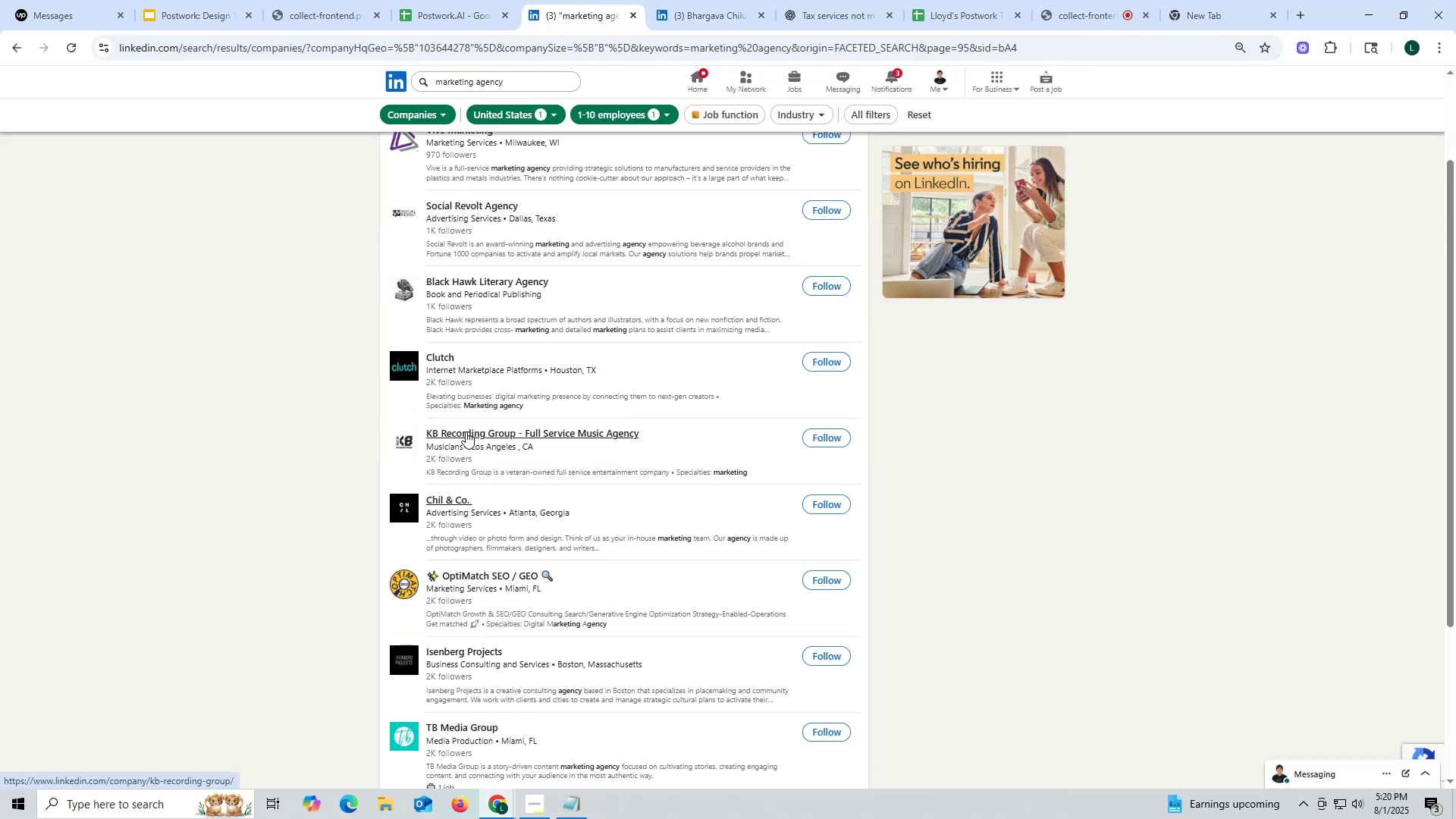 
right_click([466, 430])
 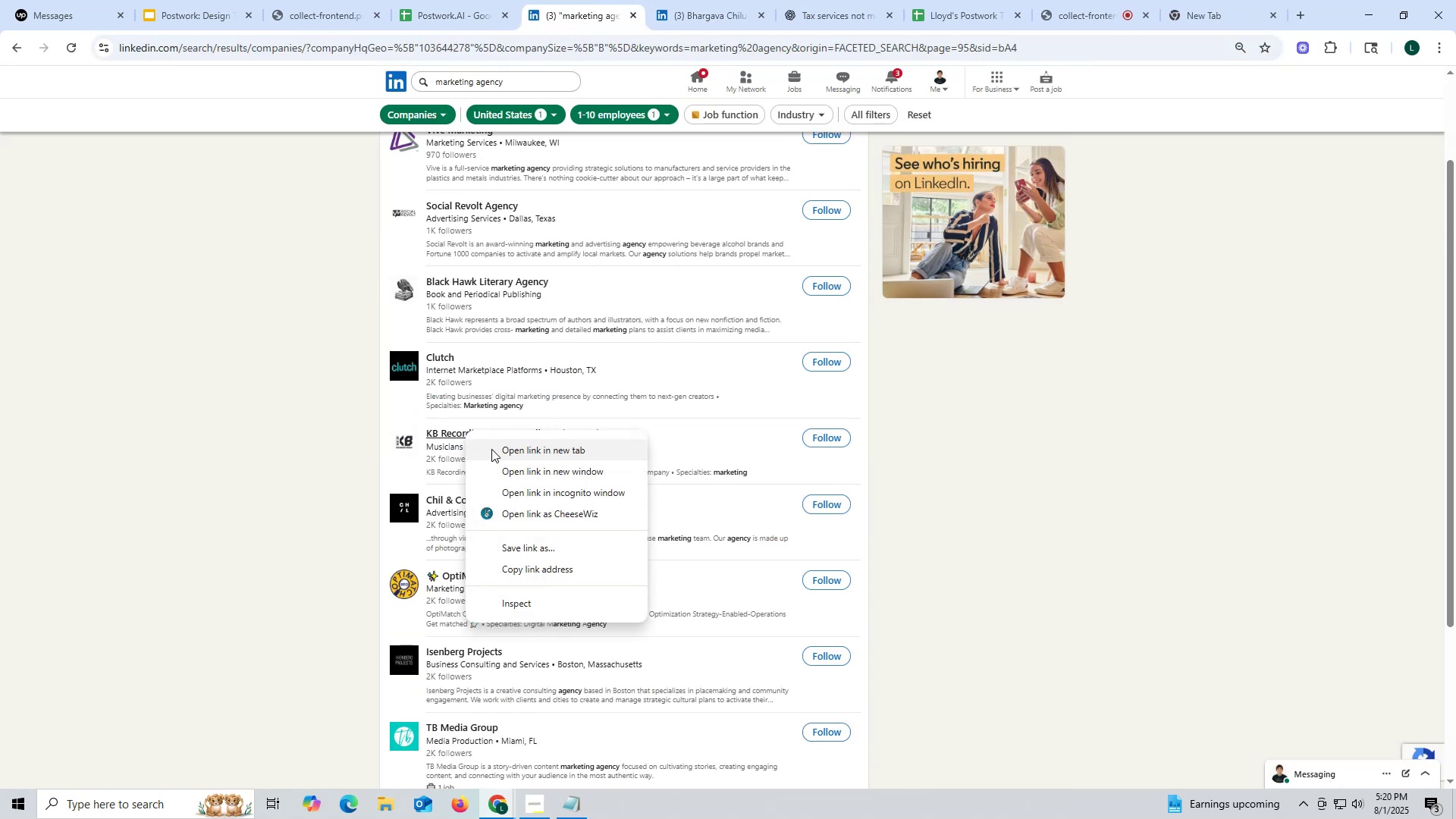 
left_click([491, 449])
 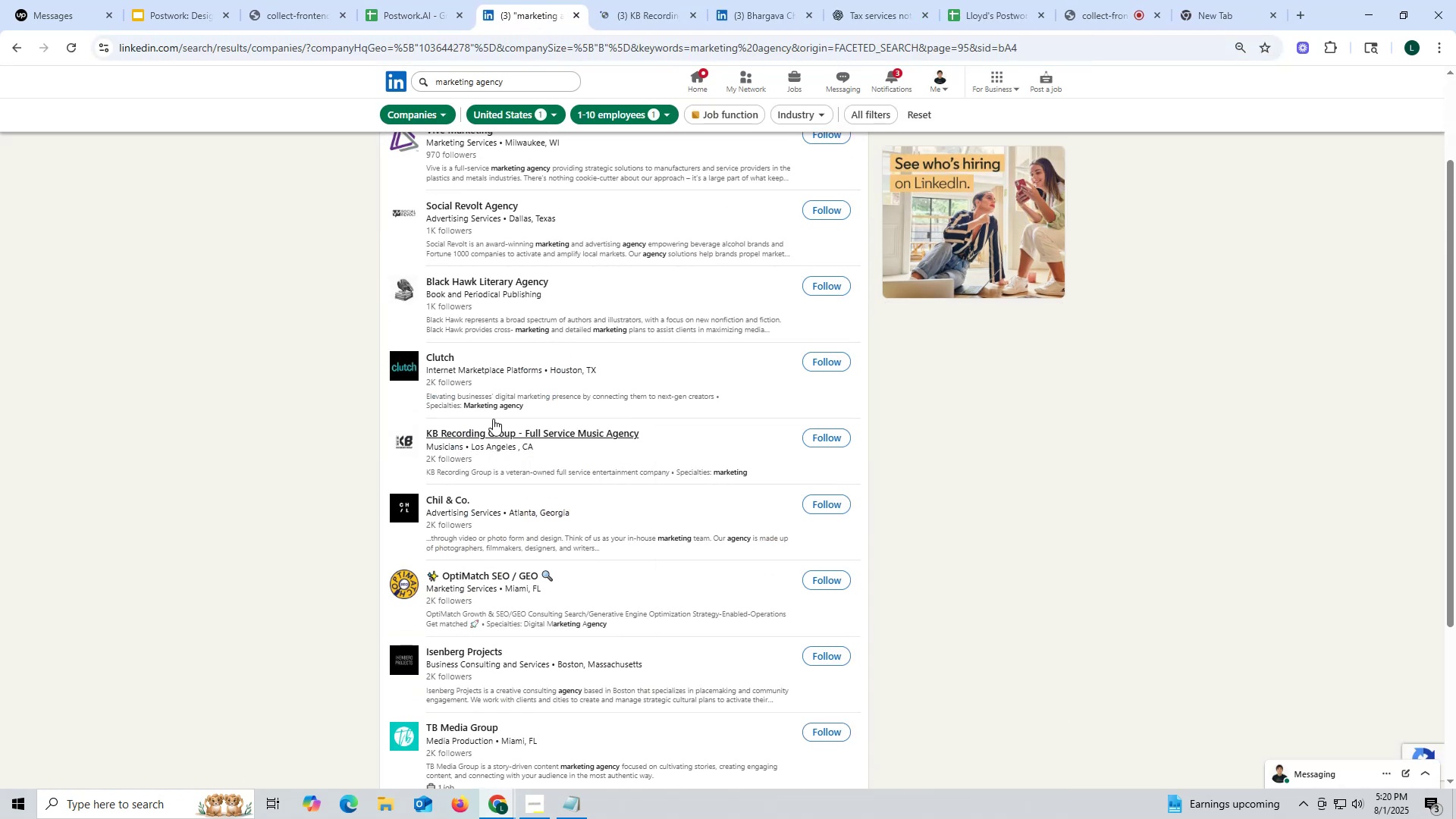 
wait(5.5)
 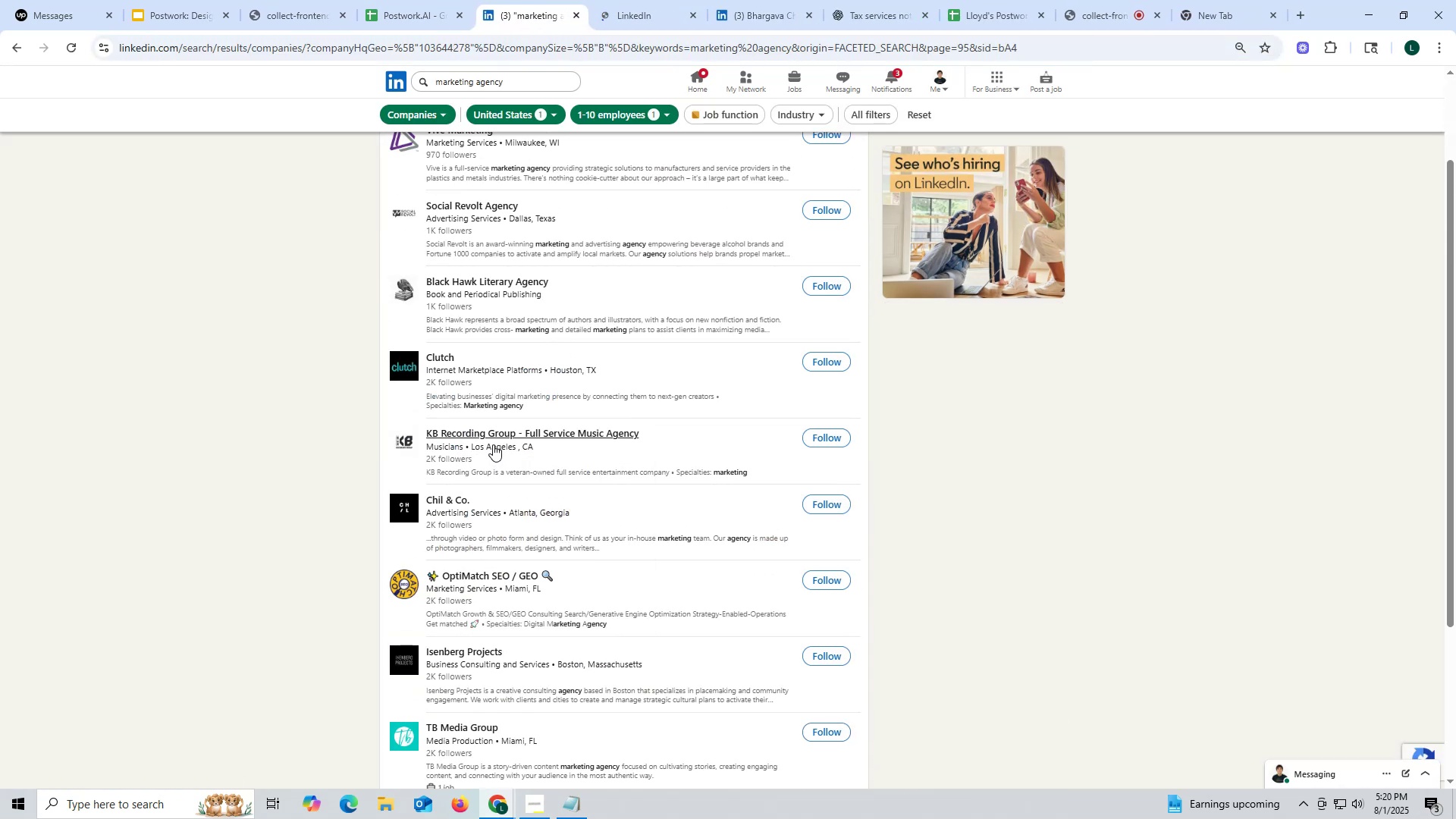 
left_click([644, 11])
 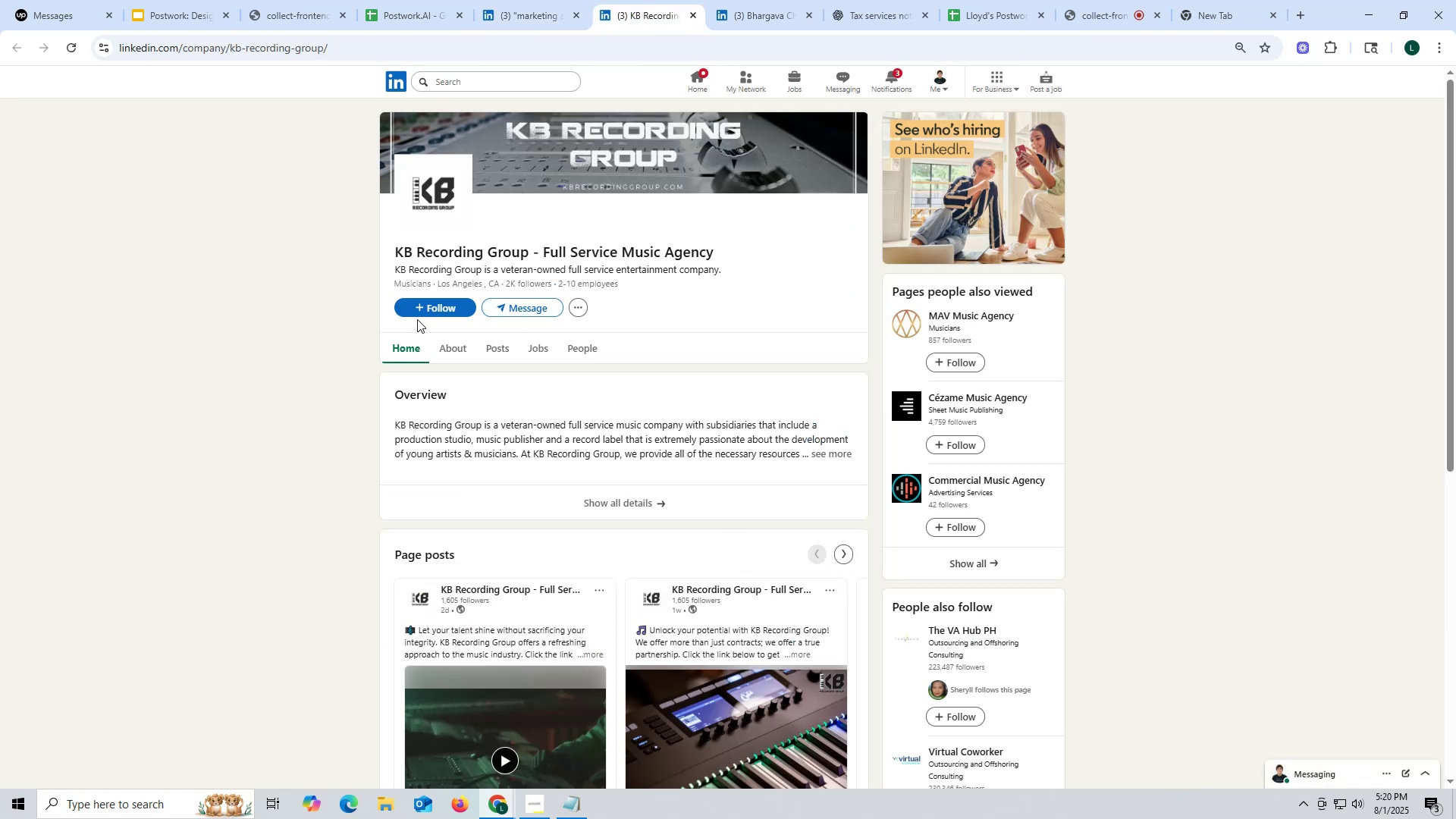 
left_click([497, 346])
 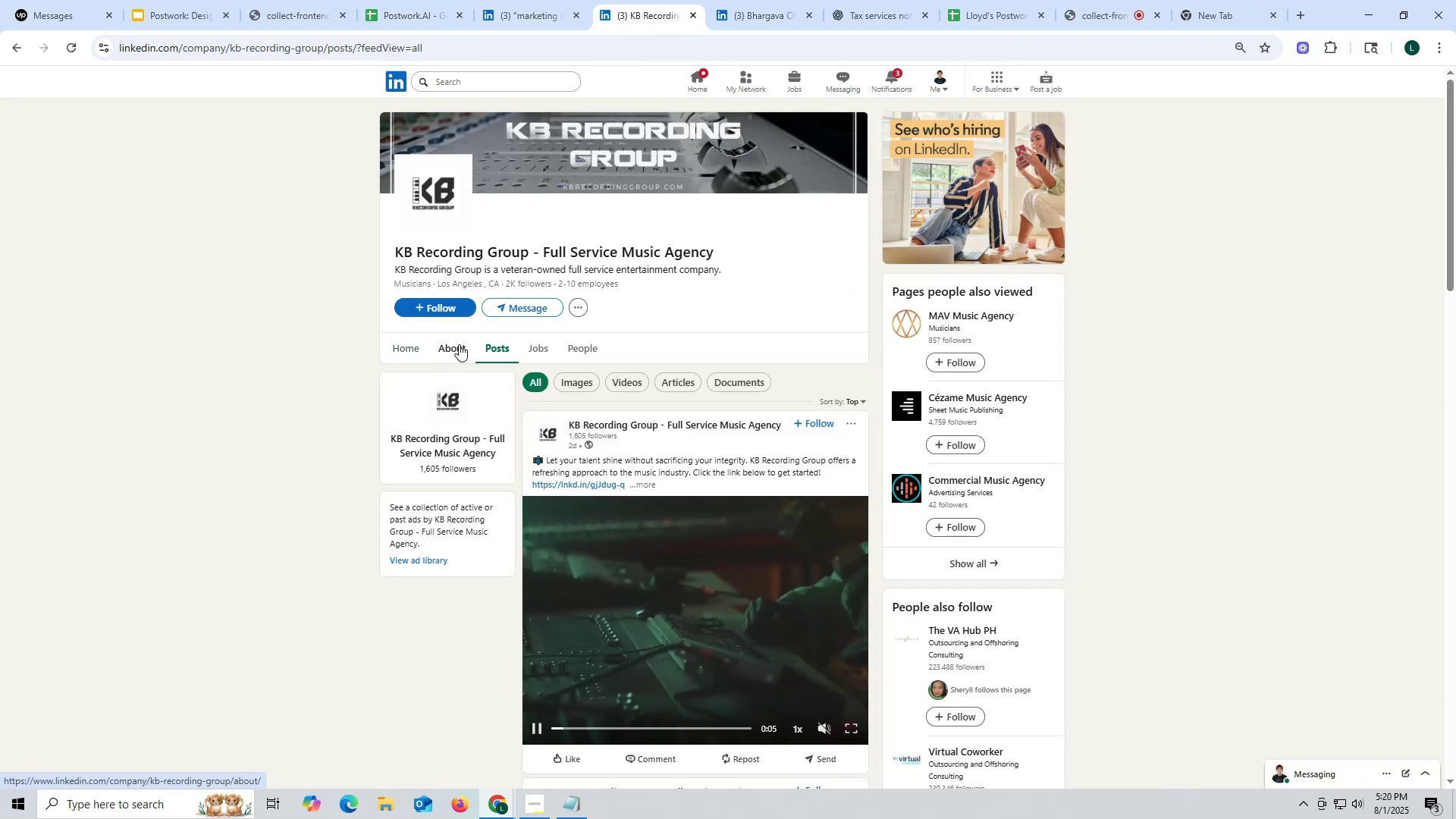 
left_click([459, 344])
 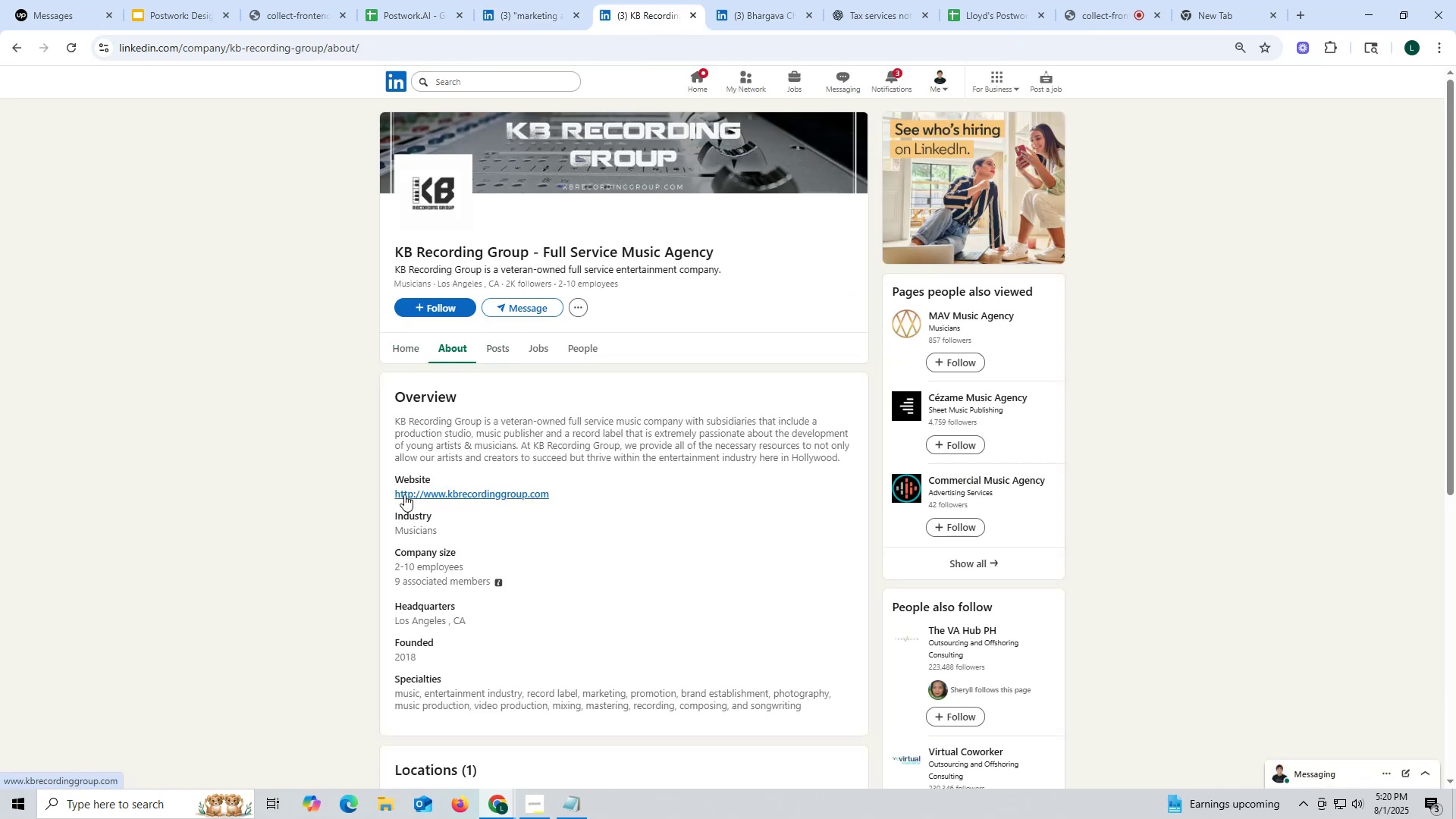 
left_click_drag(start_coordinate=[376, 493], to_coordinate=[569, 492])
 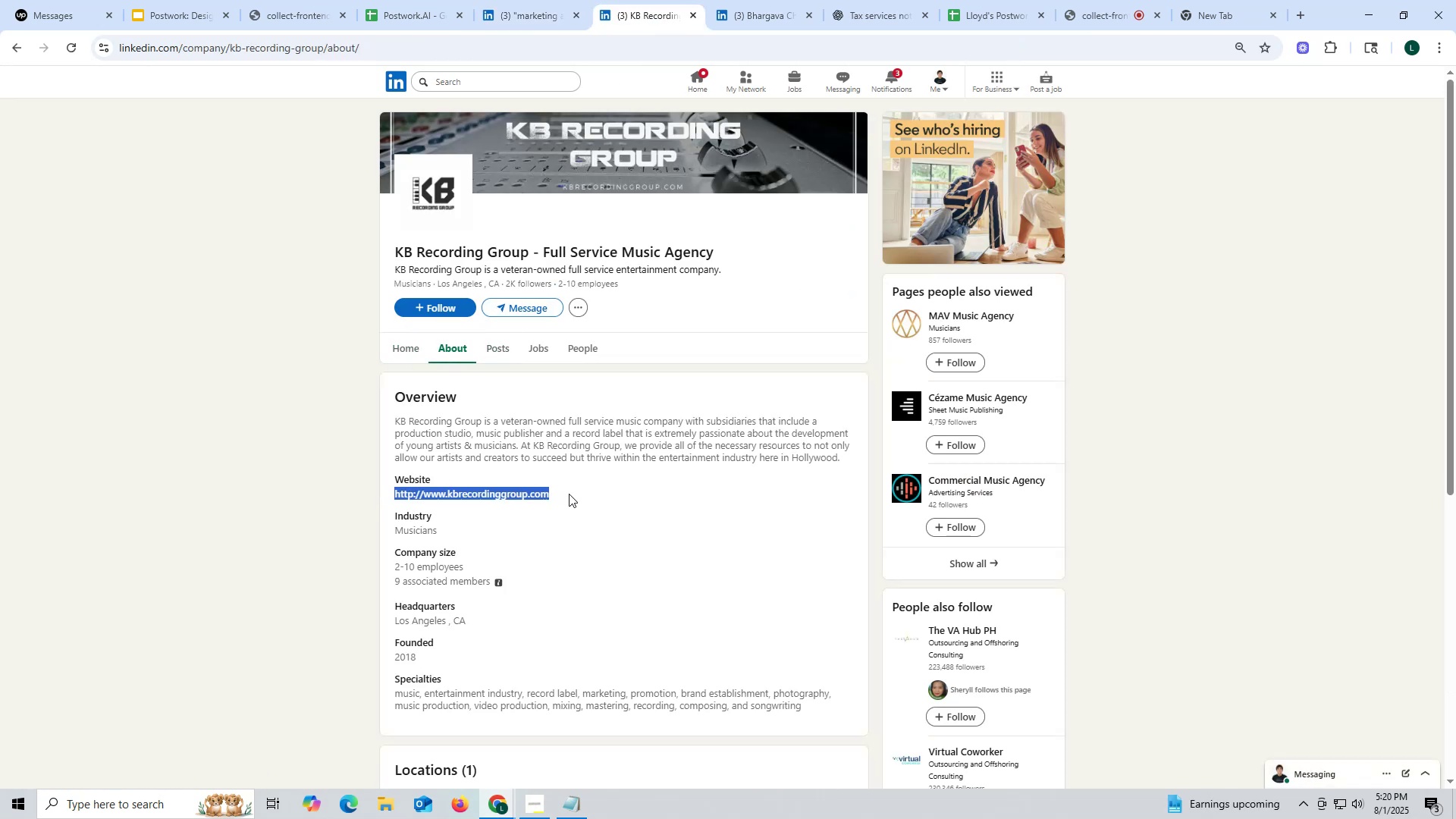 
key(Control+ControlLeft)
 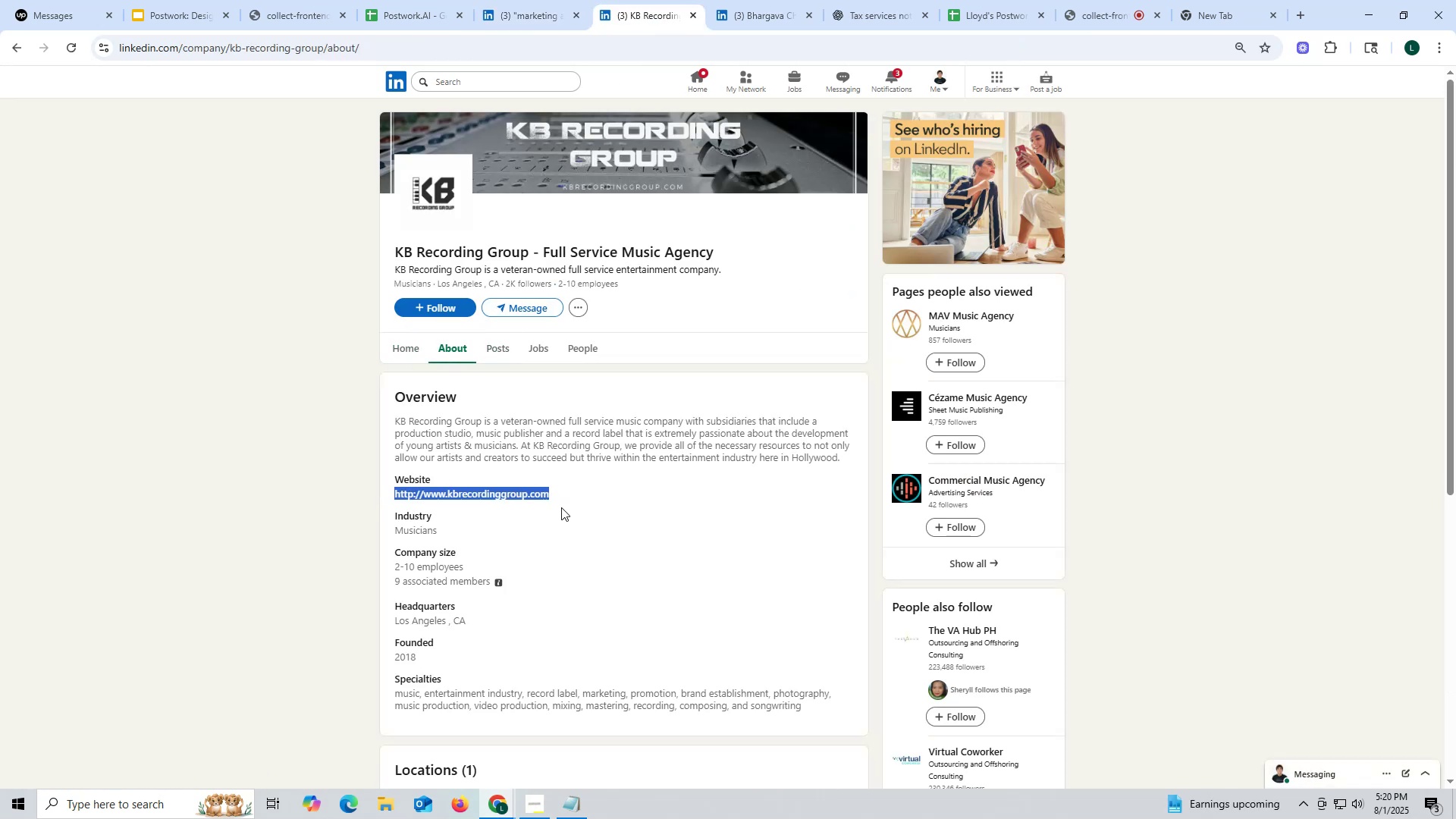 
key(Control+C)
 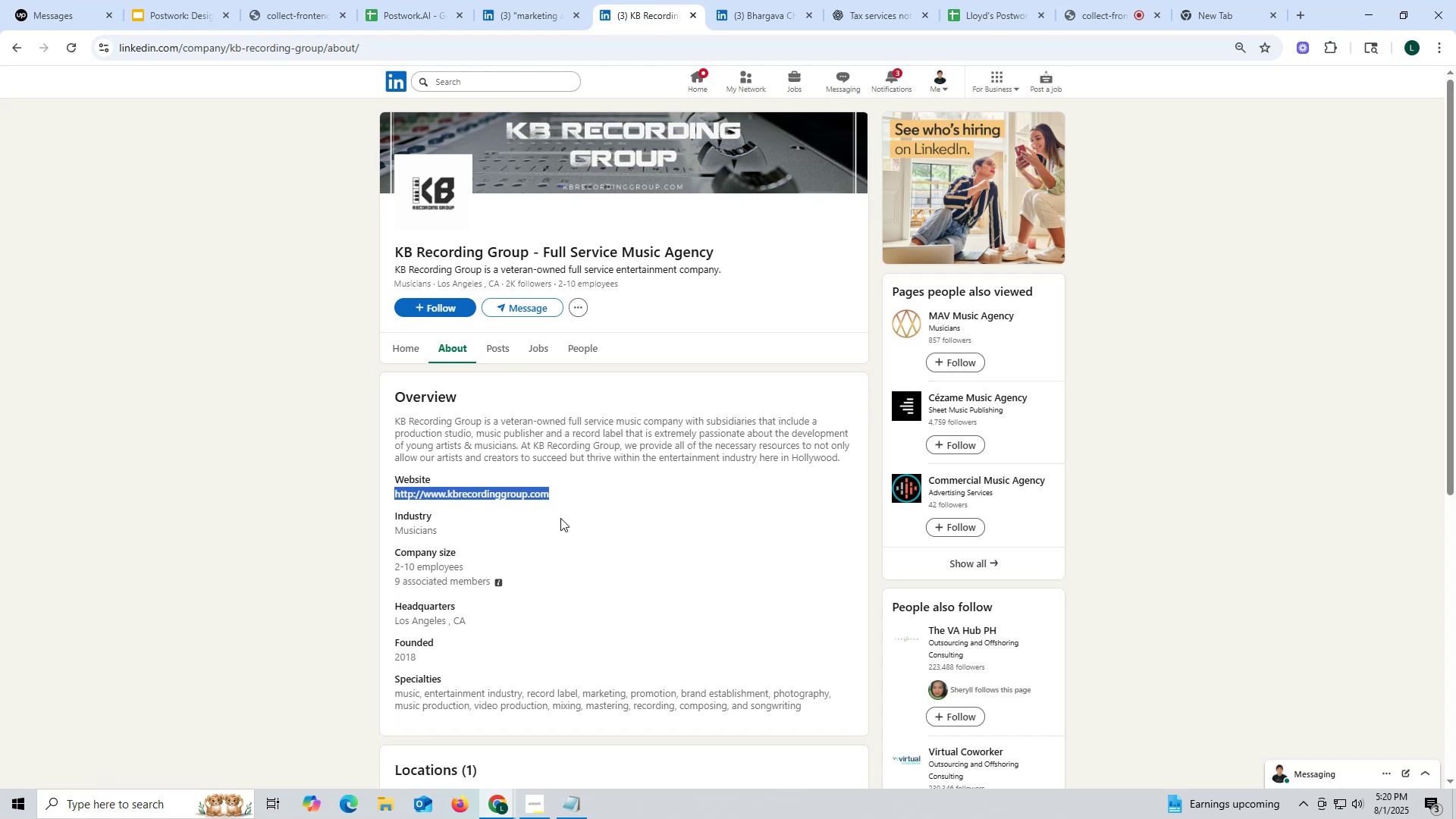 
key(Control+ControlLeft)
 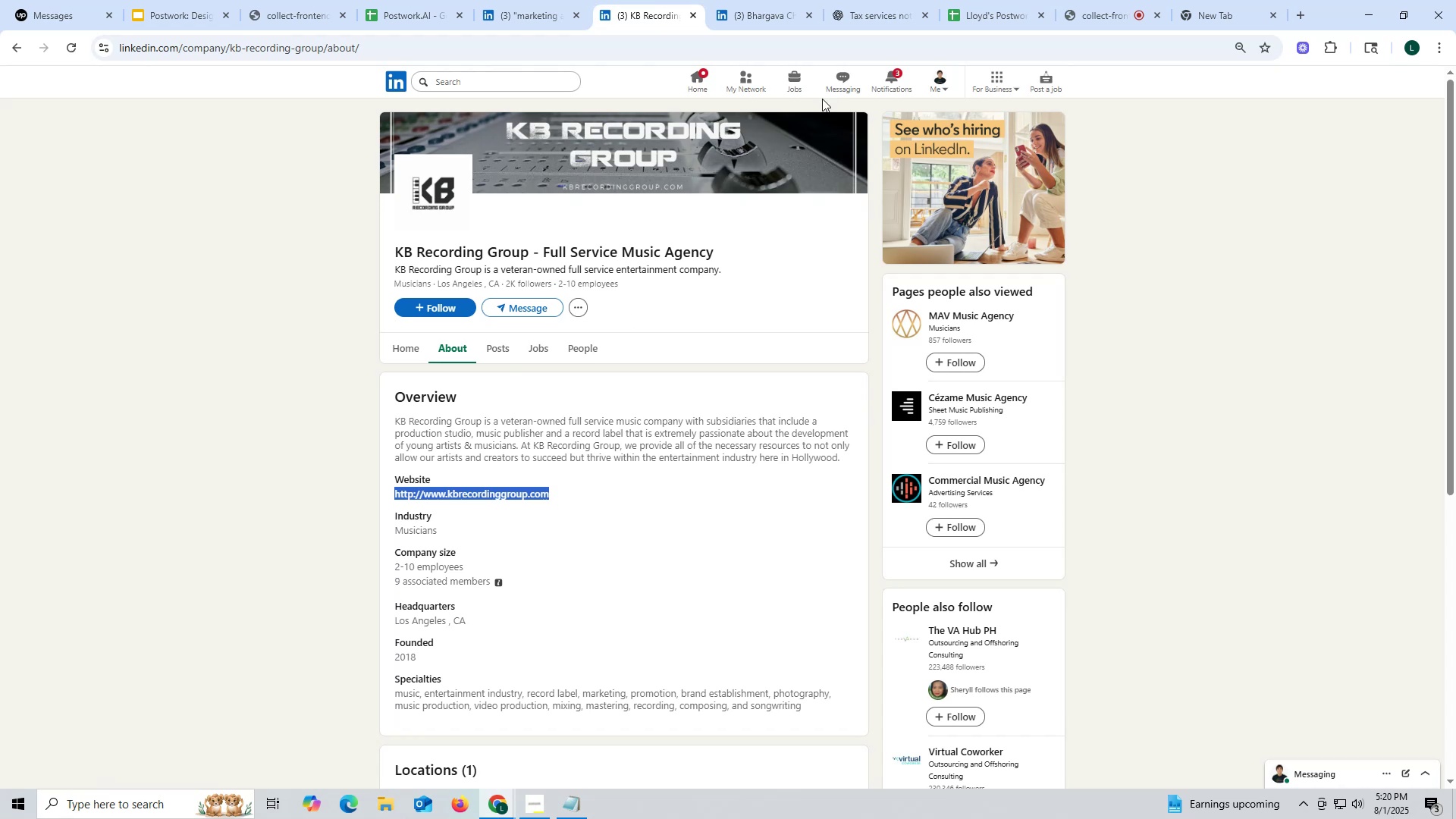 
key(Control+C)
 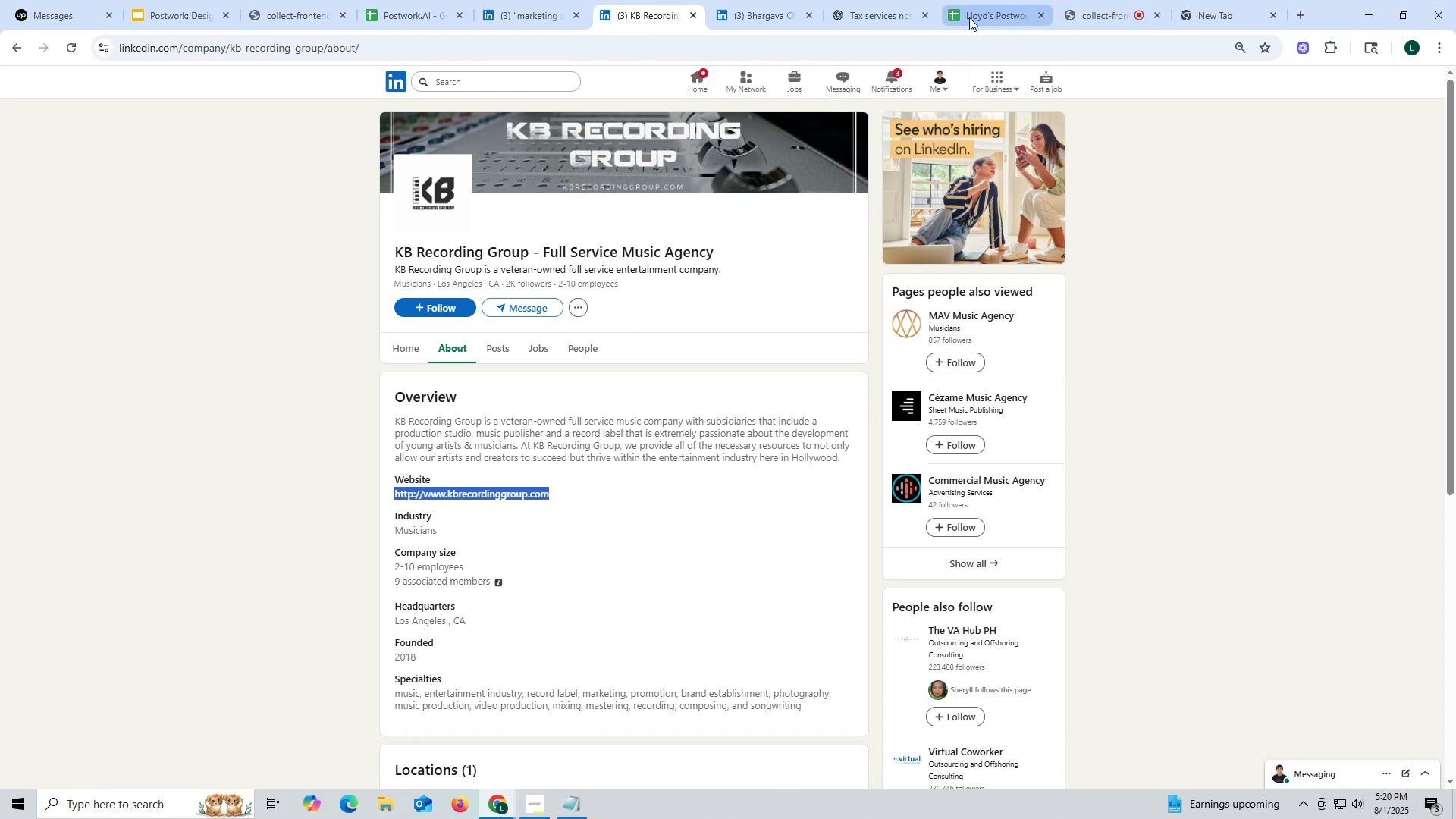 
left_click([887, 15])
 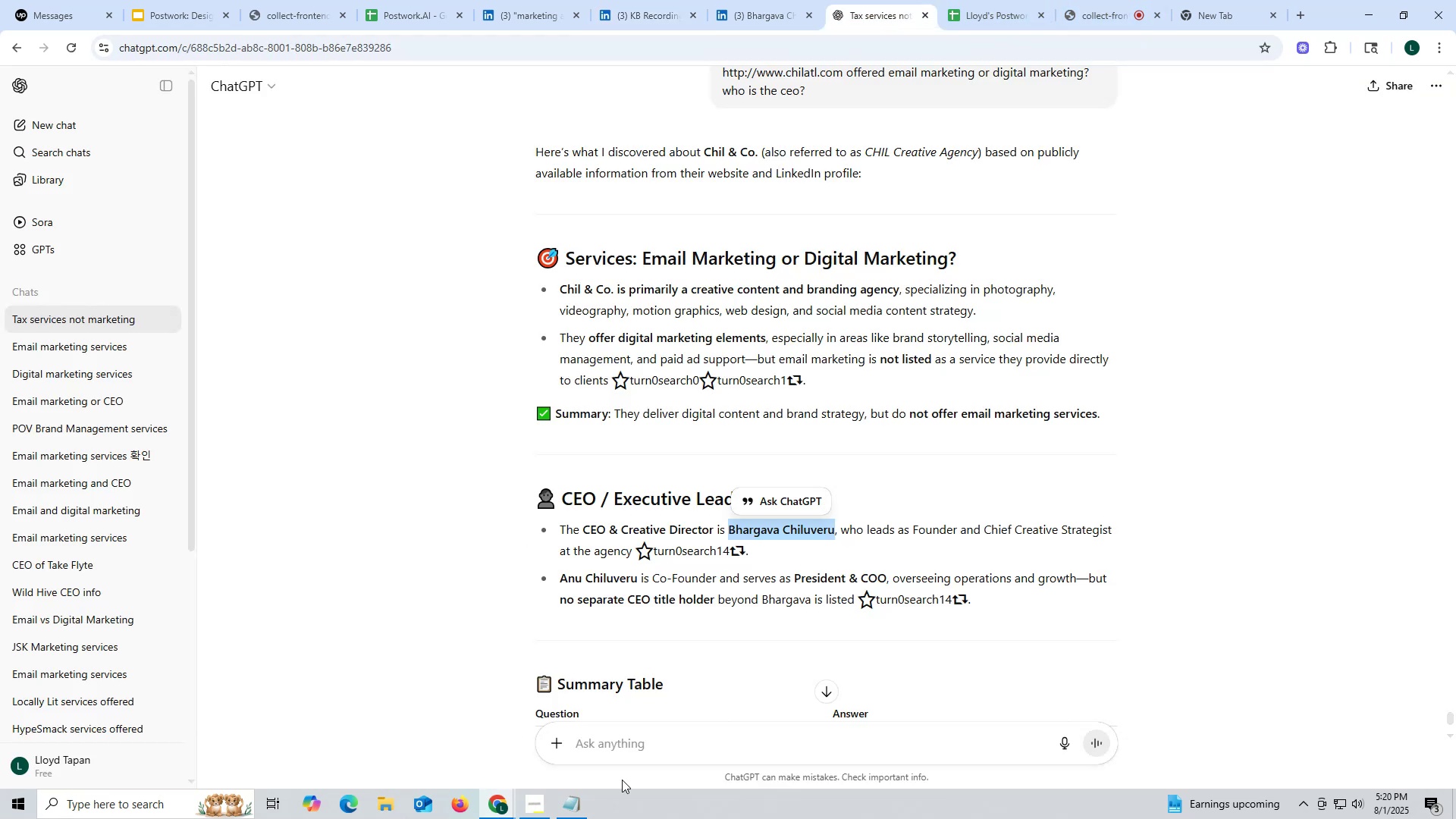 
key(Control+ControlLeft)
 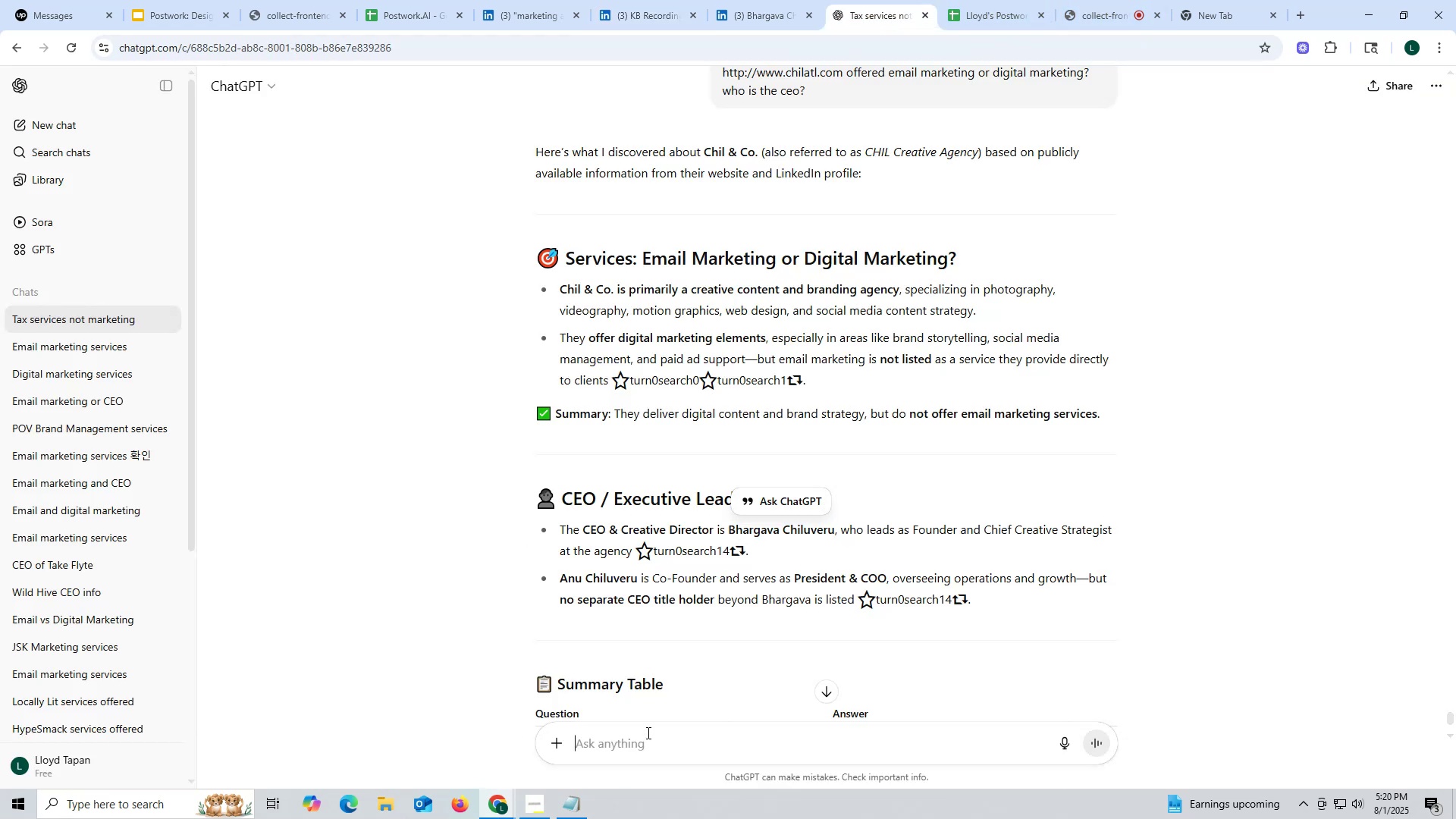 
key(Control+V)
 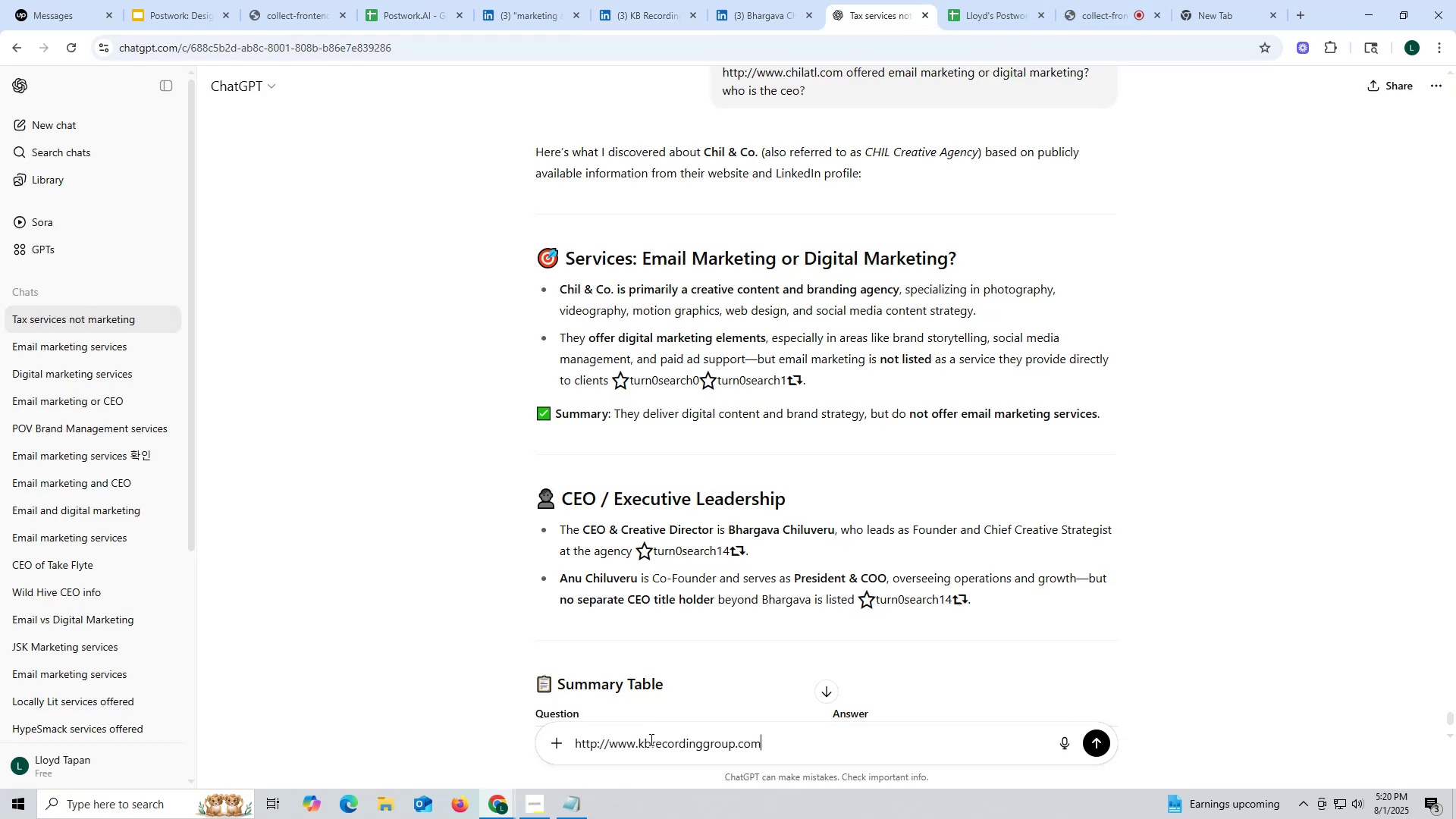 
key(Space)
 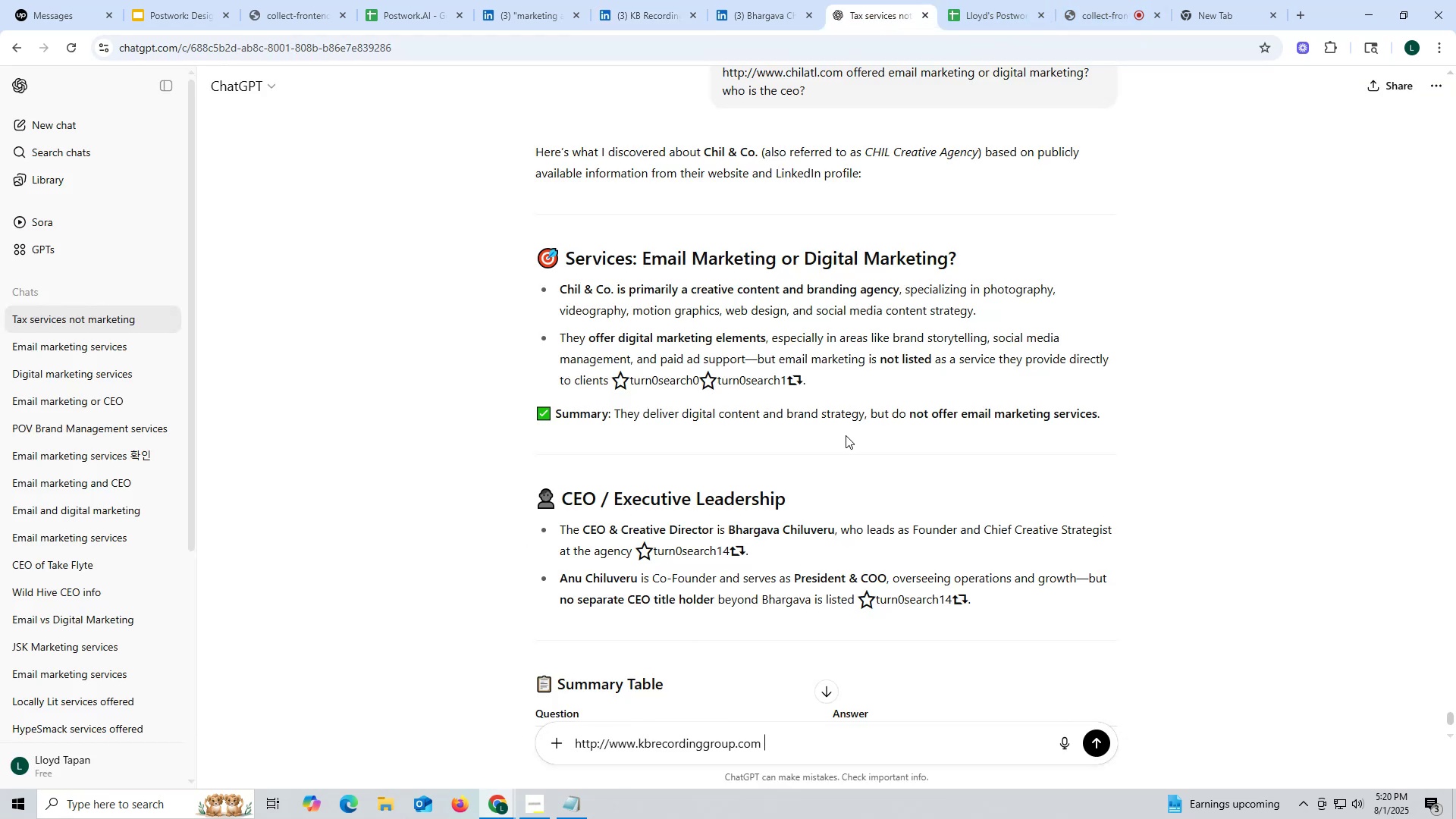 
scroll: coordinate [865, 422], scroll_direction: up, amount: 1.0
 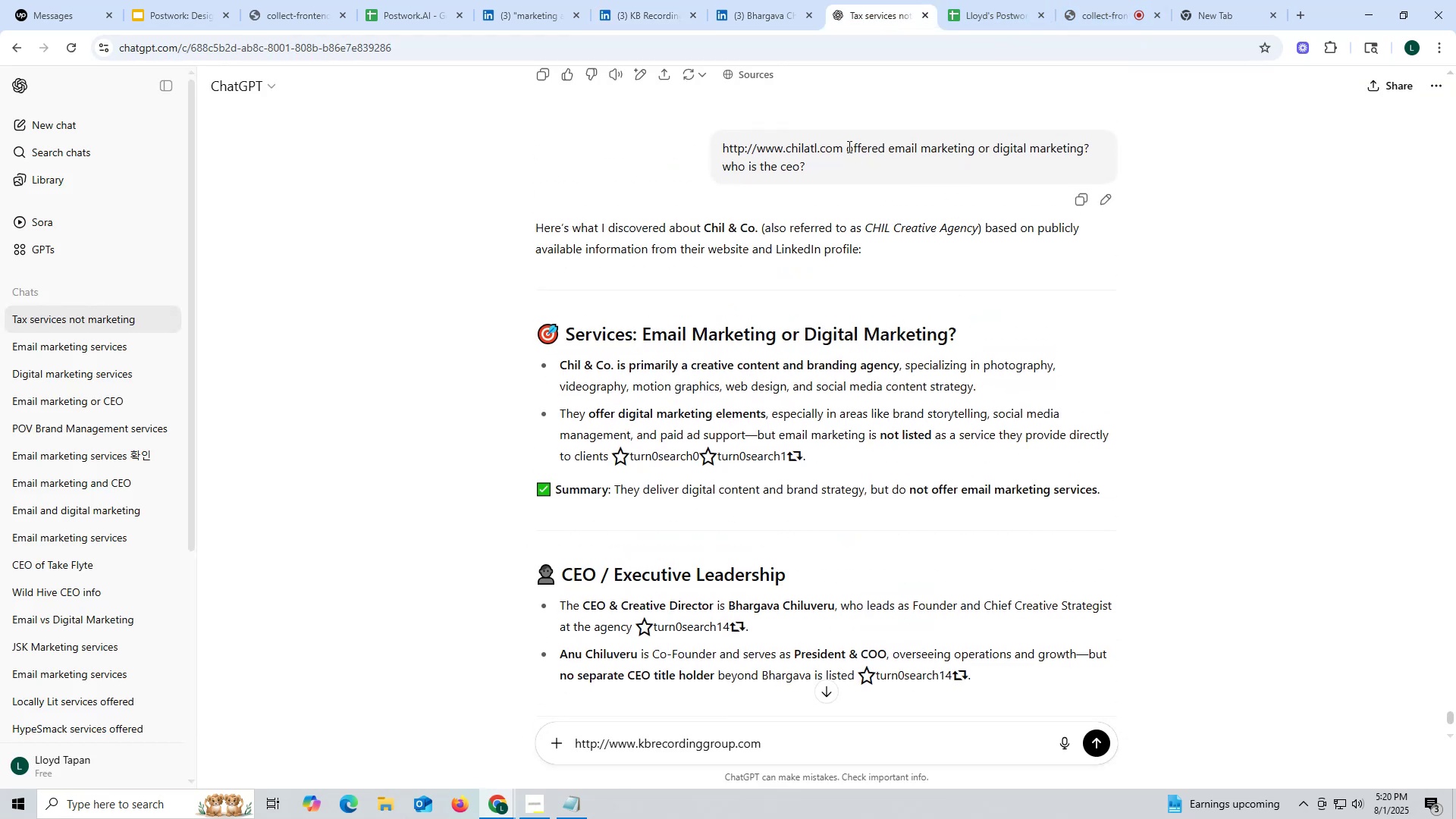 
left_click_drag(start_coordinate=[848, 146], to_coordinate=[872, 165])
 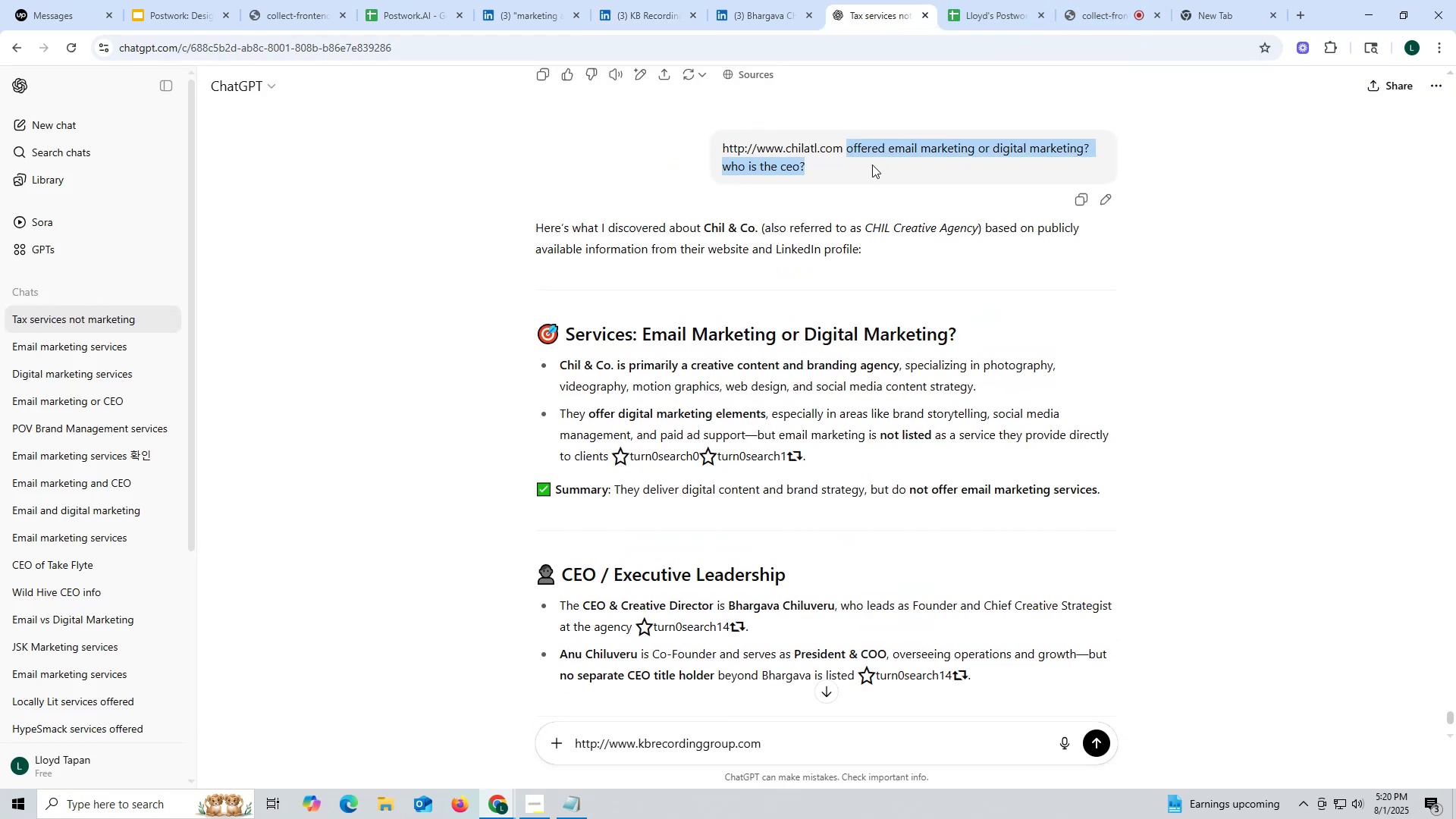 
key(Control+ControlLeft)
 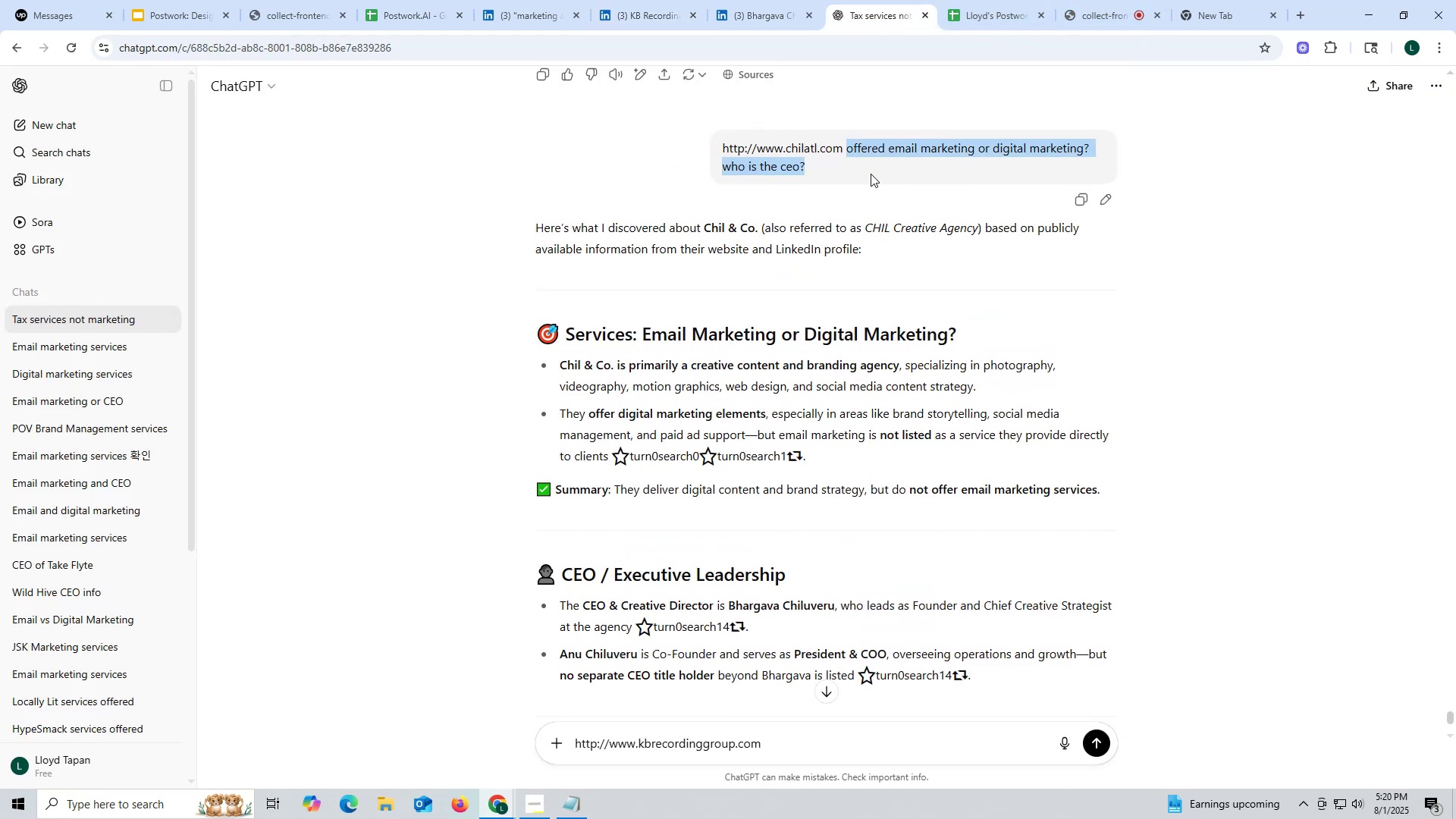 
key(Control+C)
 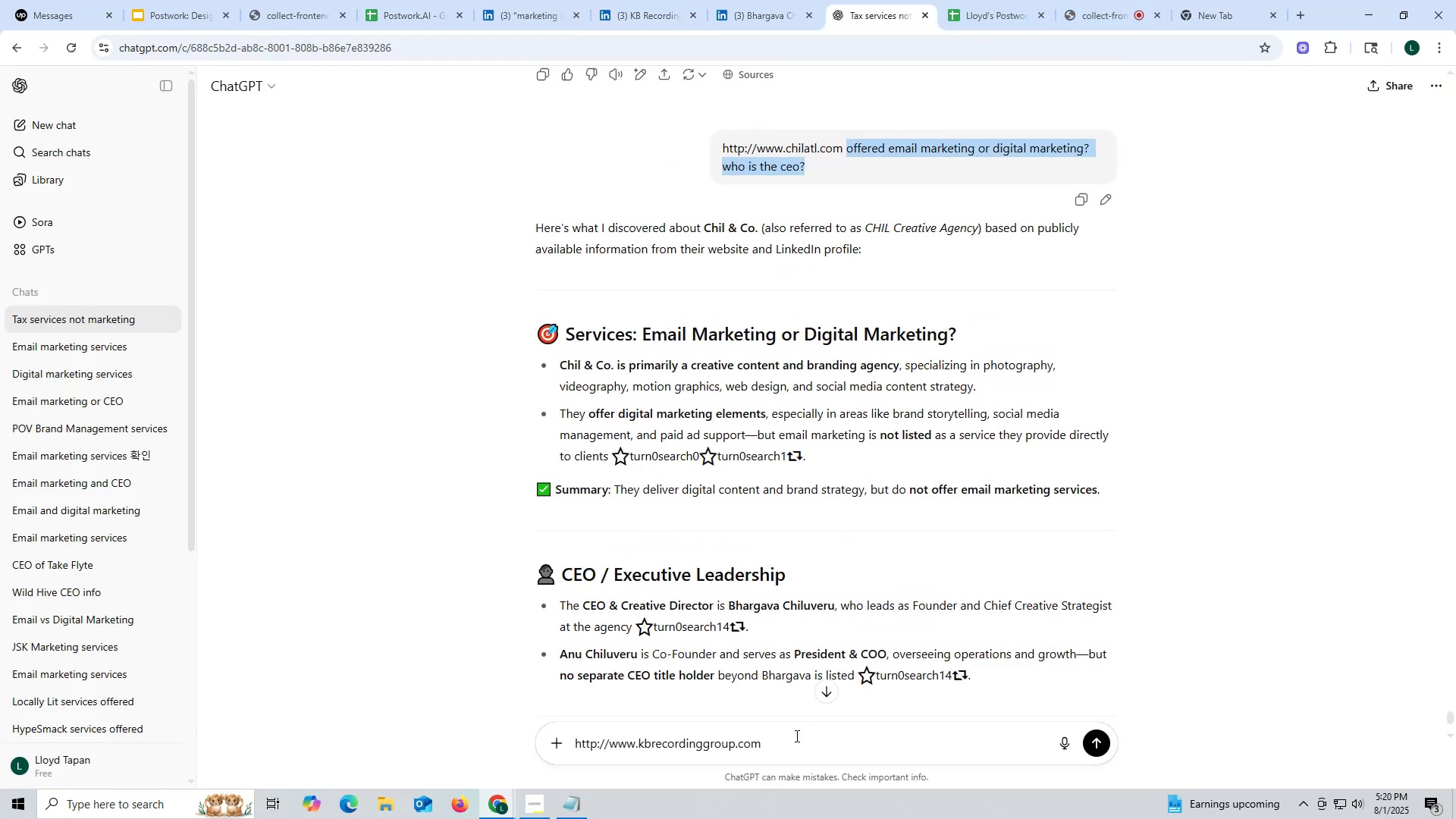 
key(Control+ControlLeft)
 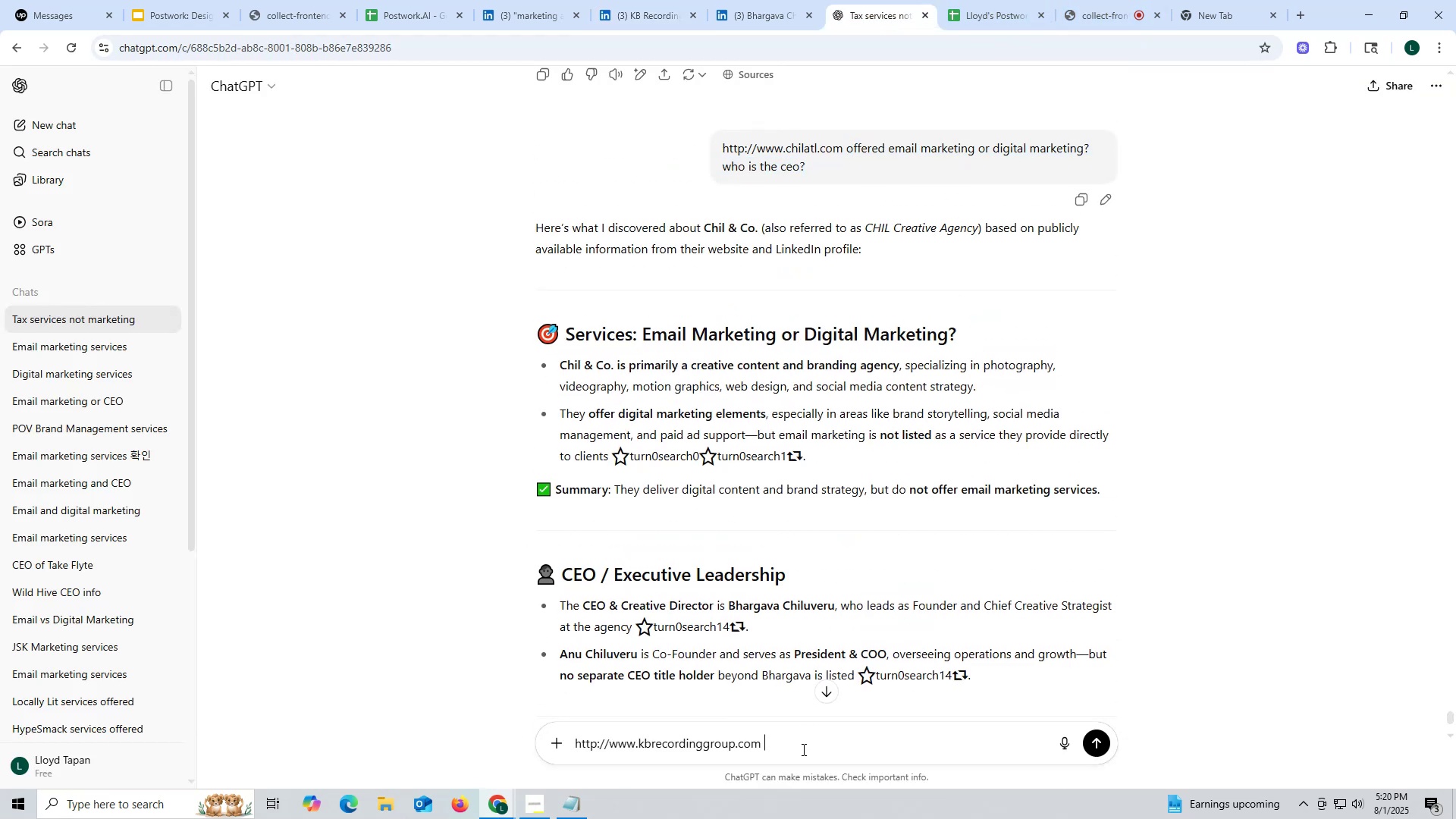 
left_click([802, 749])
 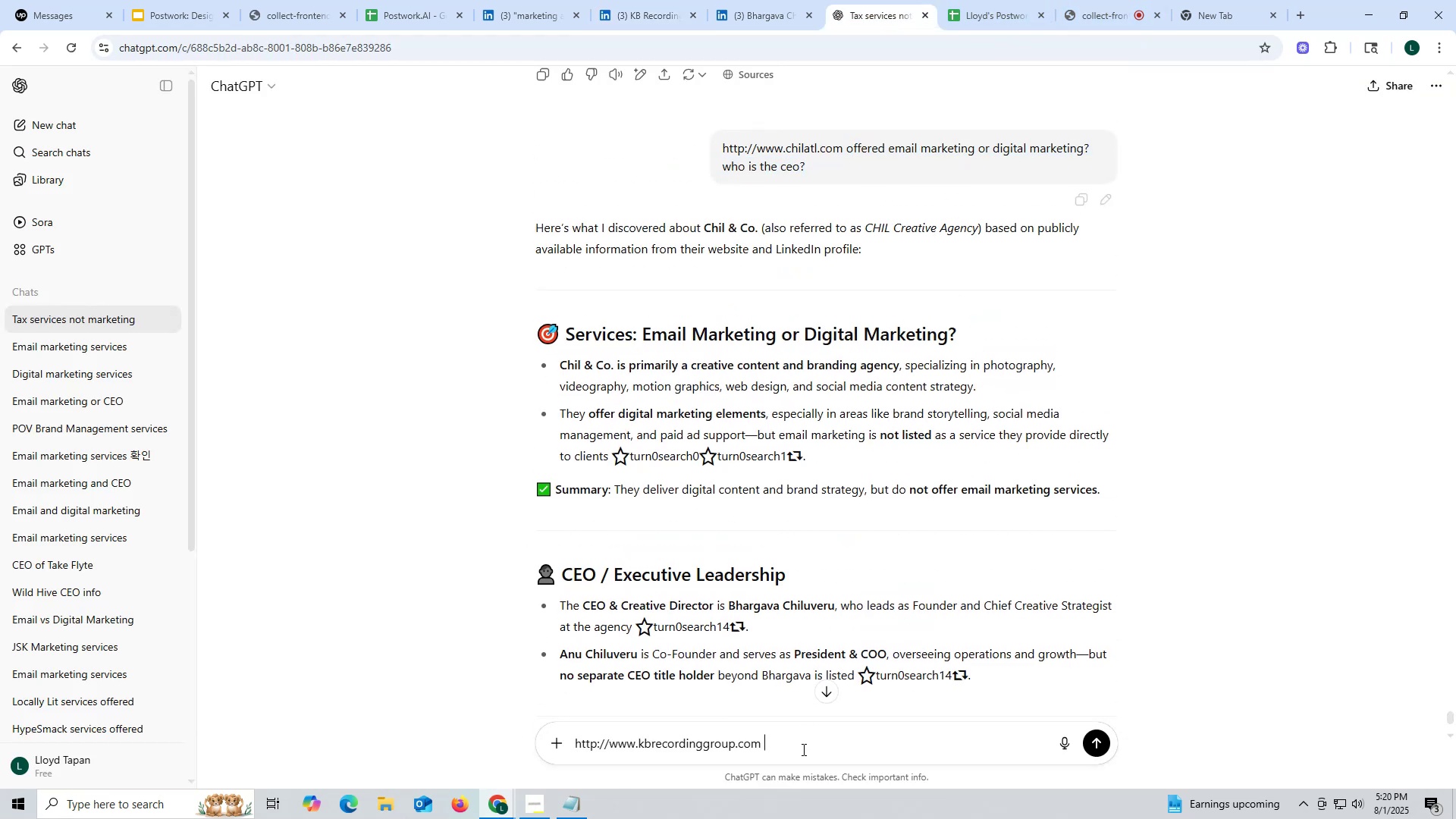 
key(Control+V)
 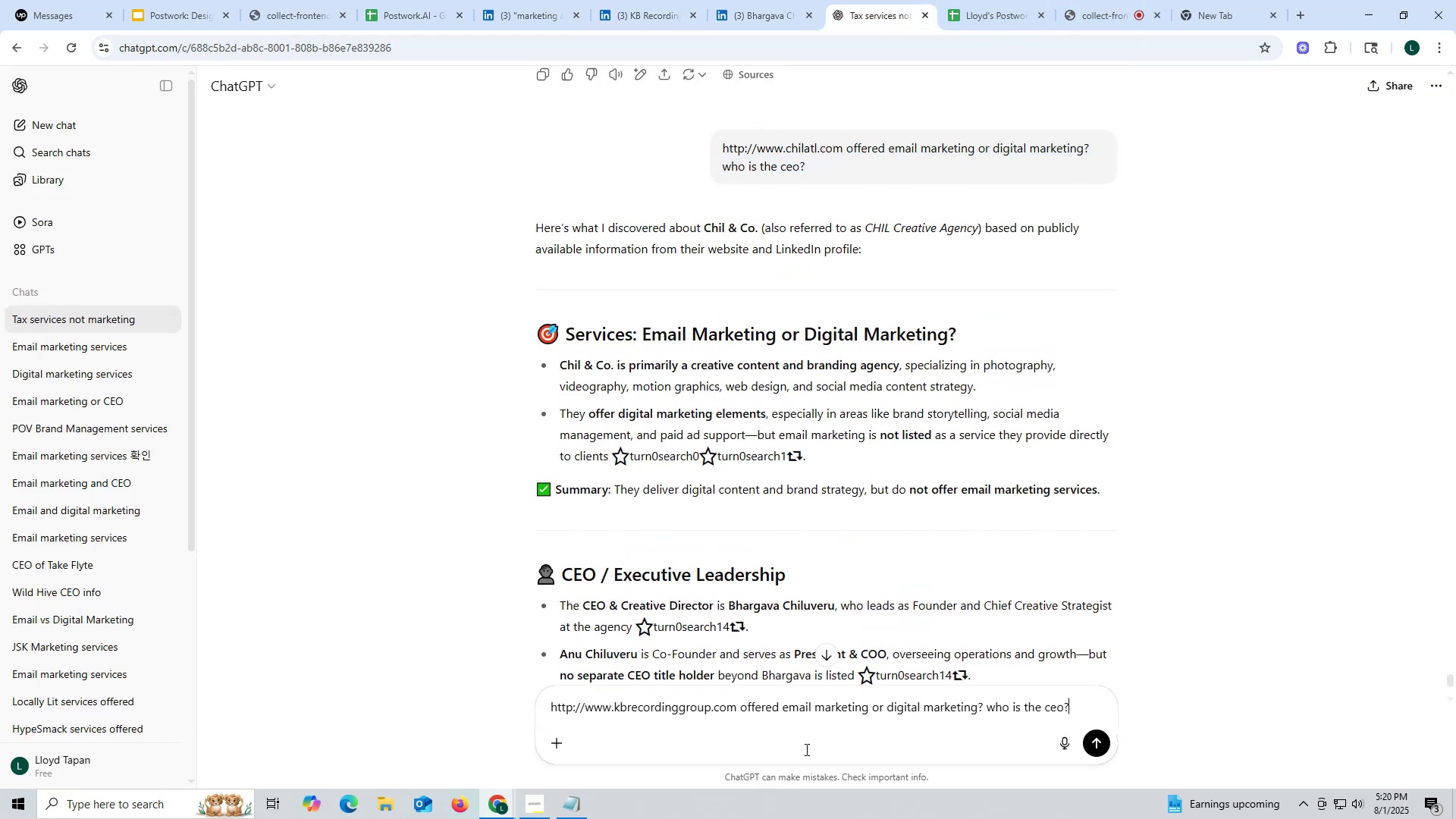 
key(Enter)
 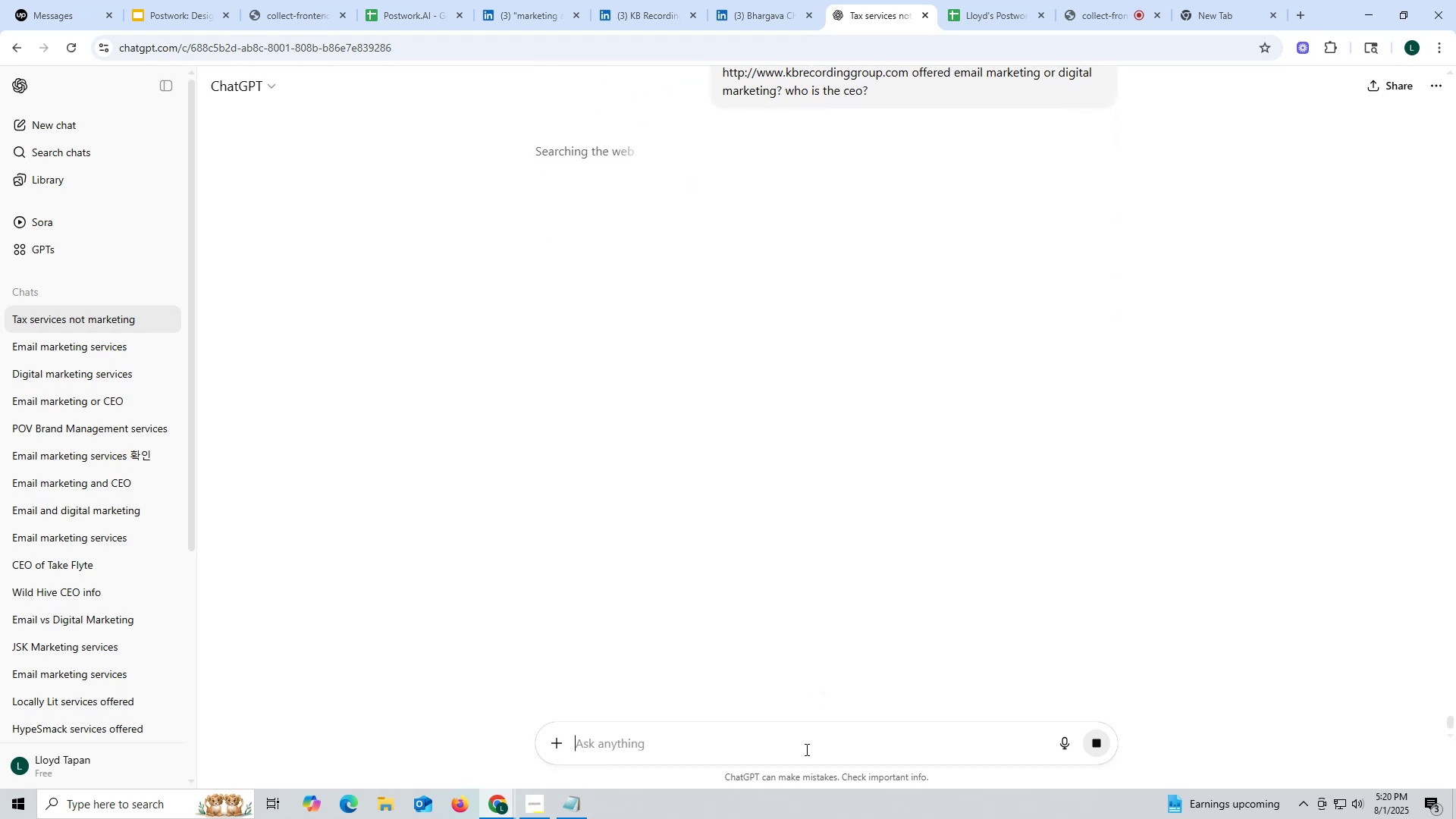 
wait(8.48)
 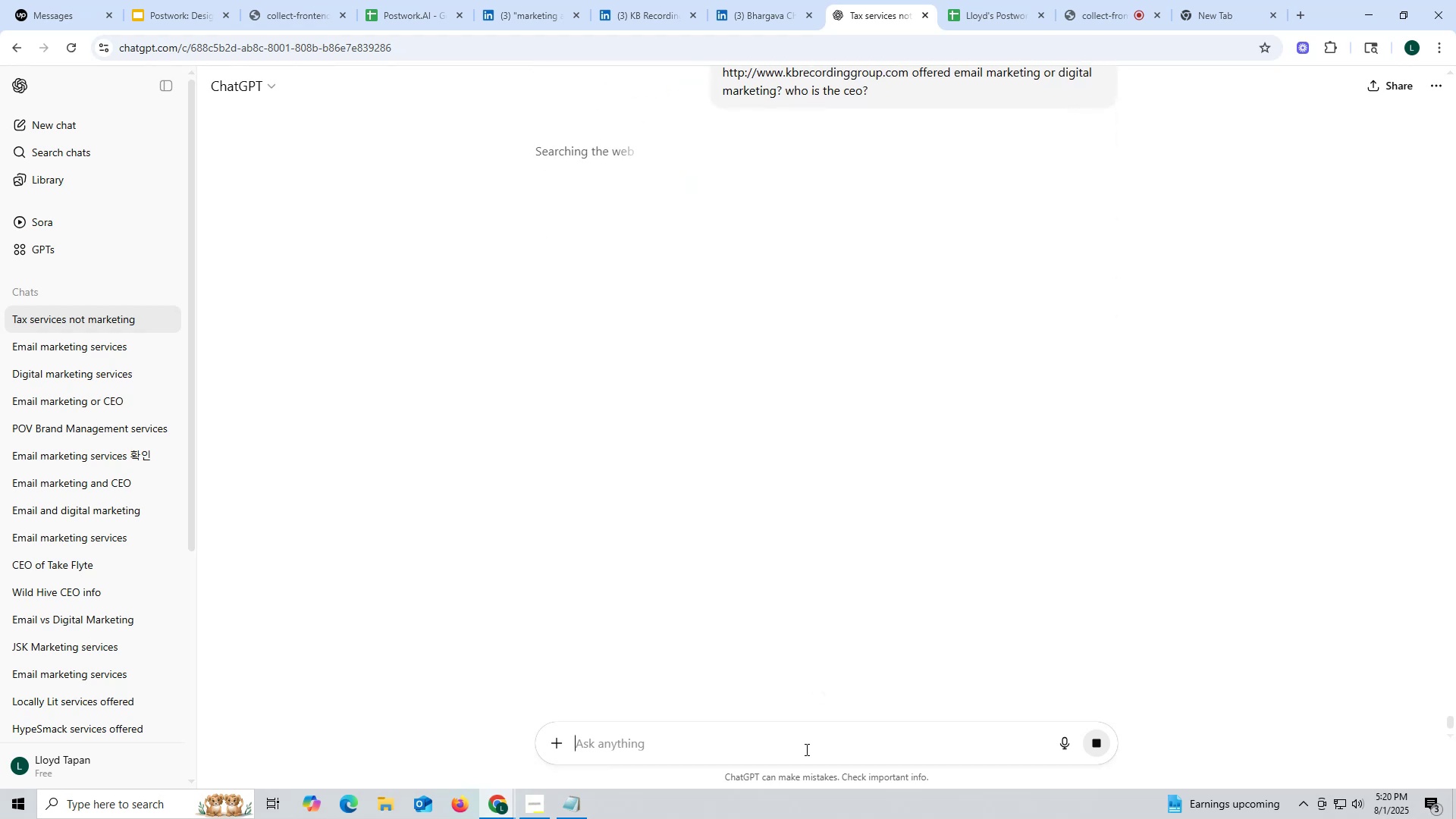 
scroll: coordinate [805, 749], scroll_direction: up, amount: 1.0
 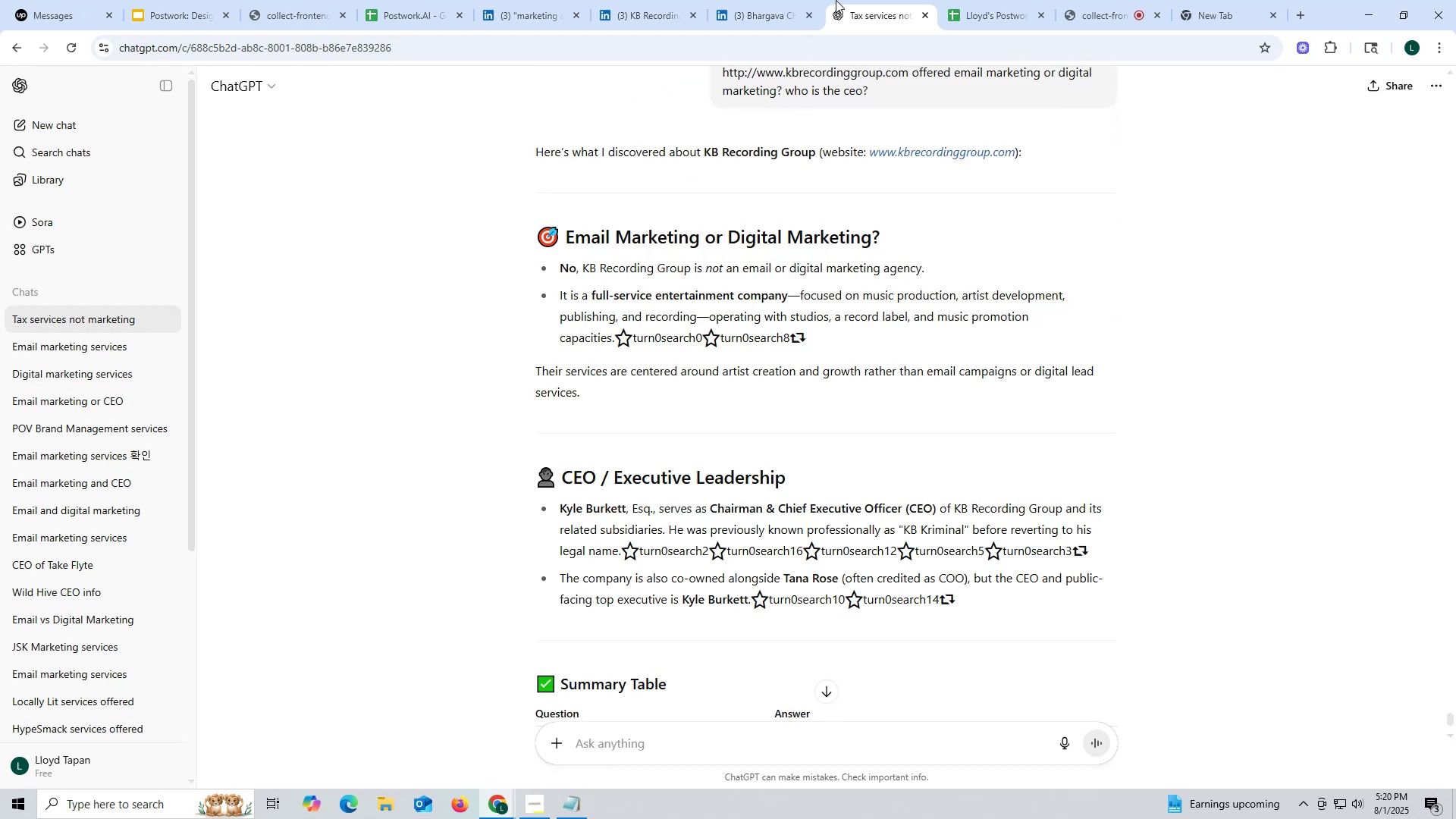 
left_click([772, 18])
 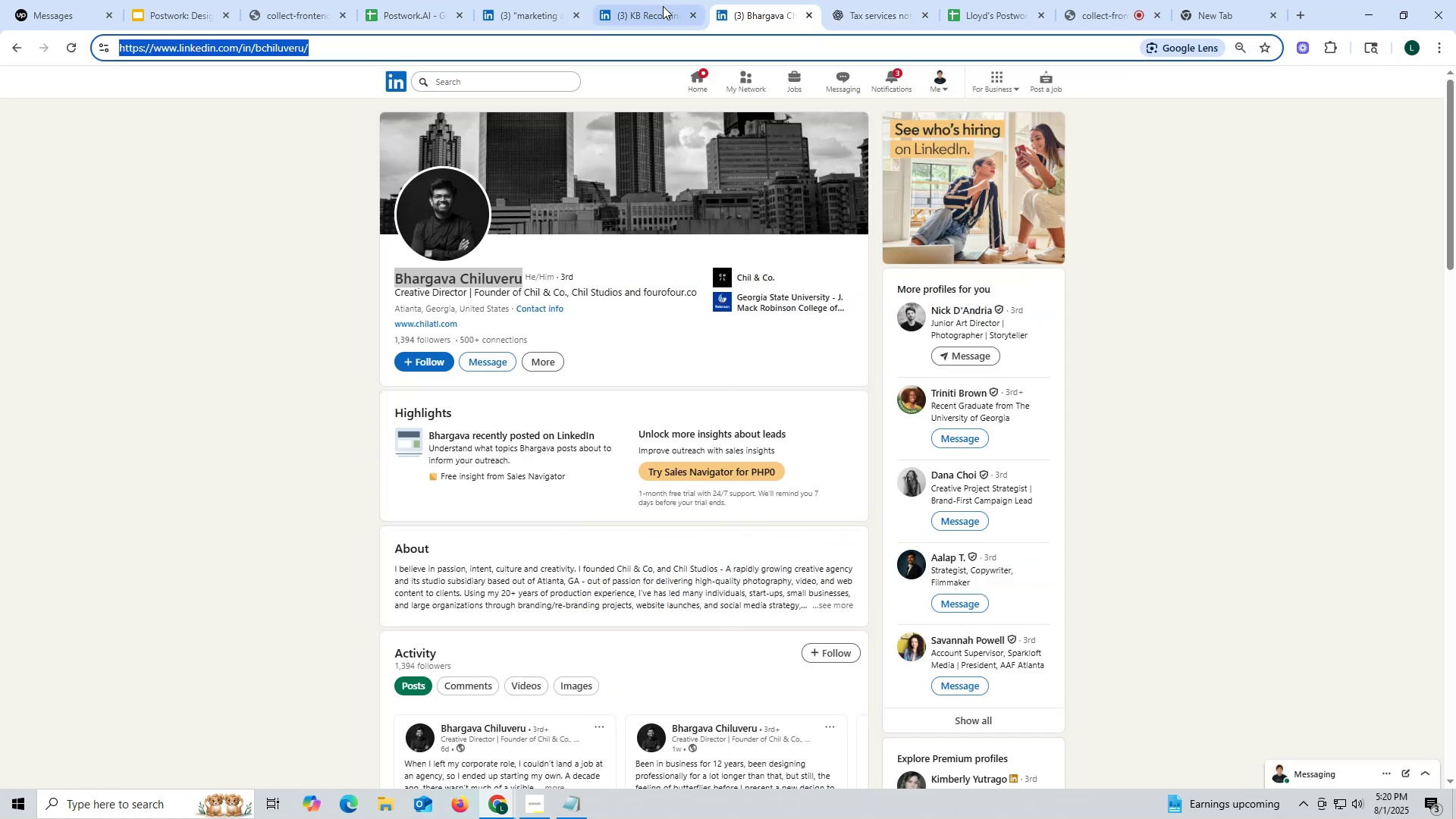 
left_click([661, 4])
 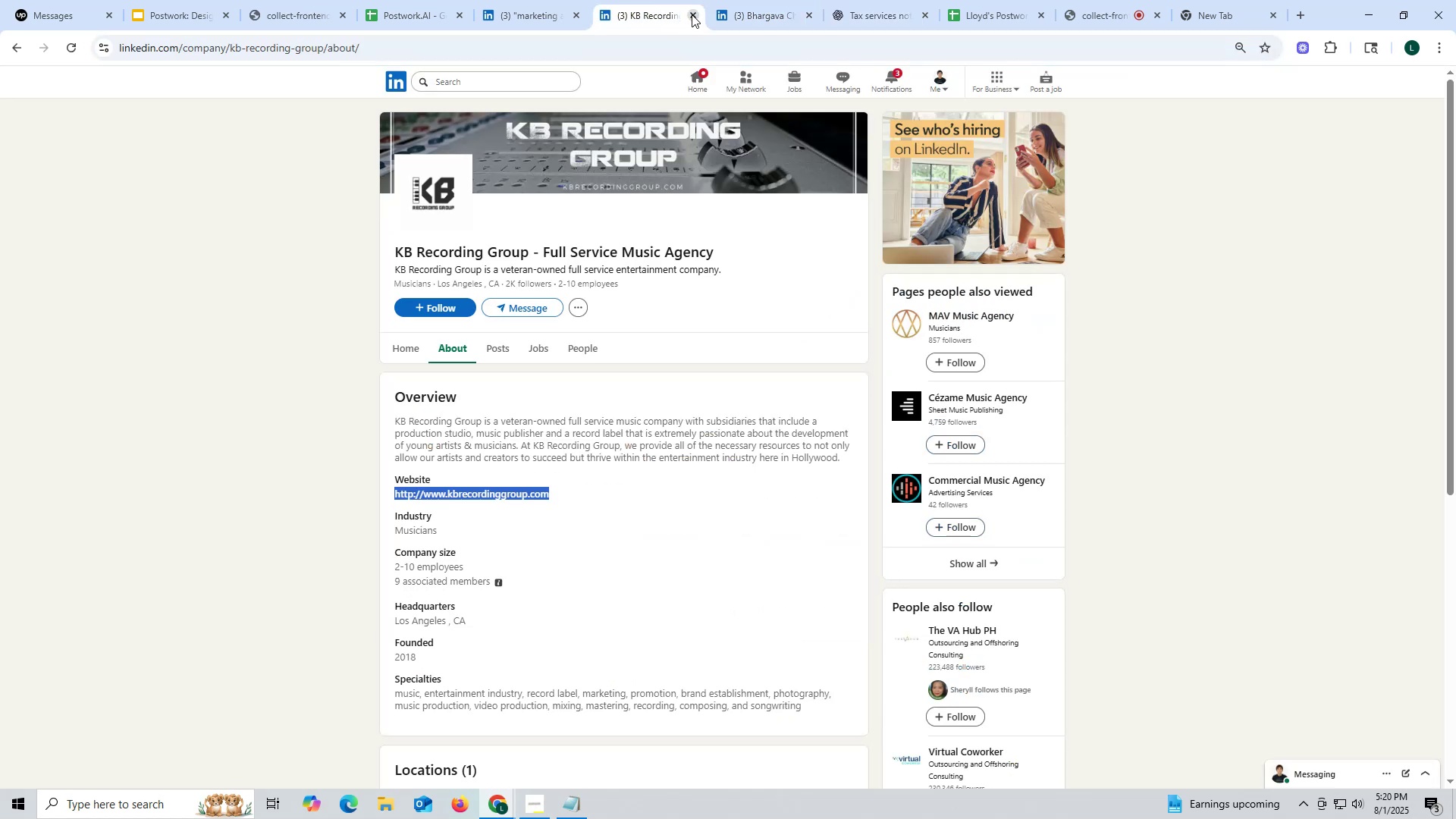 
left_click([692, 14])
 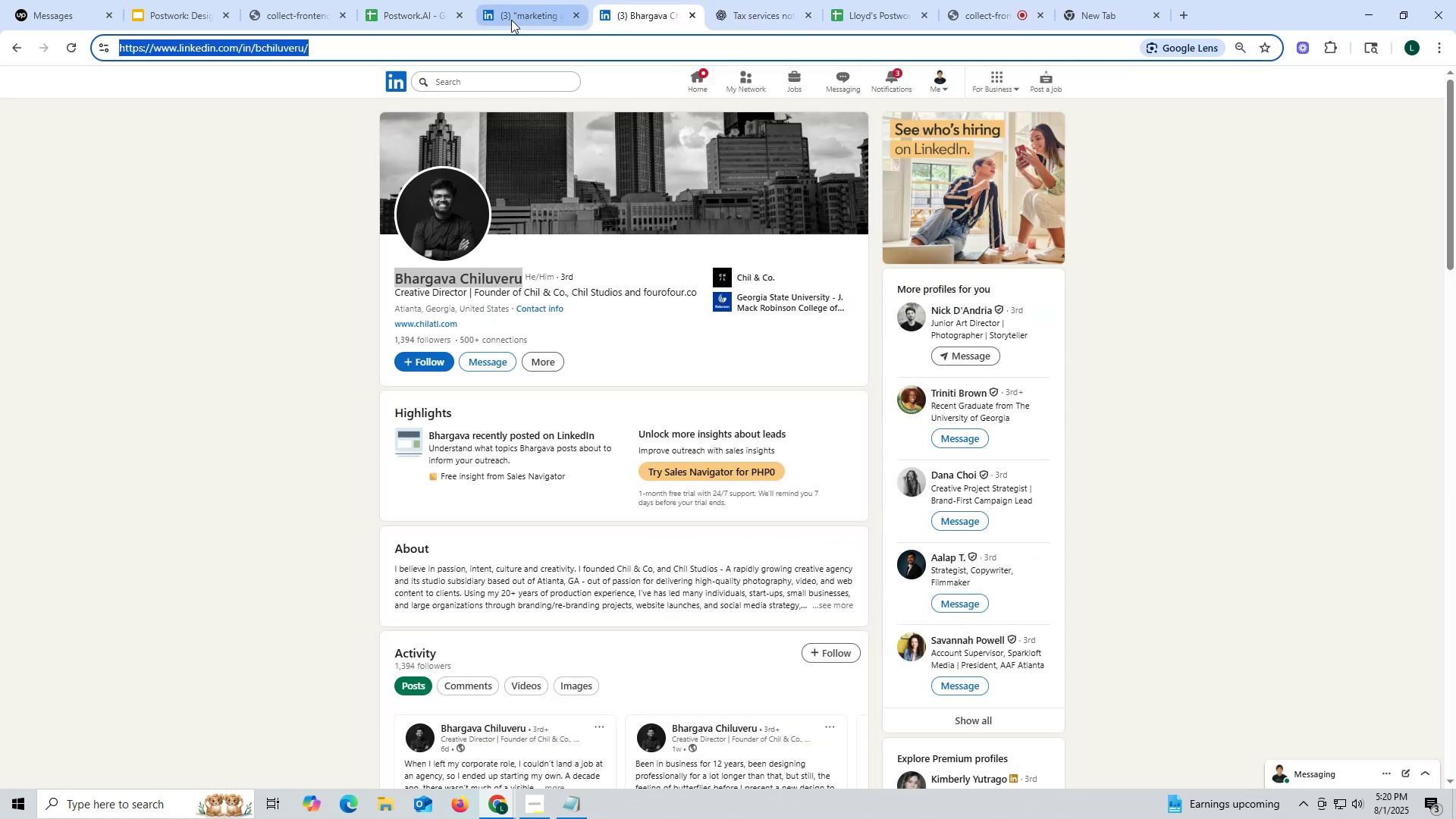 
left_click([511, 19])
 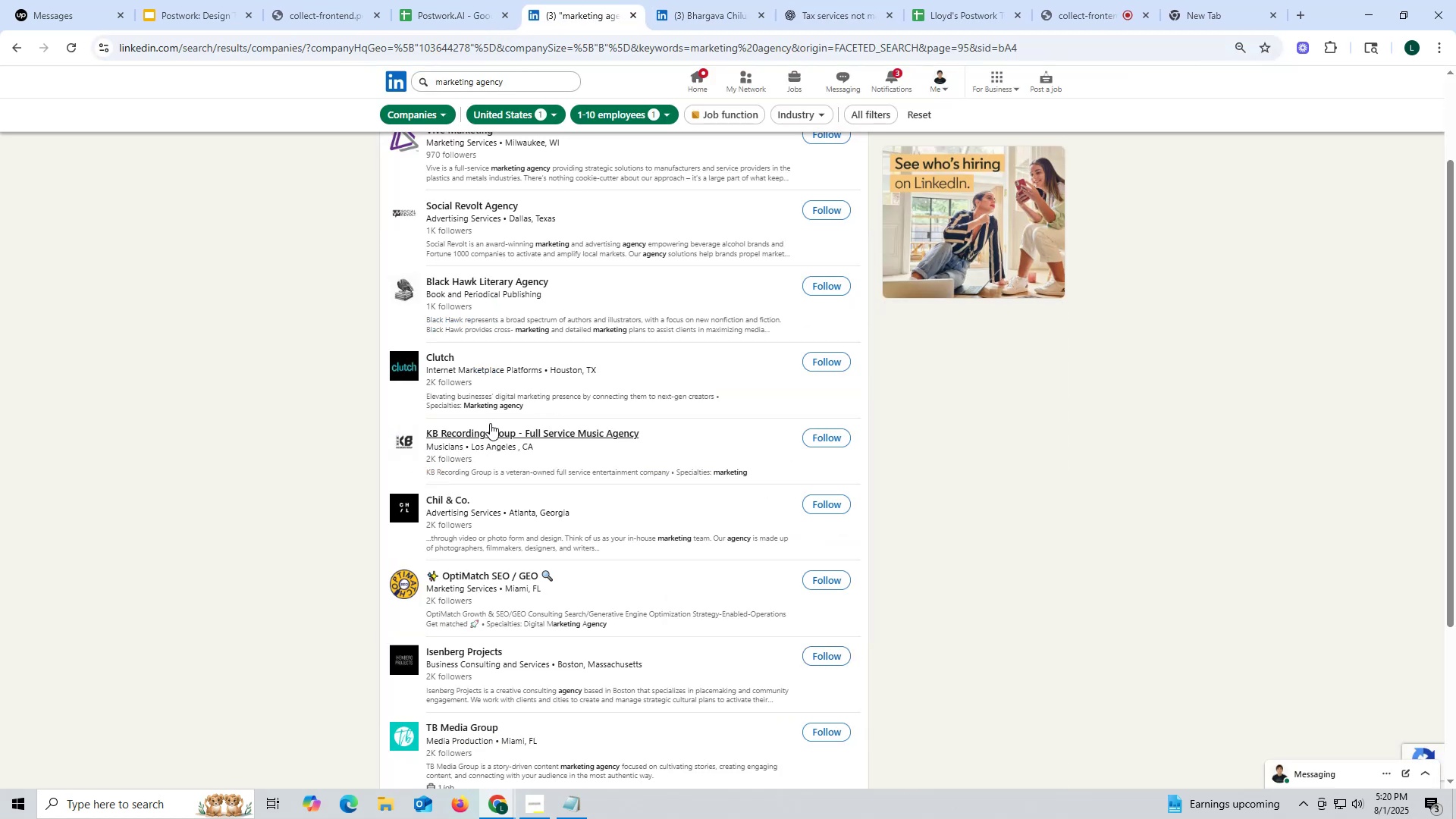 
scroll: coordinate [475, 425], scroll_direction: up, amount: 1.0
 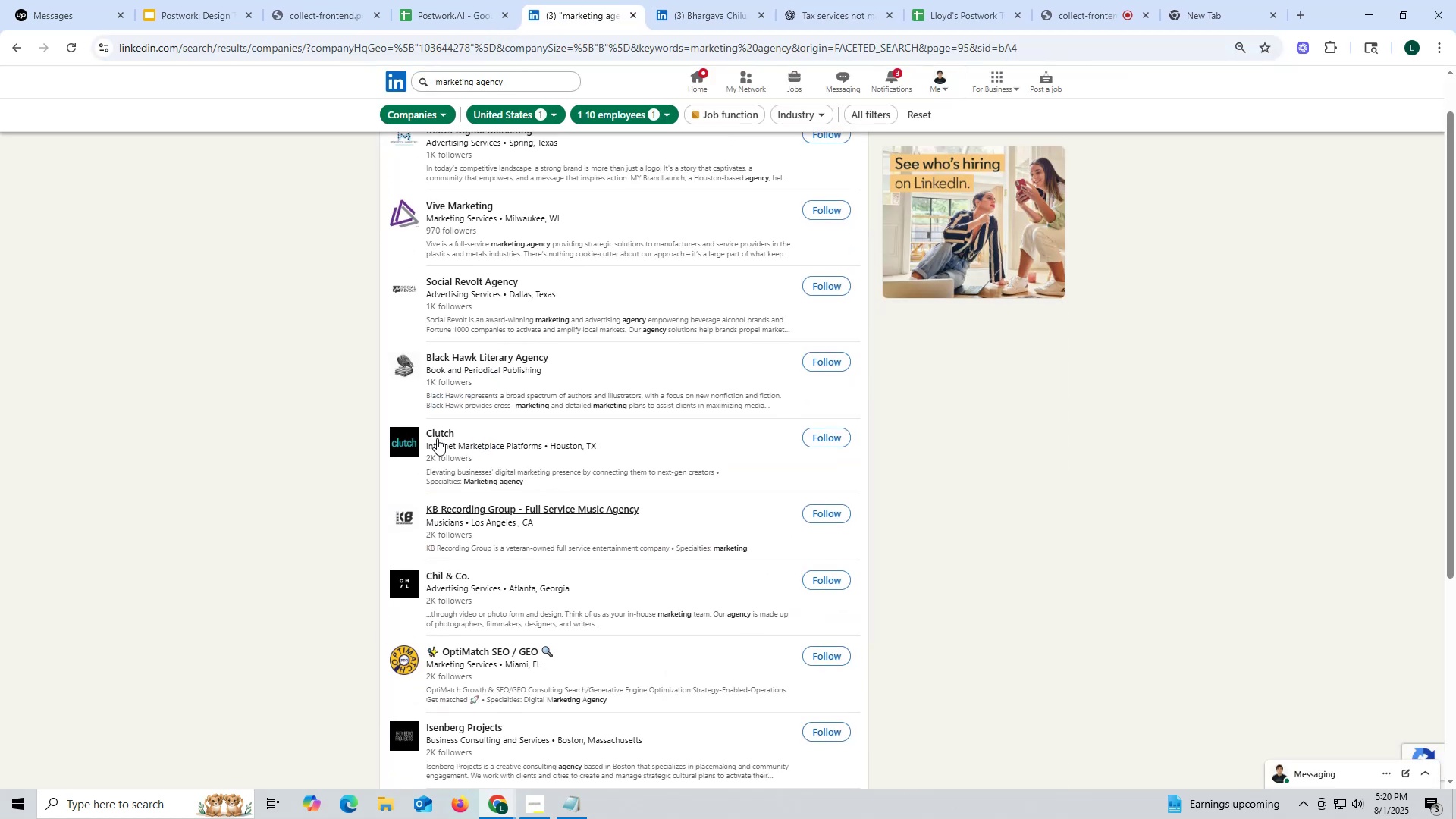 
right_click([435, 431])
 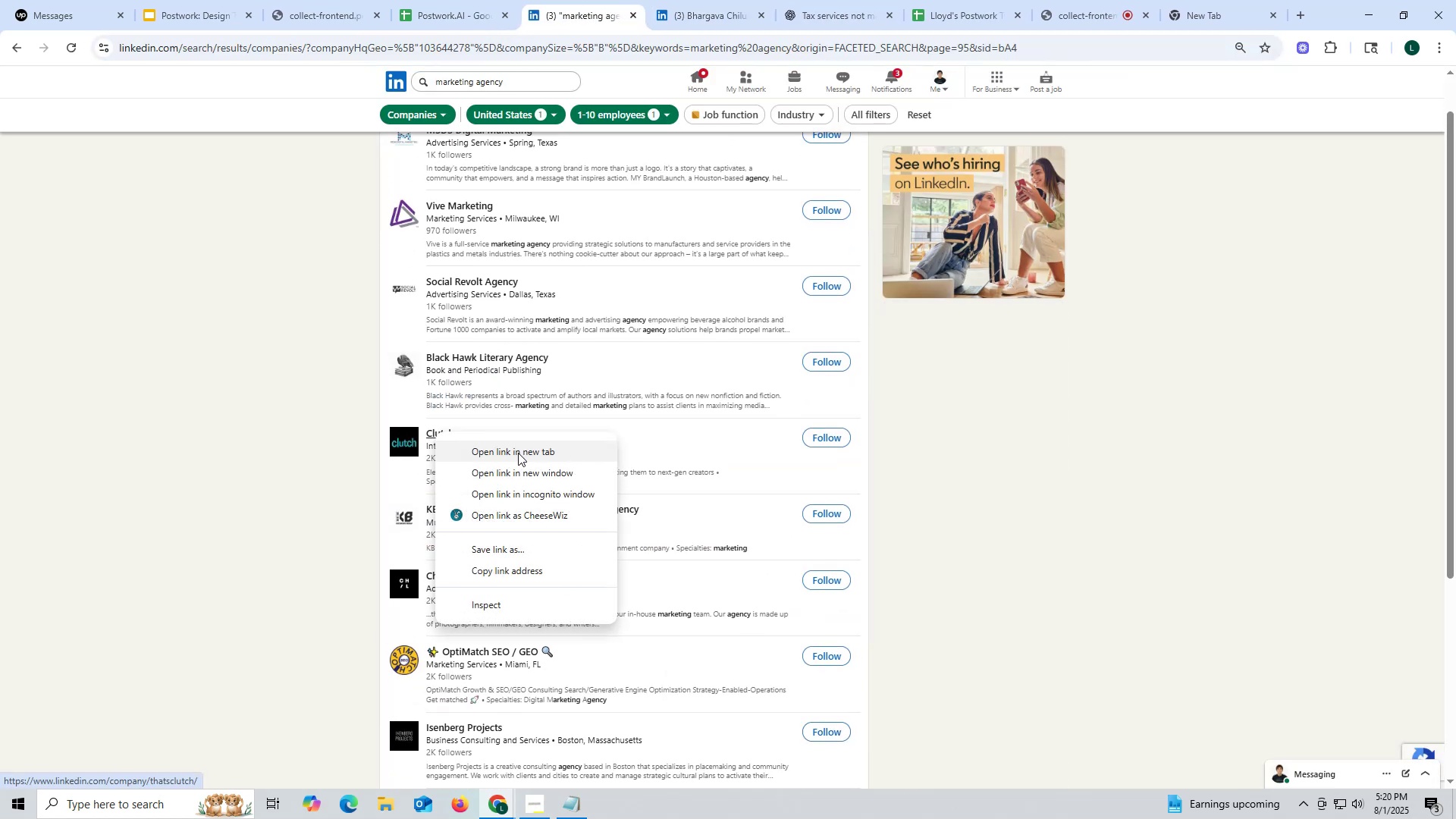 
left_click([518, 453])
 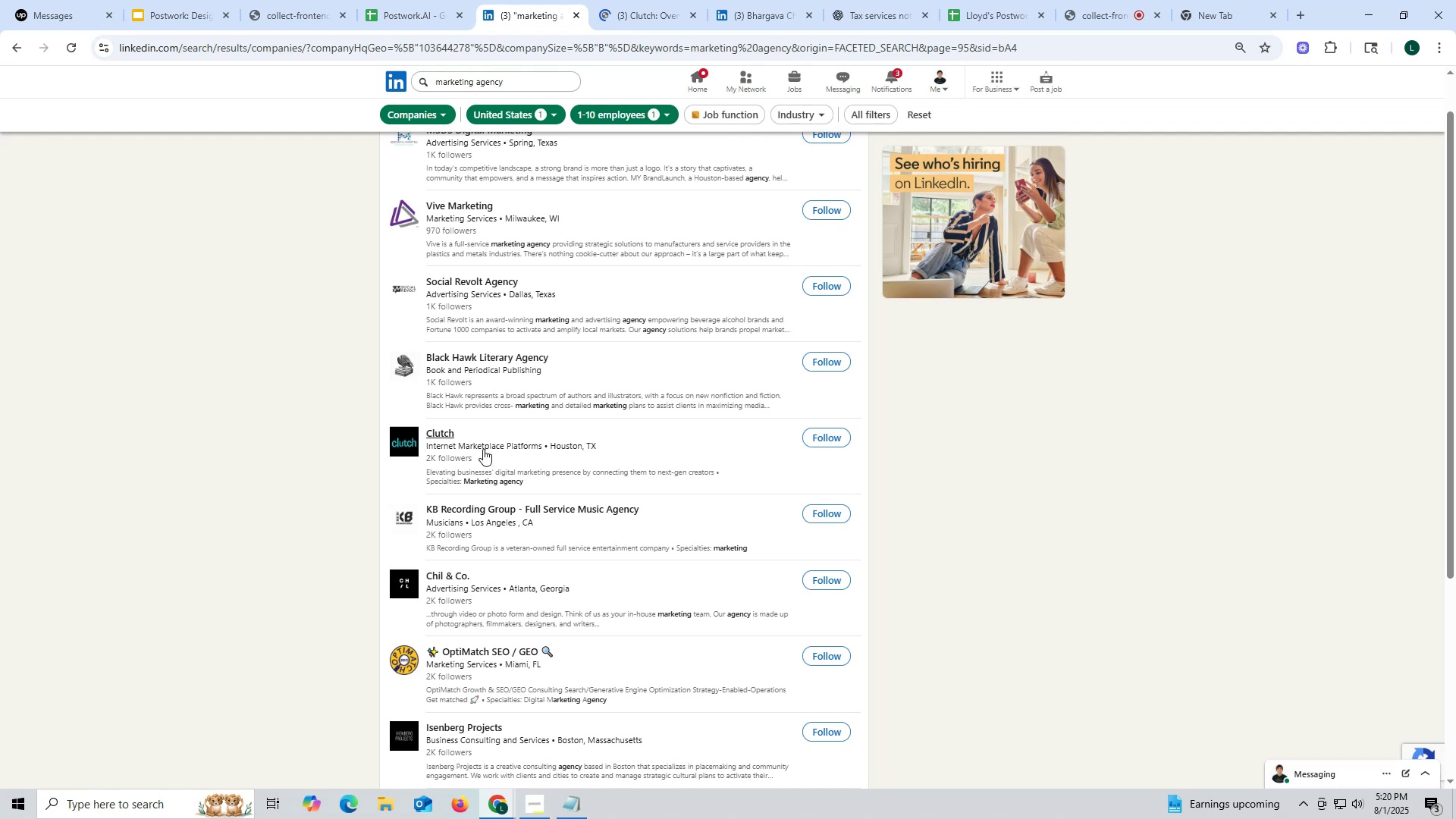 
wait(8.22)
 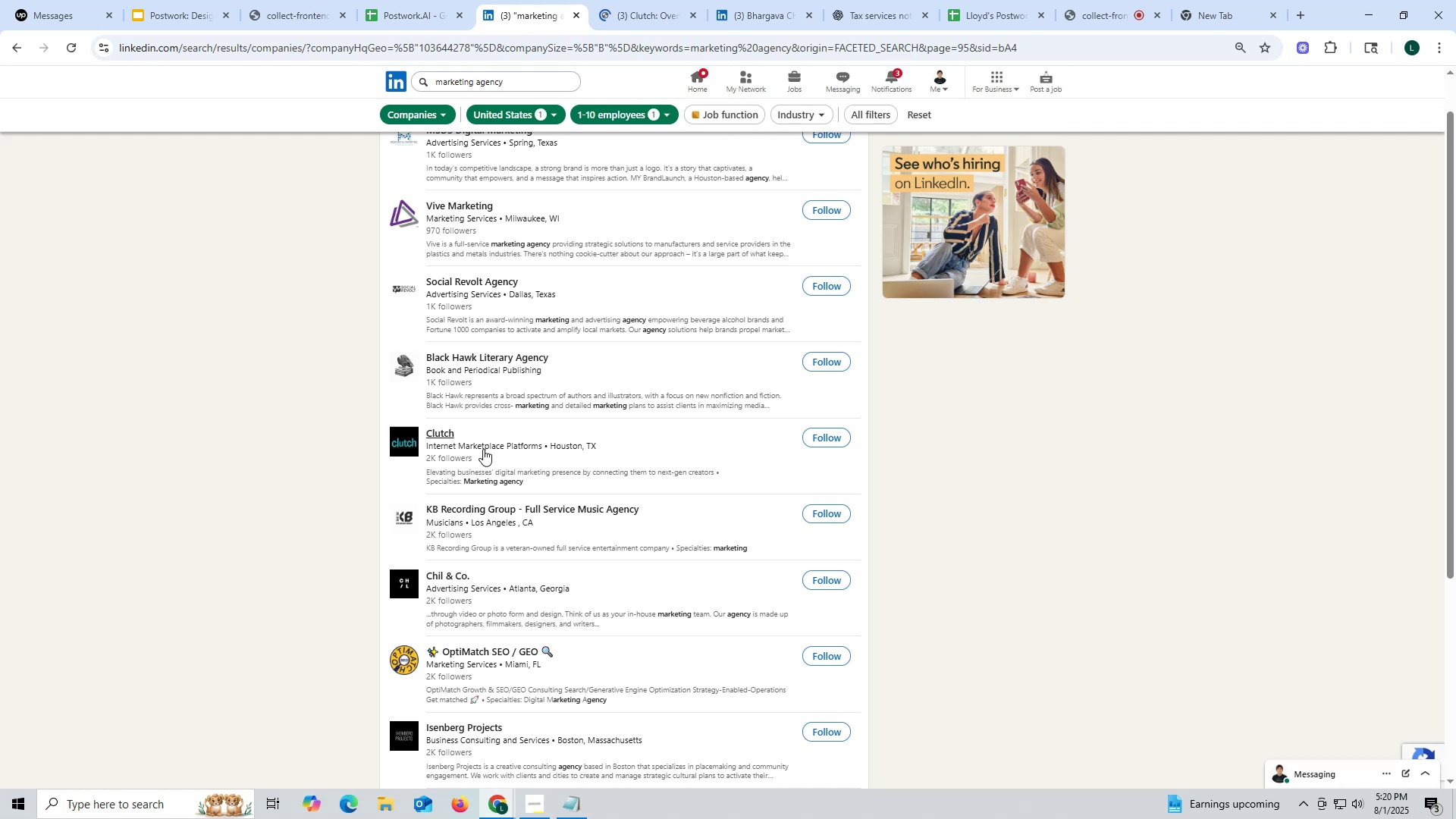 
left_click([652, 14])
 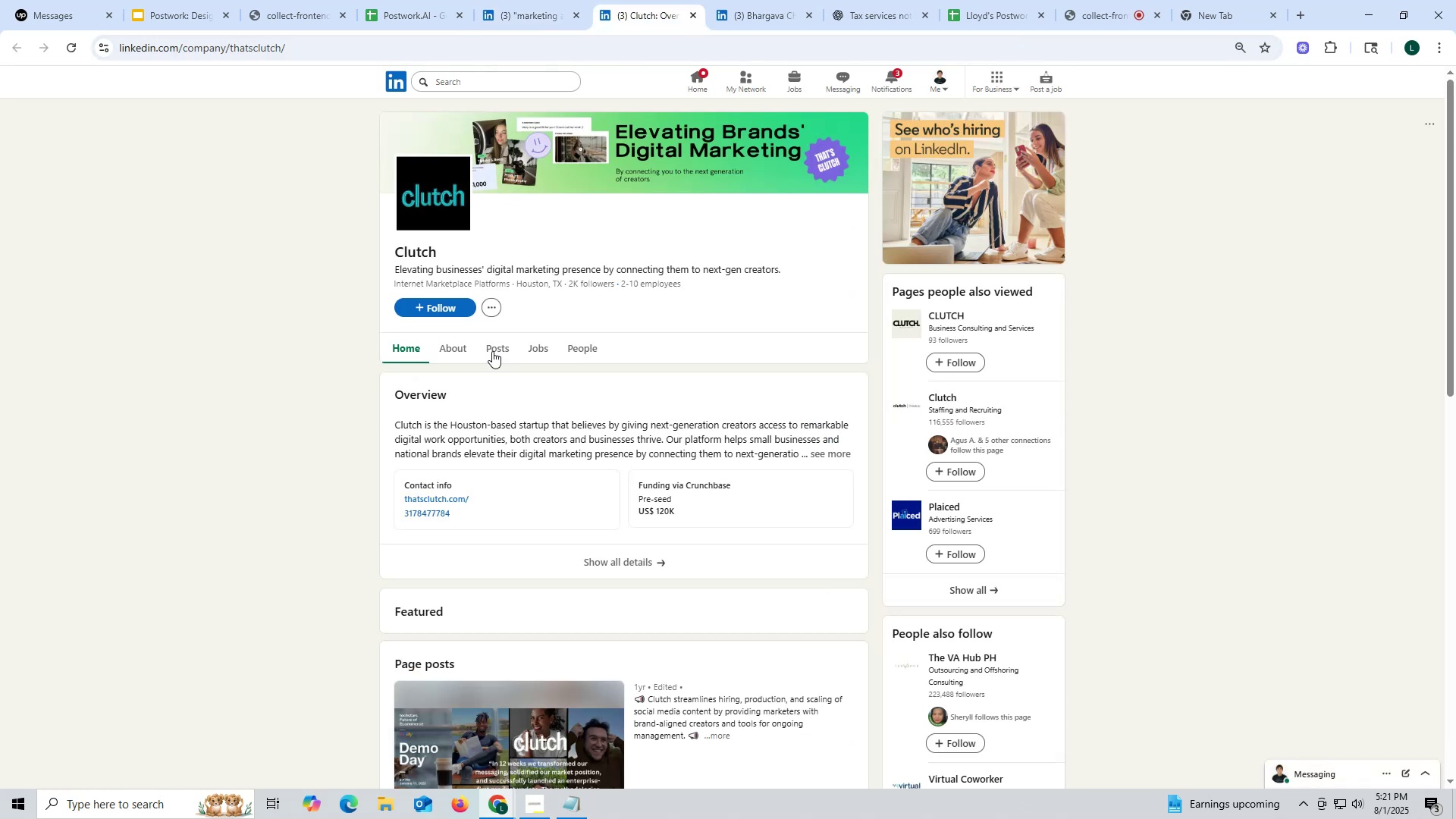 
left_click([493, 342])
 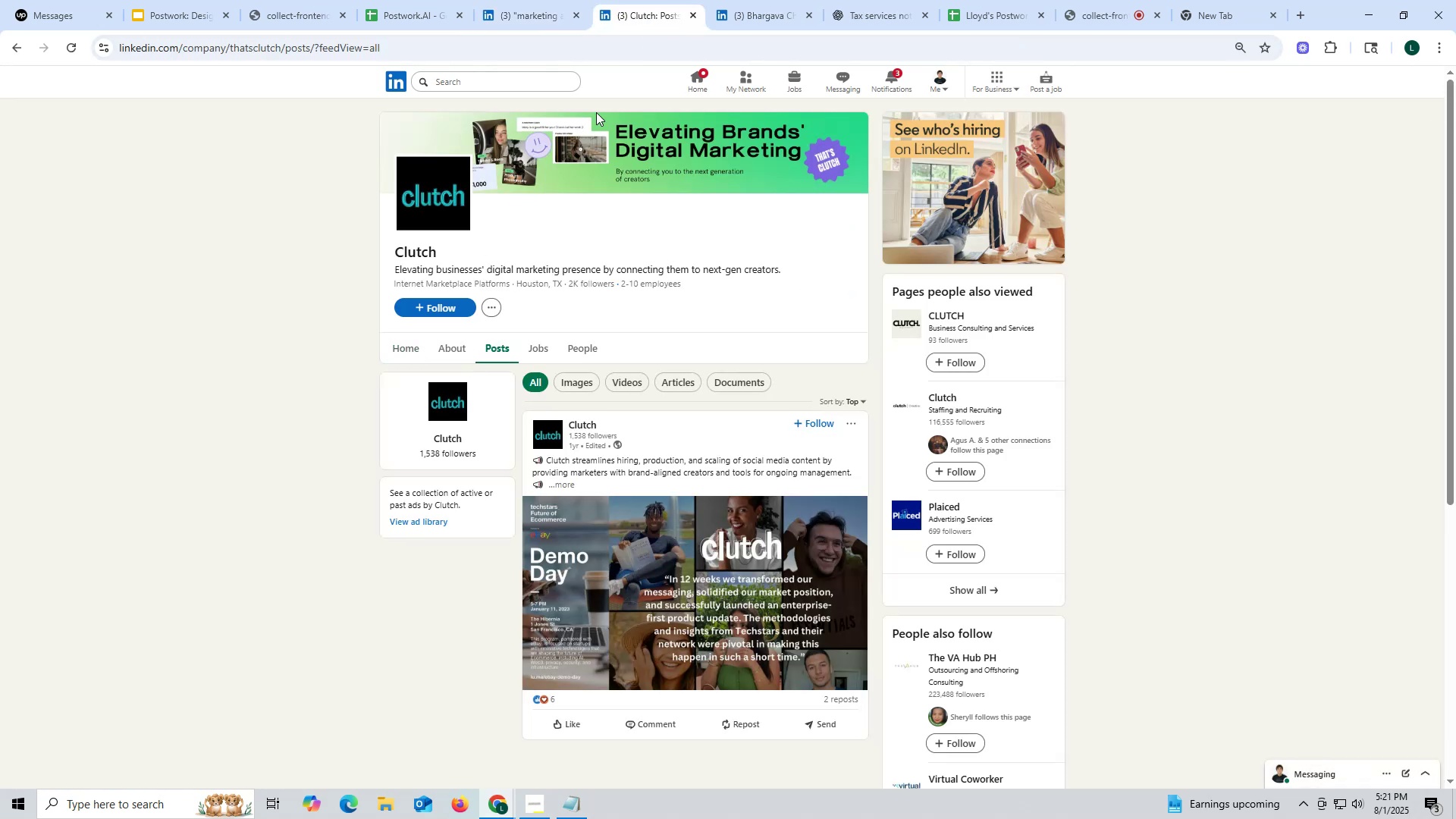 
left_click([695, 16])
 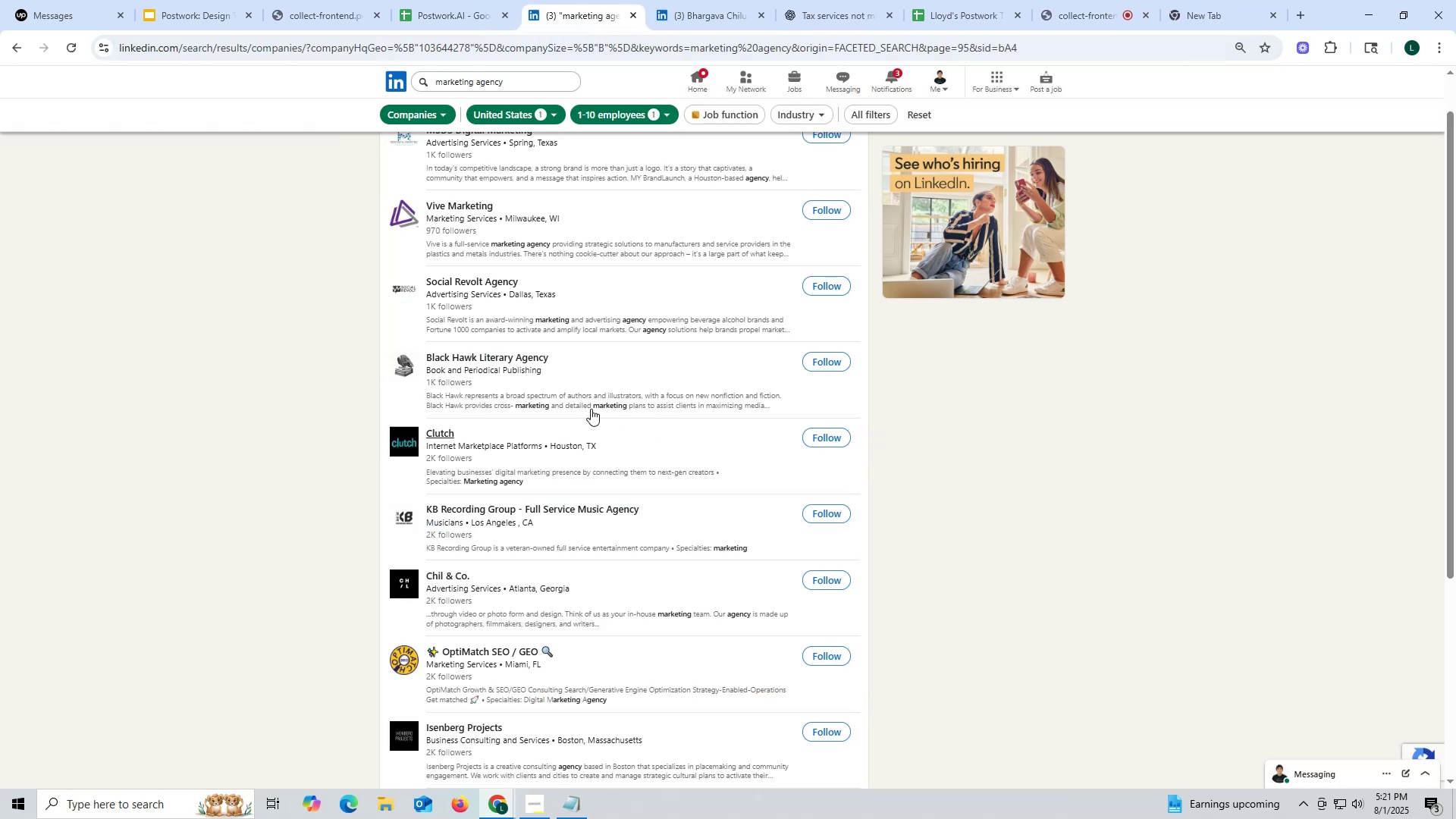 
scroll: coordinate [554, 415], scroll_direction: up, amount: 1.0
 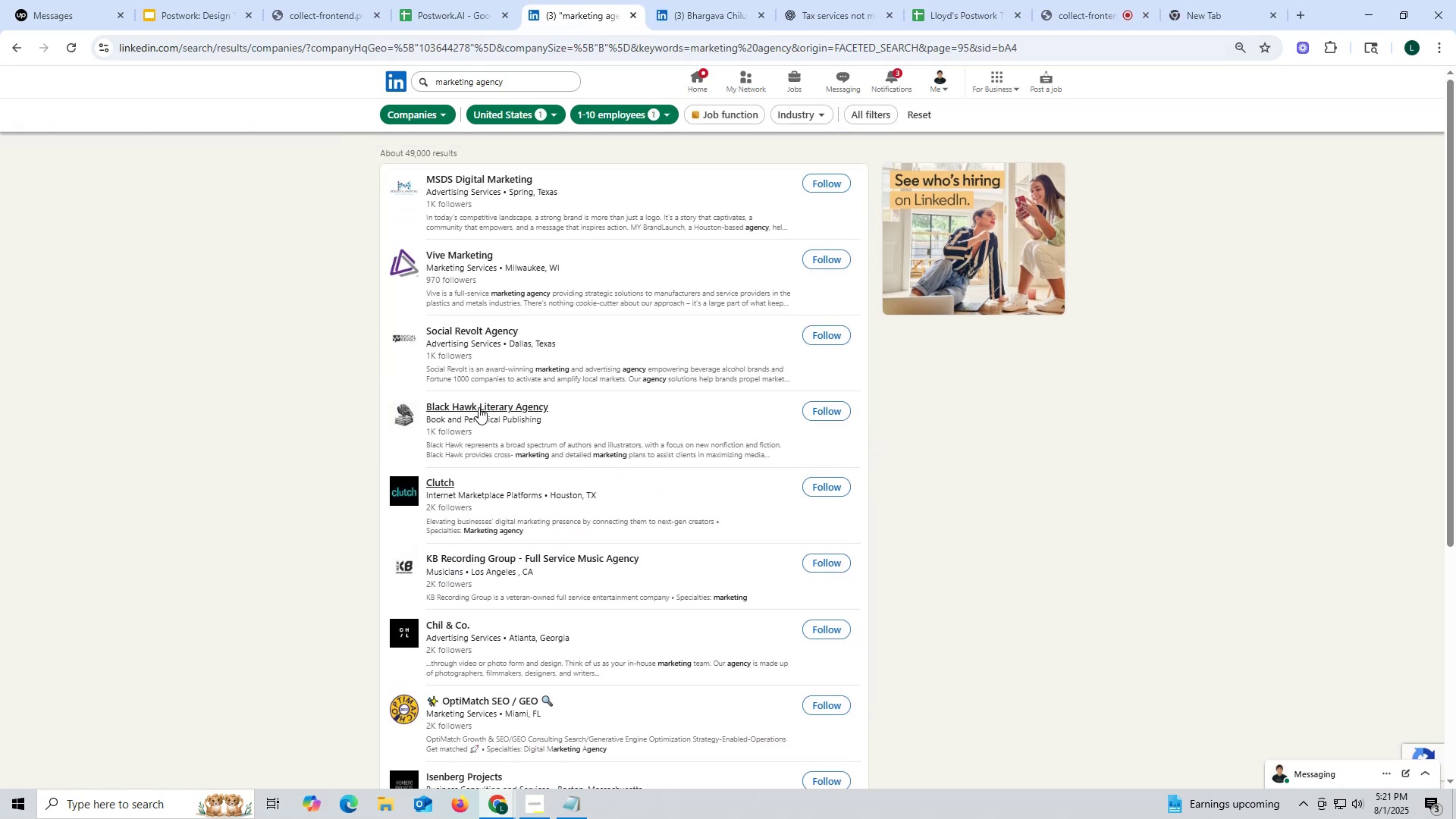 
right_click([478, 405])
 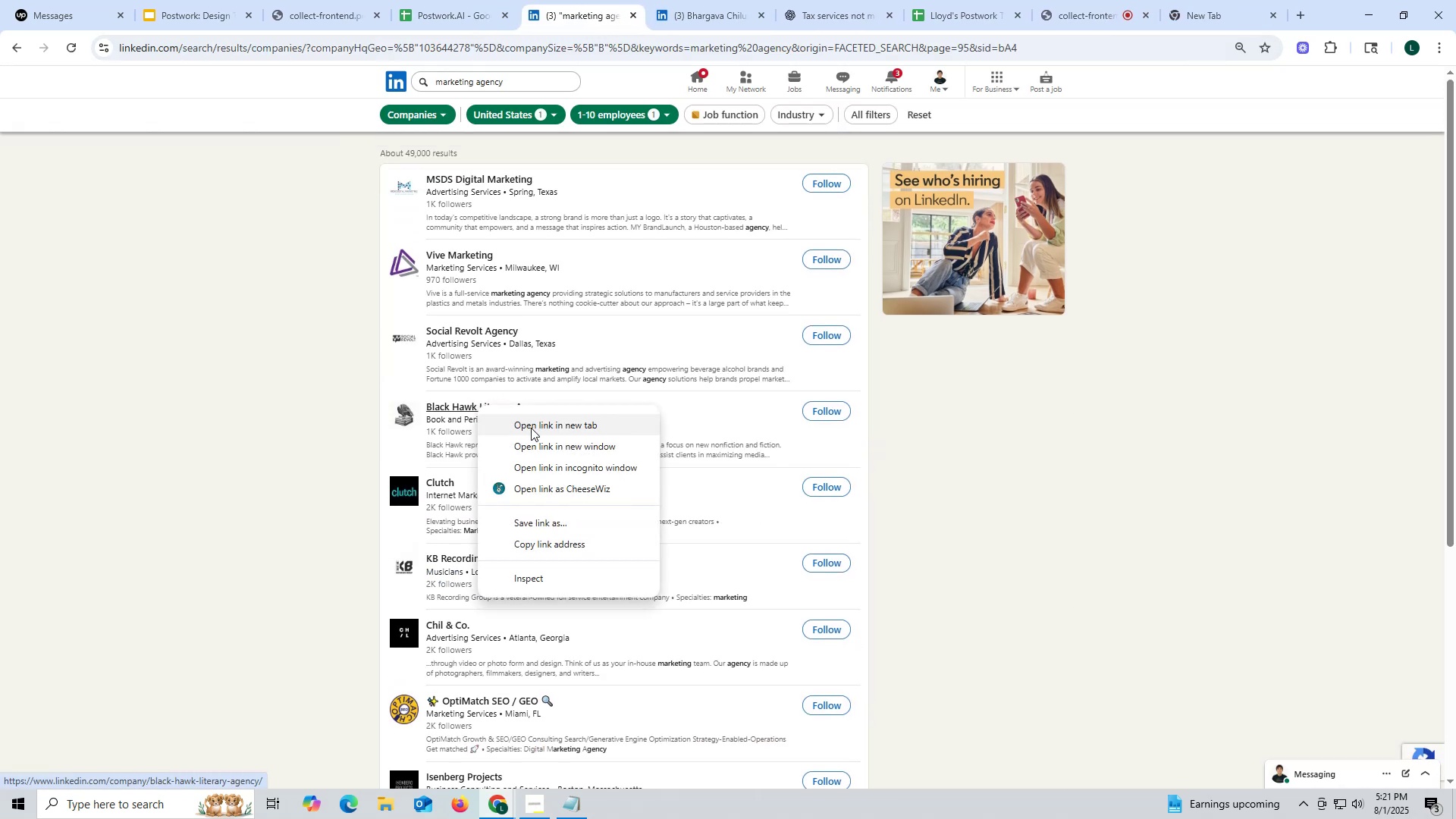 
left_click([531, 428])
 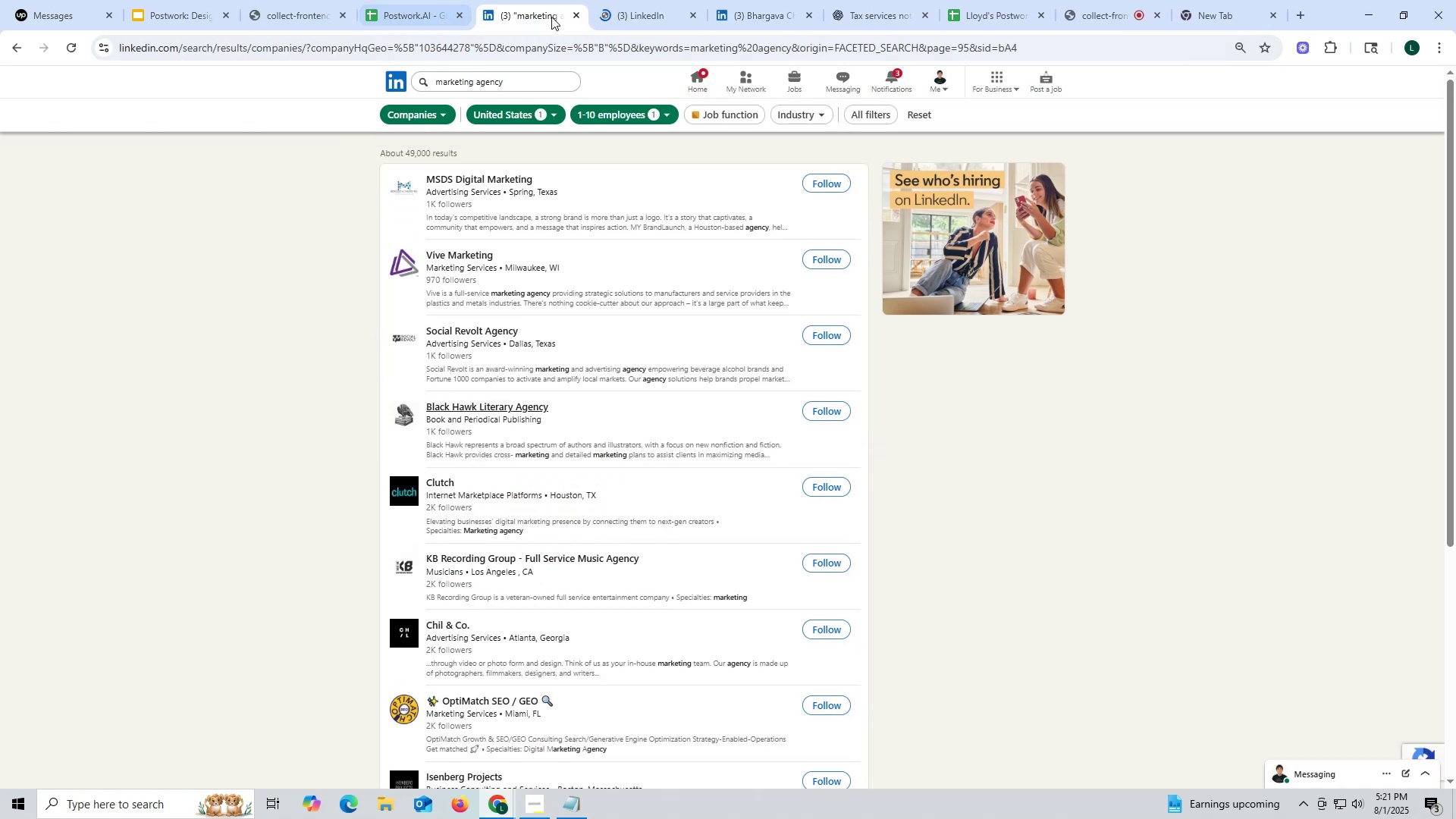 
left_click([626, 14])
 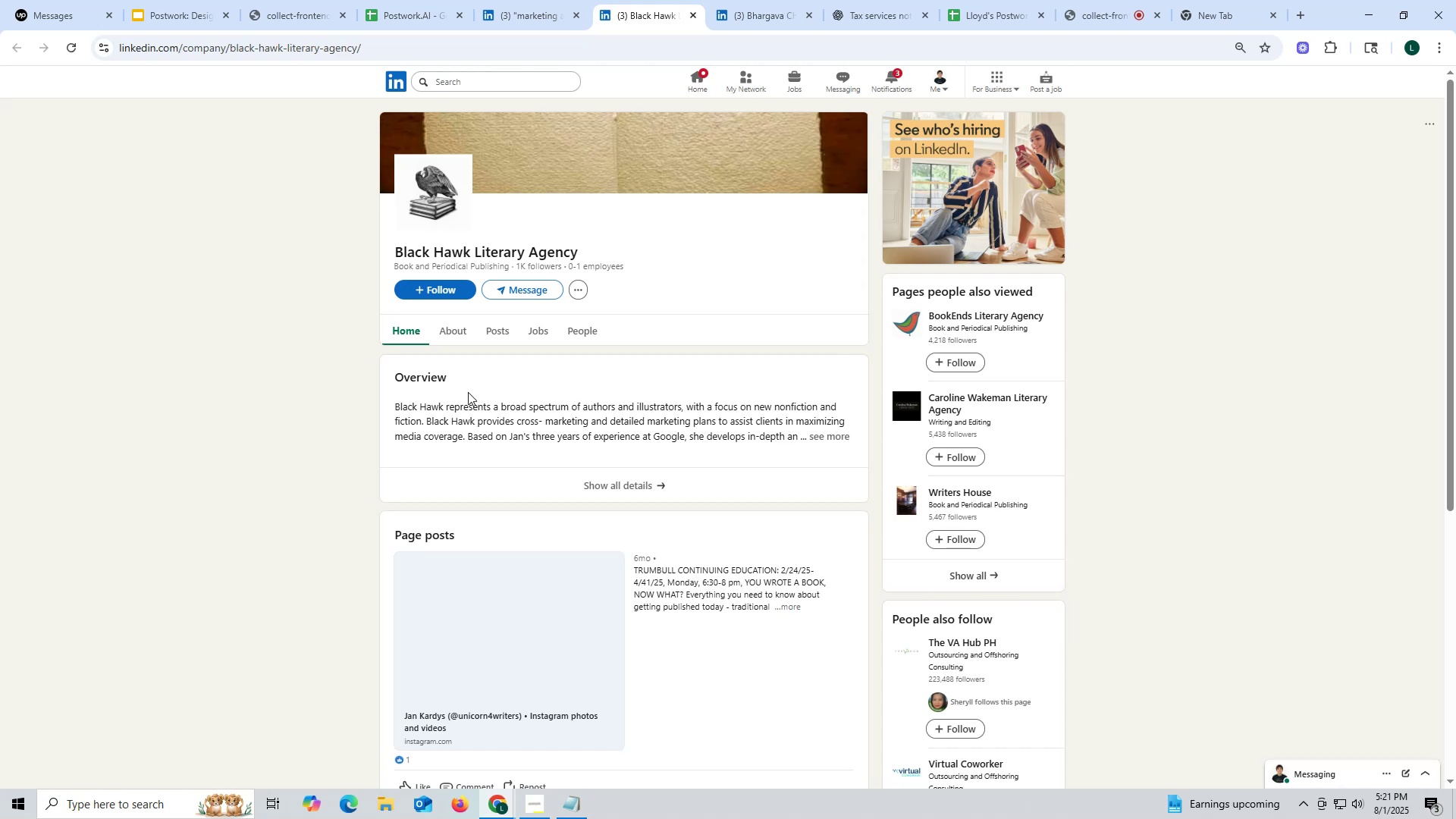 
left_click([491, 326])
 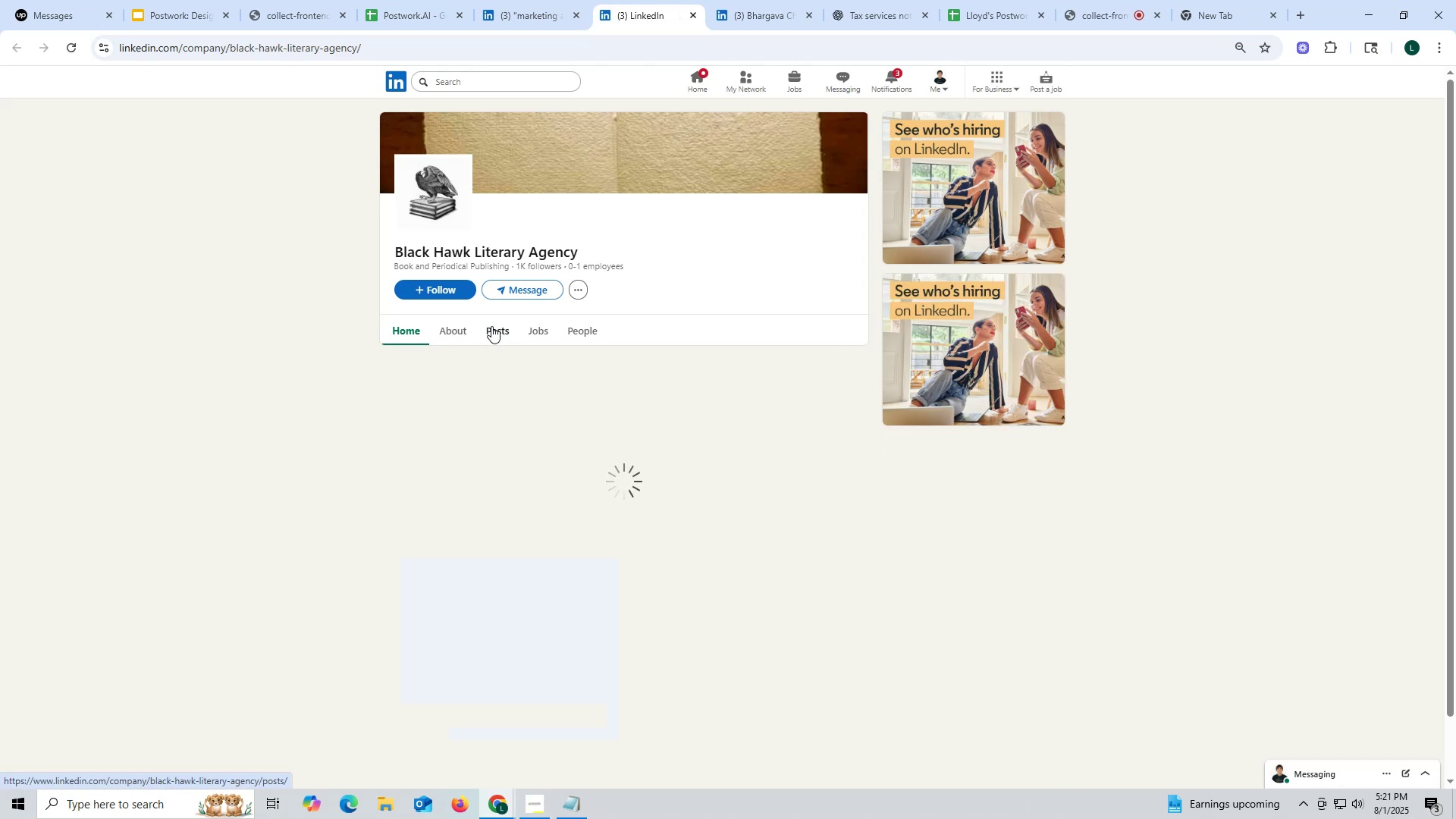 
mouse_move([475, 317])
 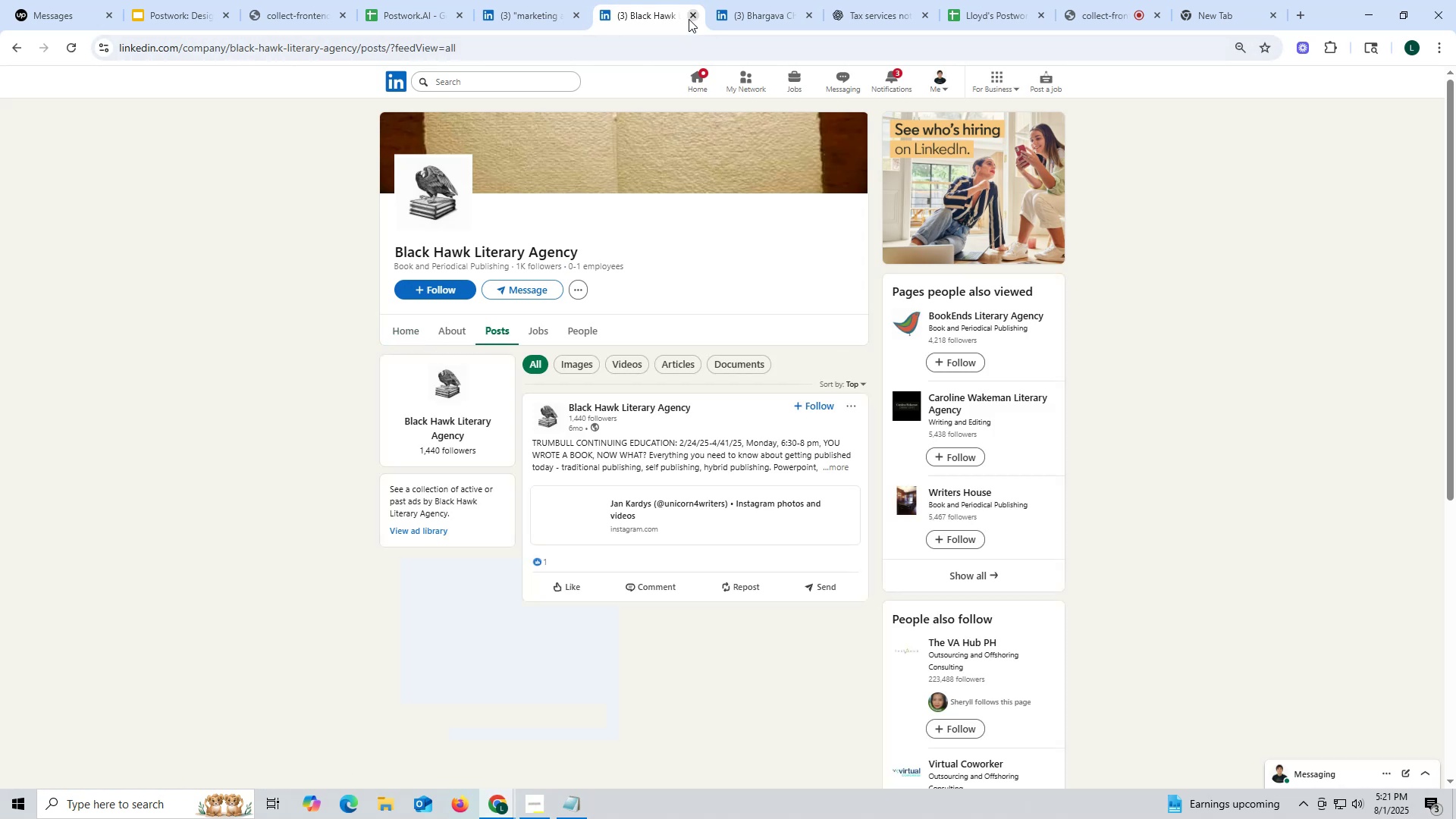 
left_click([691, 14])
 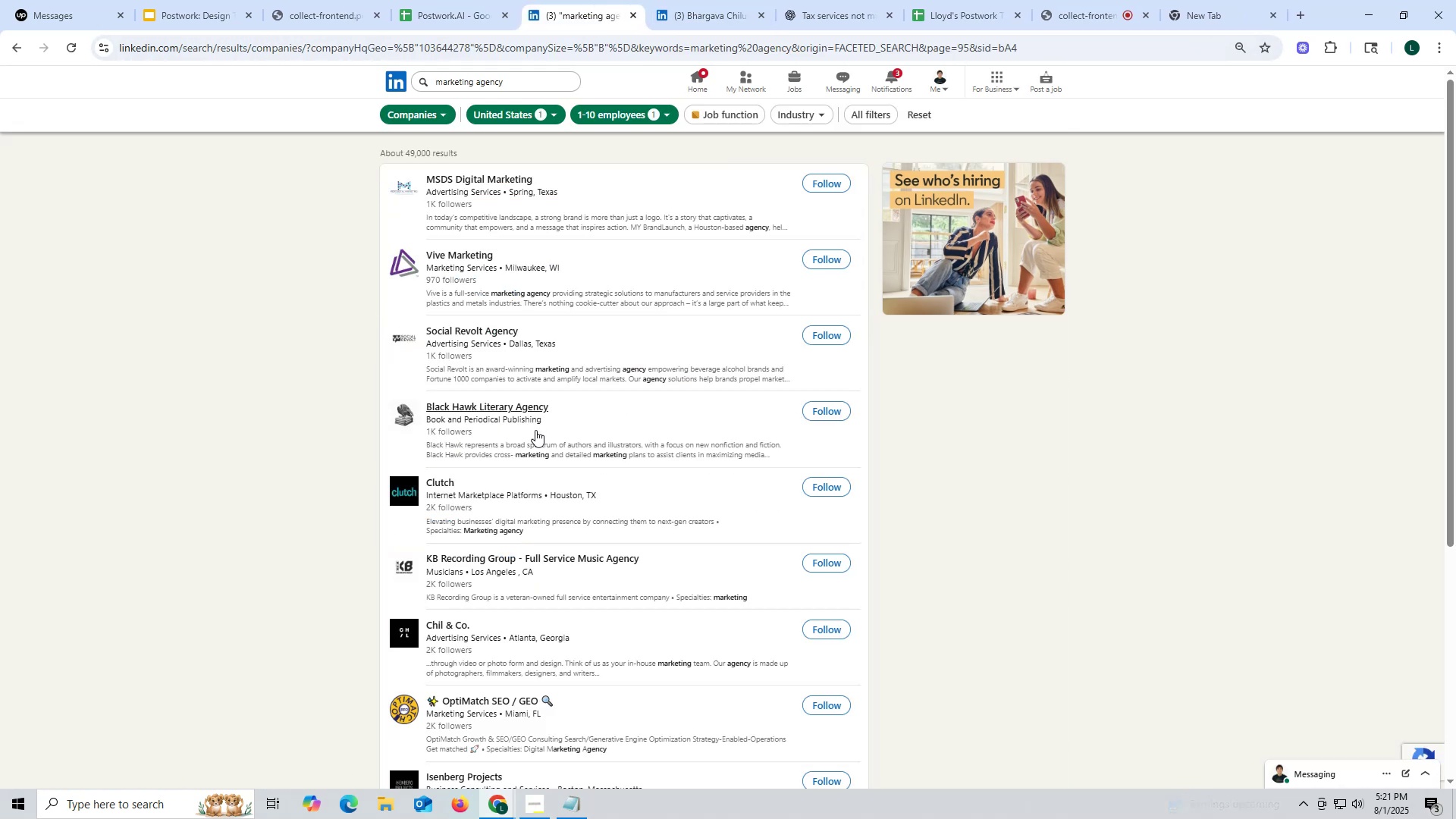 
scroll: coordinate [457, 396], scroll_direction: up, amount: 2.0
 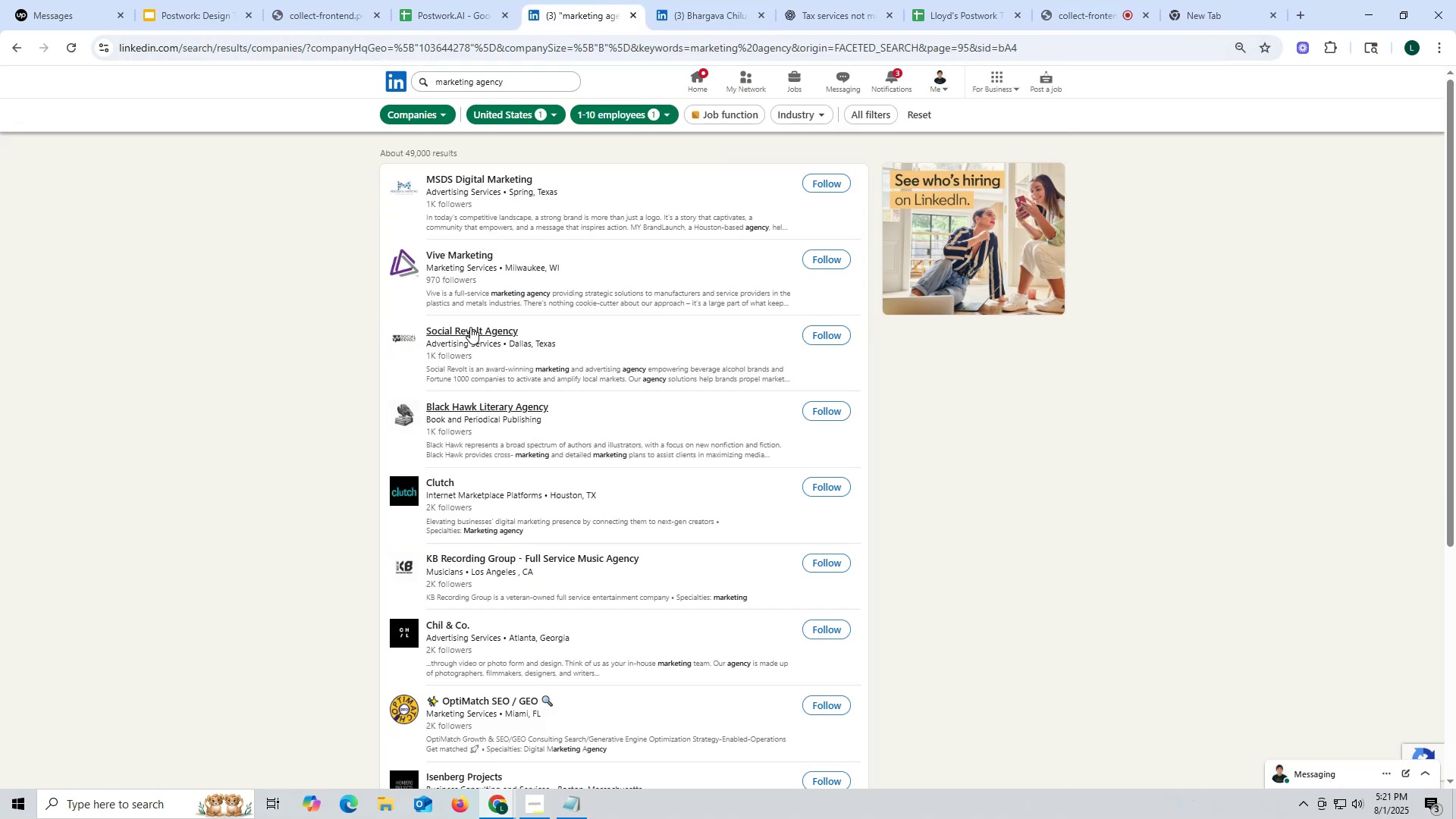 
right_click([470, 325])
 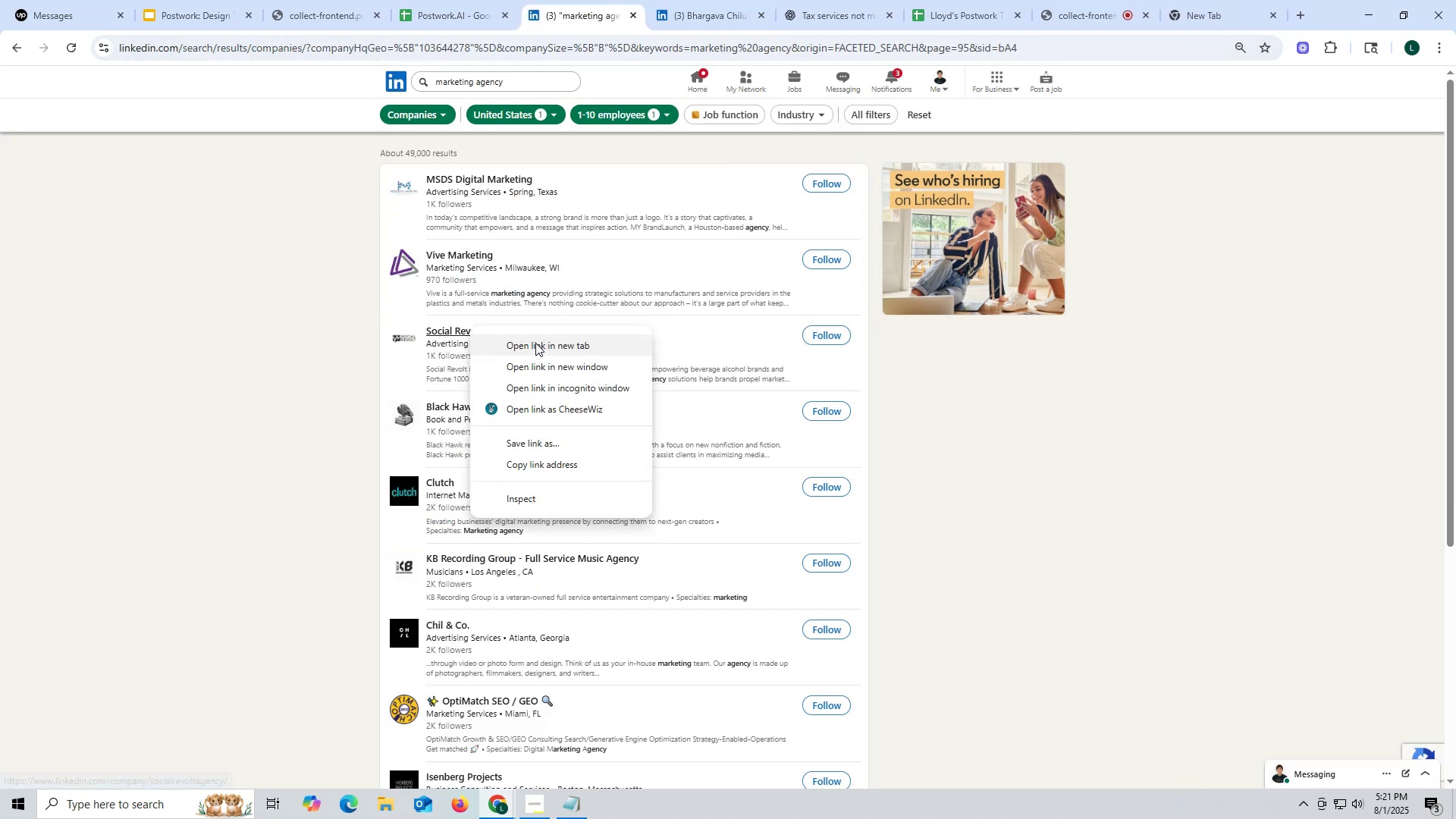 
left_click([535, 341])
 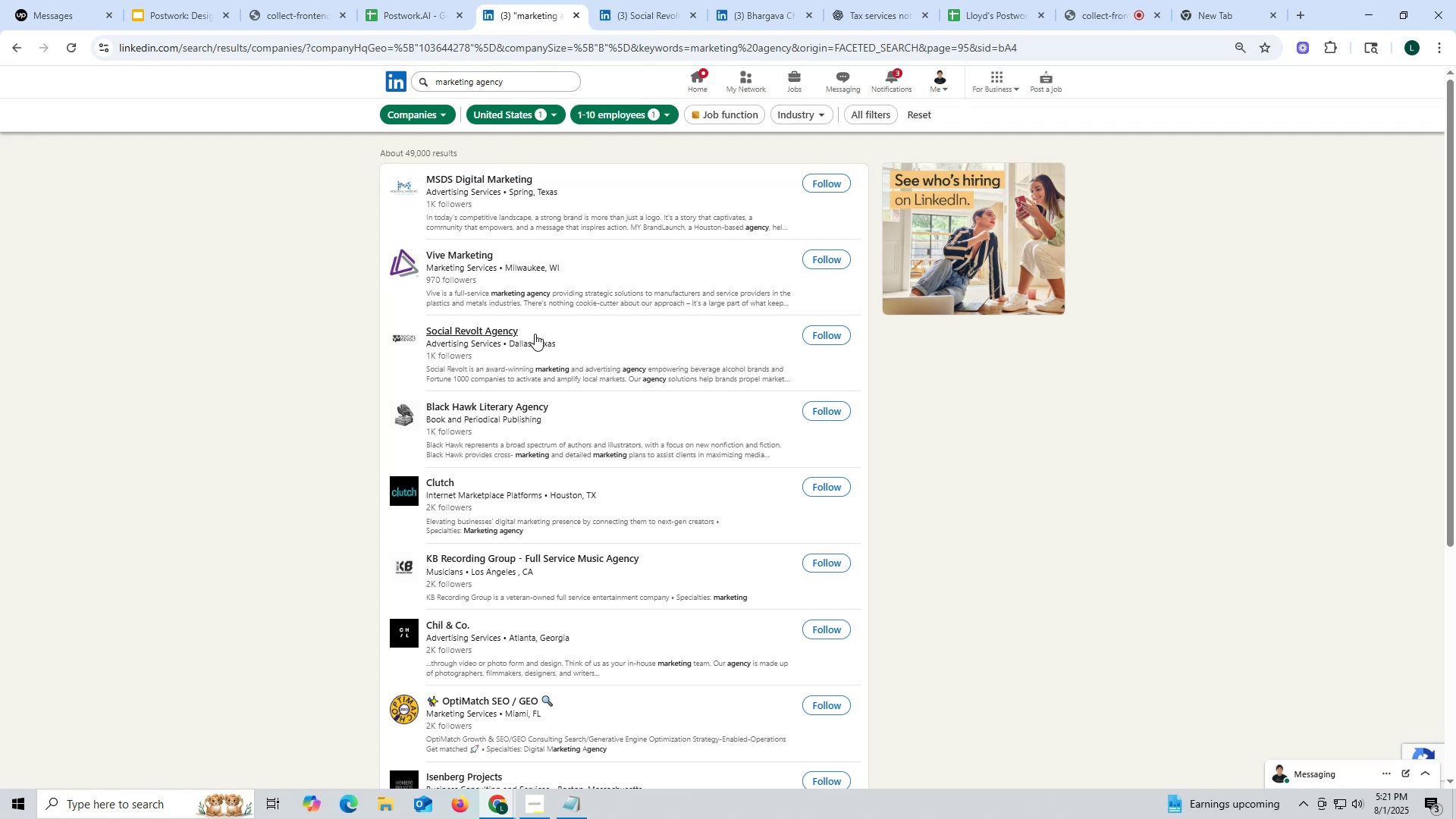 
wait(15.58)
 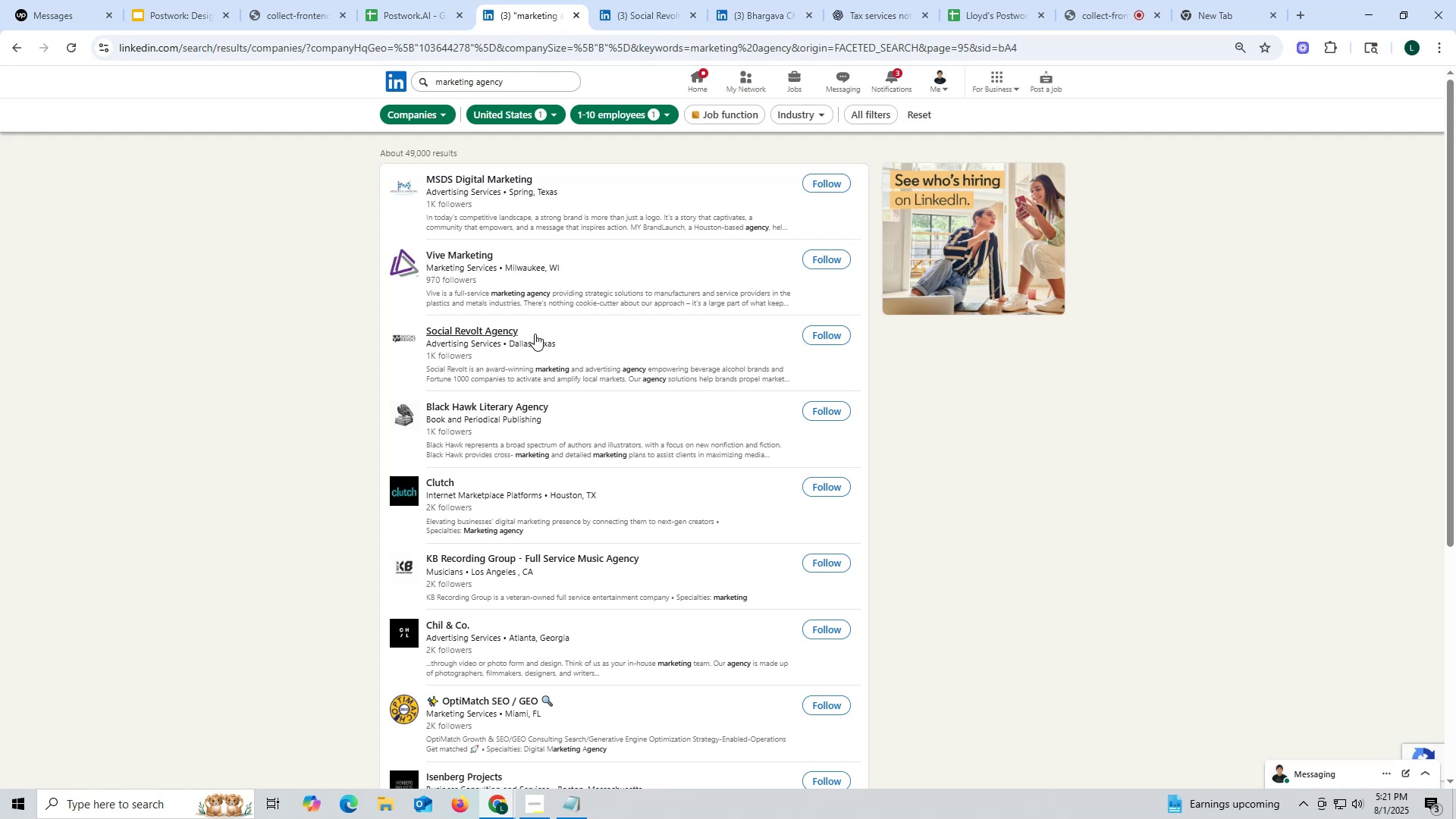 
left_click([640, 14])
 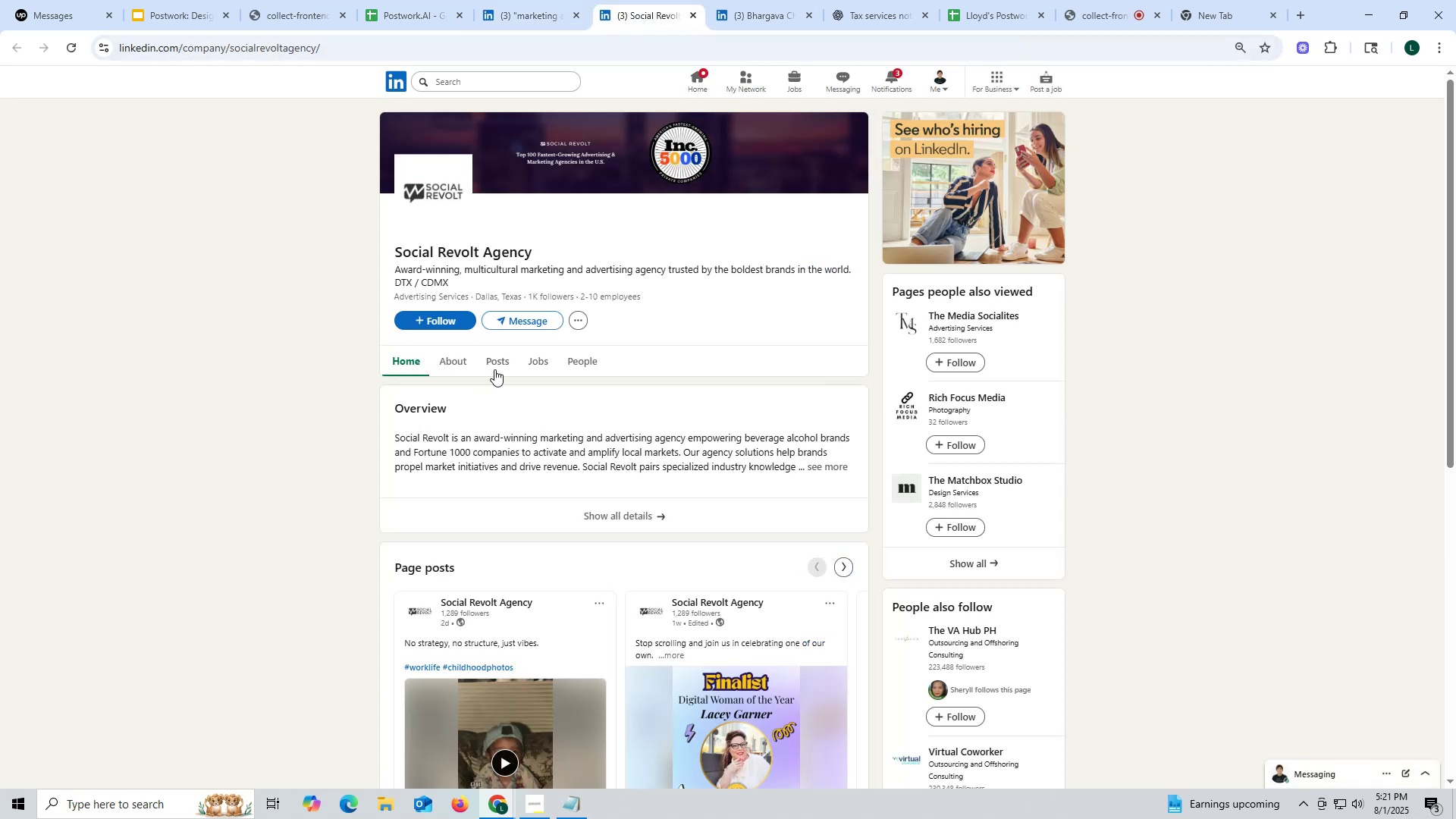 
left_click([498, 362])
 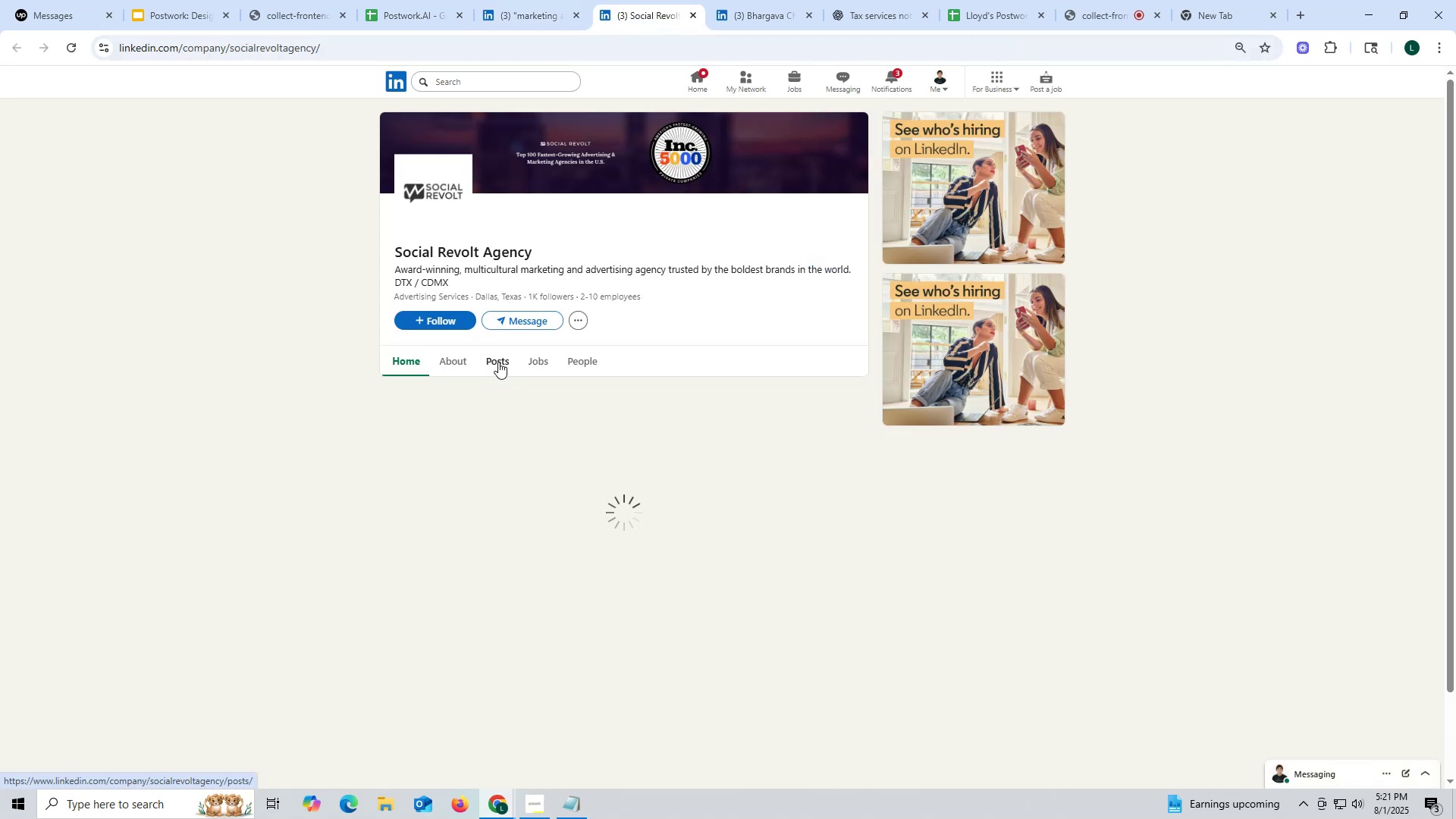 
mouse_move([438, 400])
 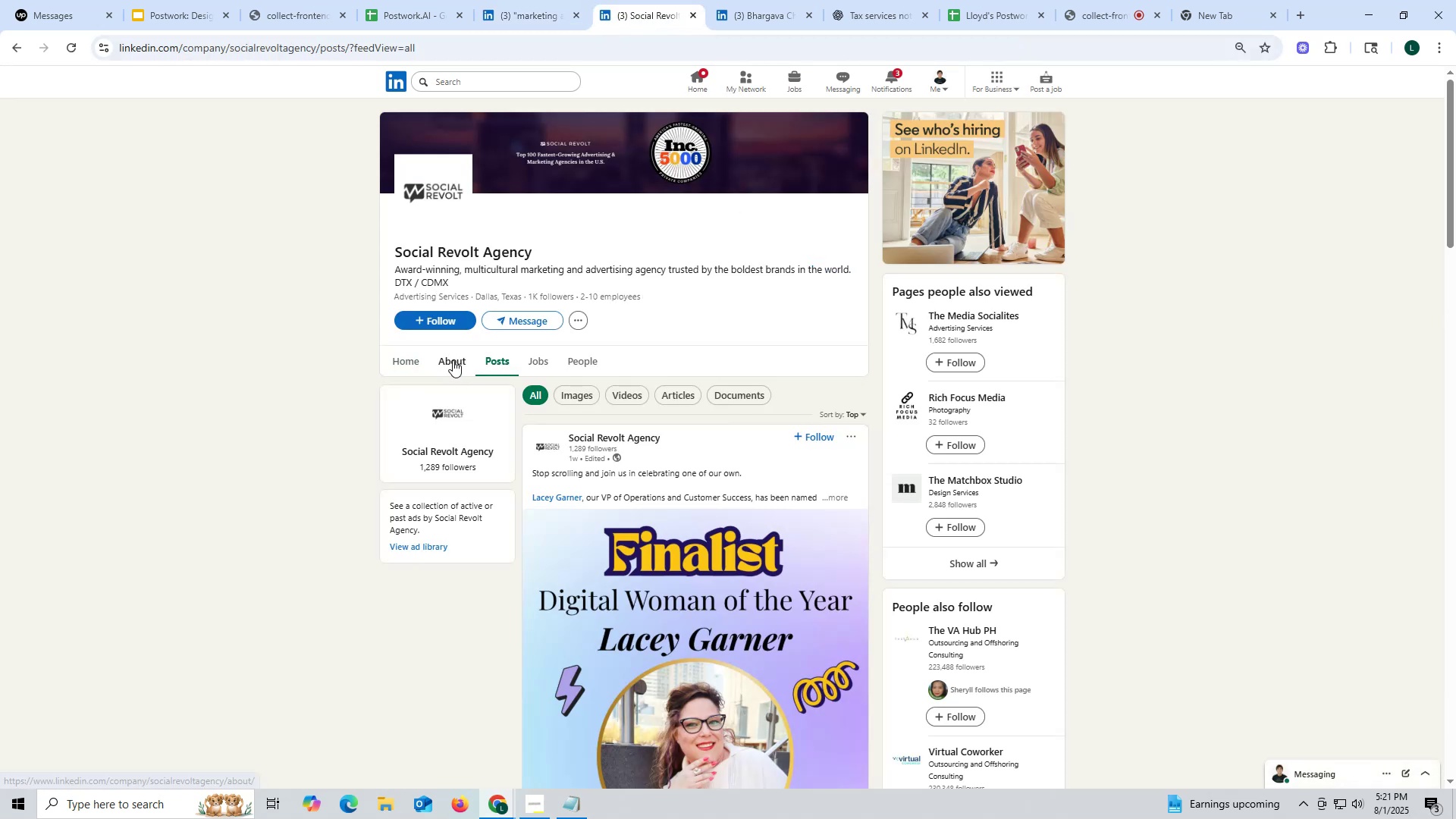 
left_click([453, 360])
 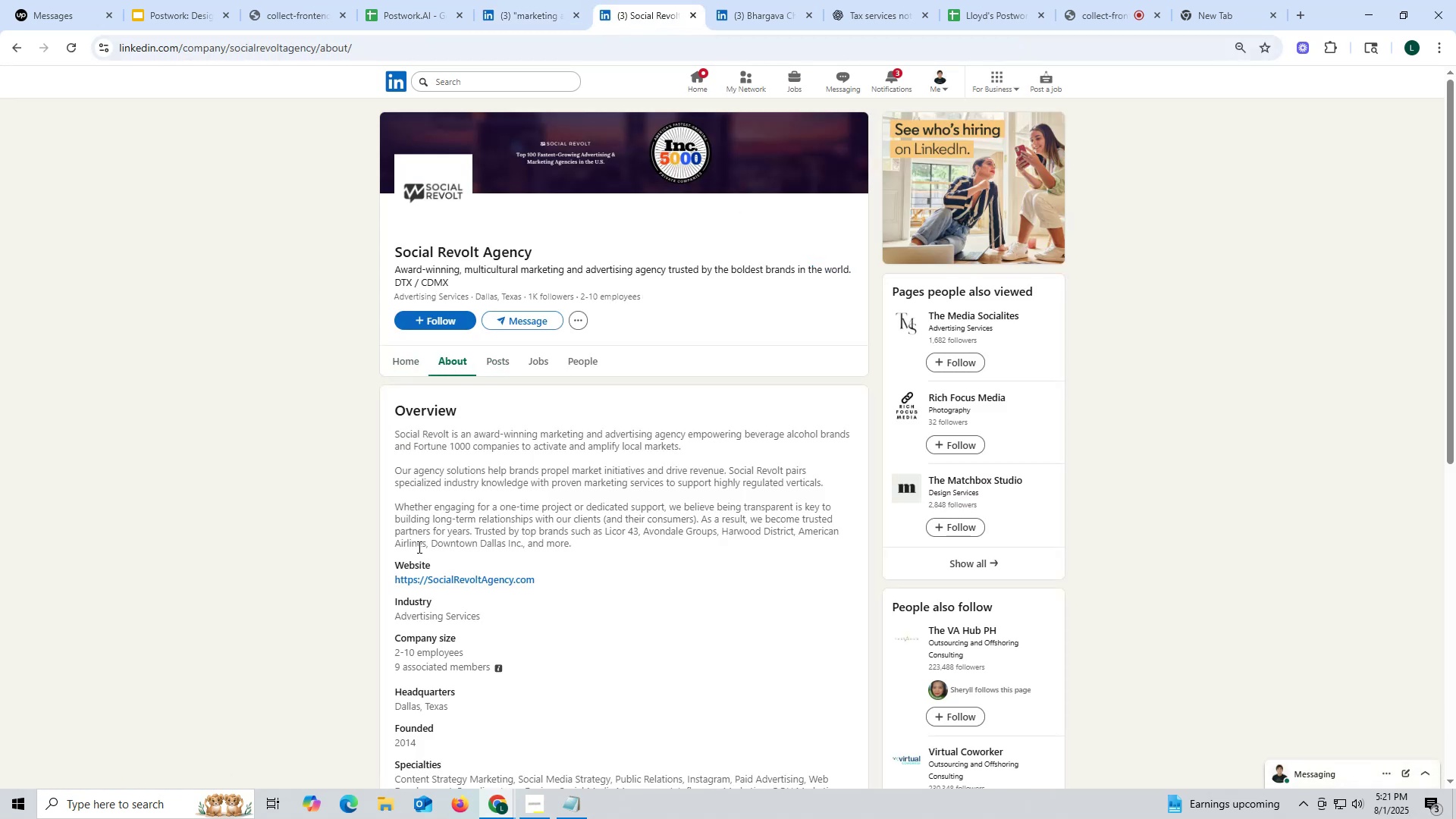 
left_click_drag(start_coordinate=[391, 579], to_coordinate=[590, 578])
 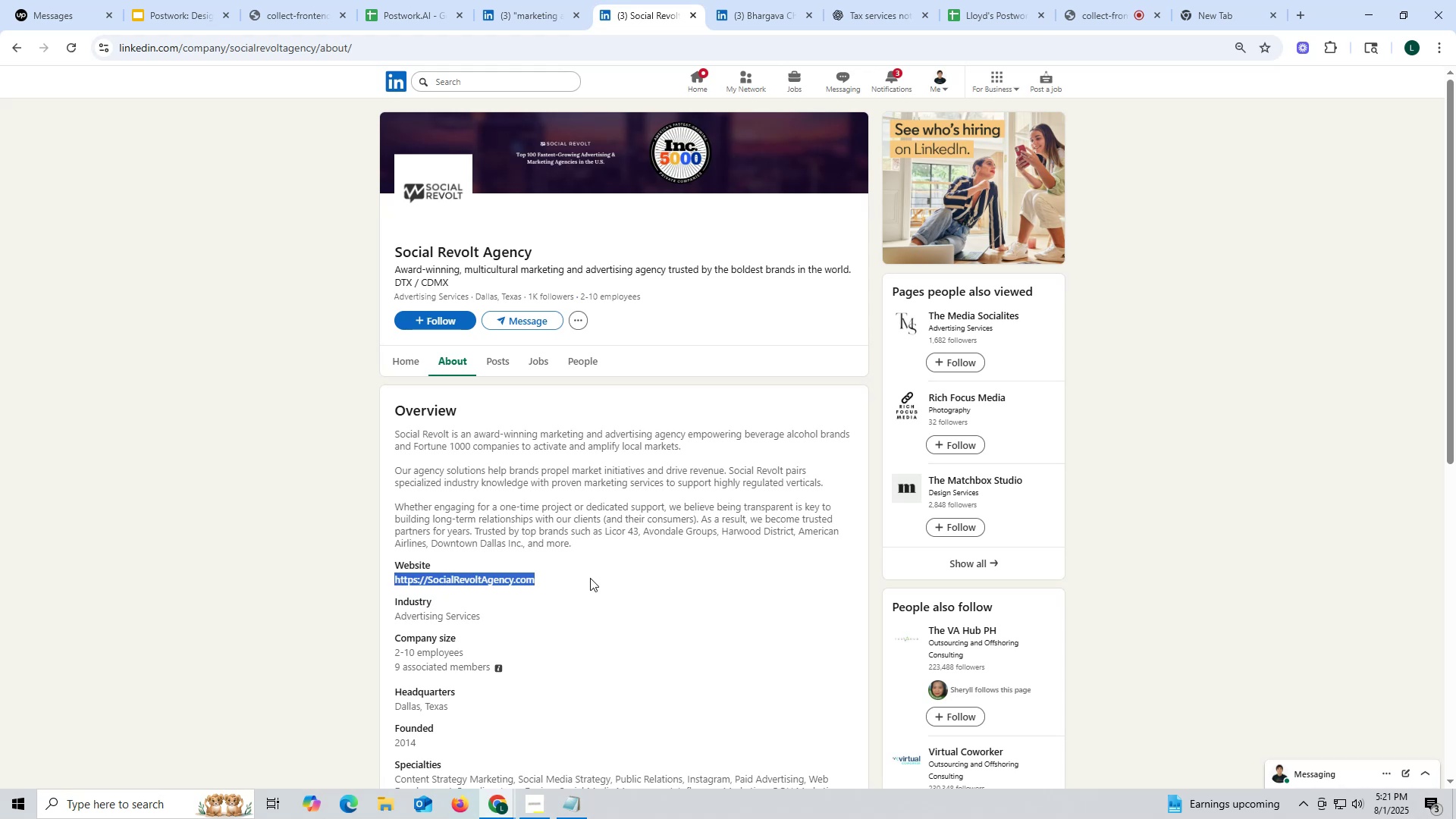 
key(Control+ControlLeft)
 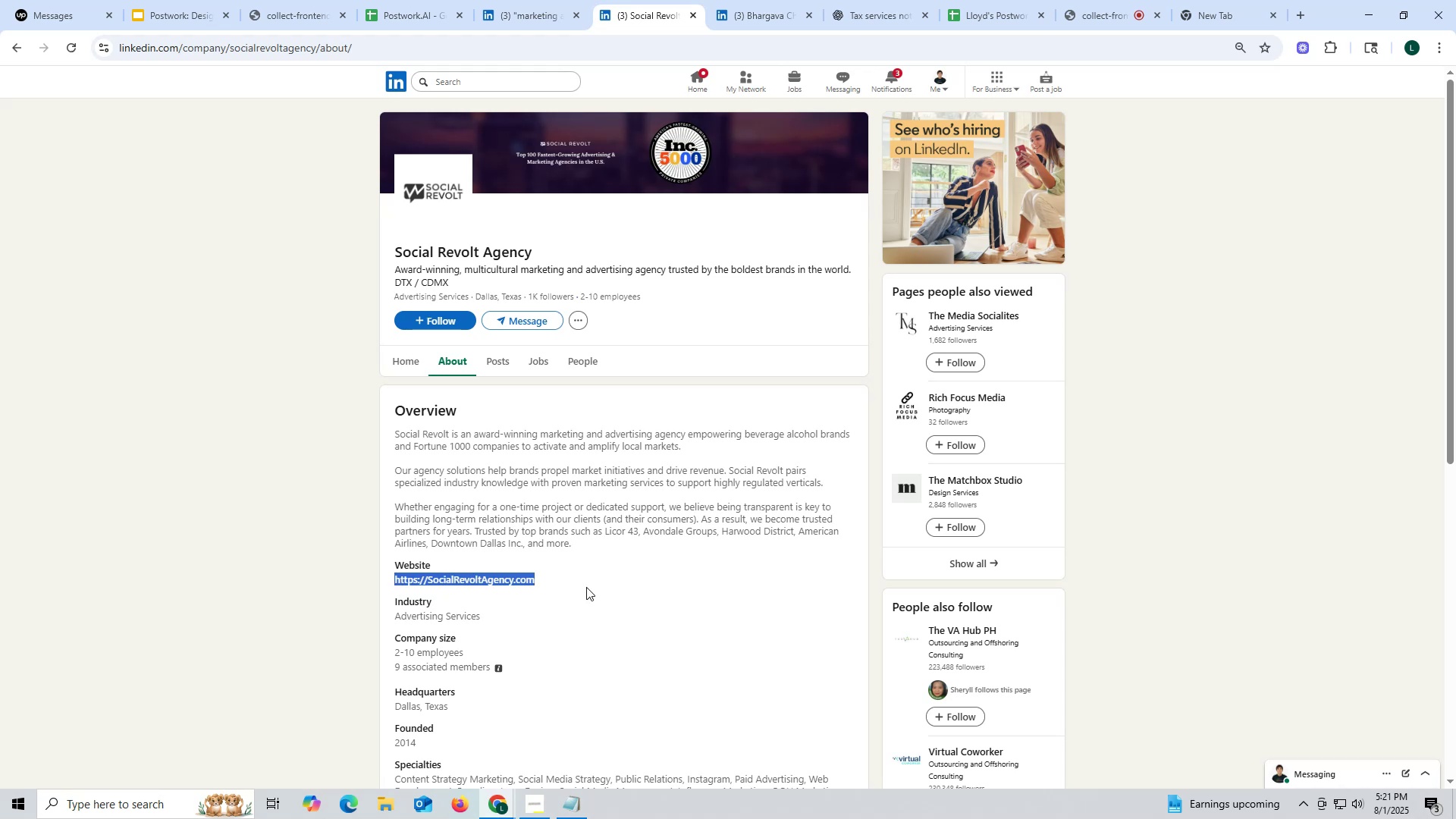 
key(Control+C)
 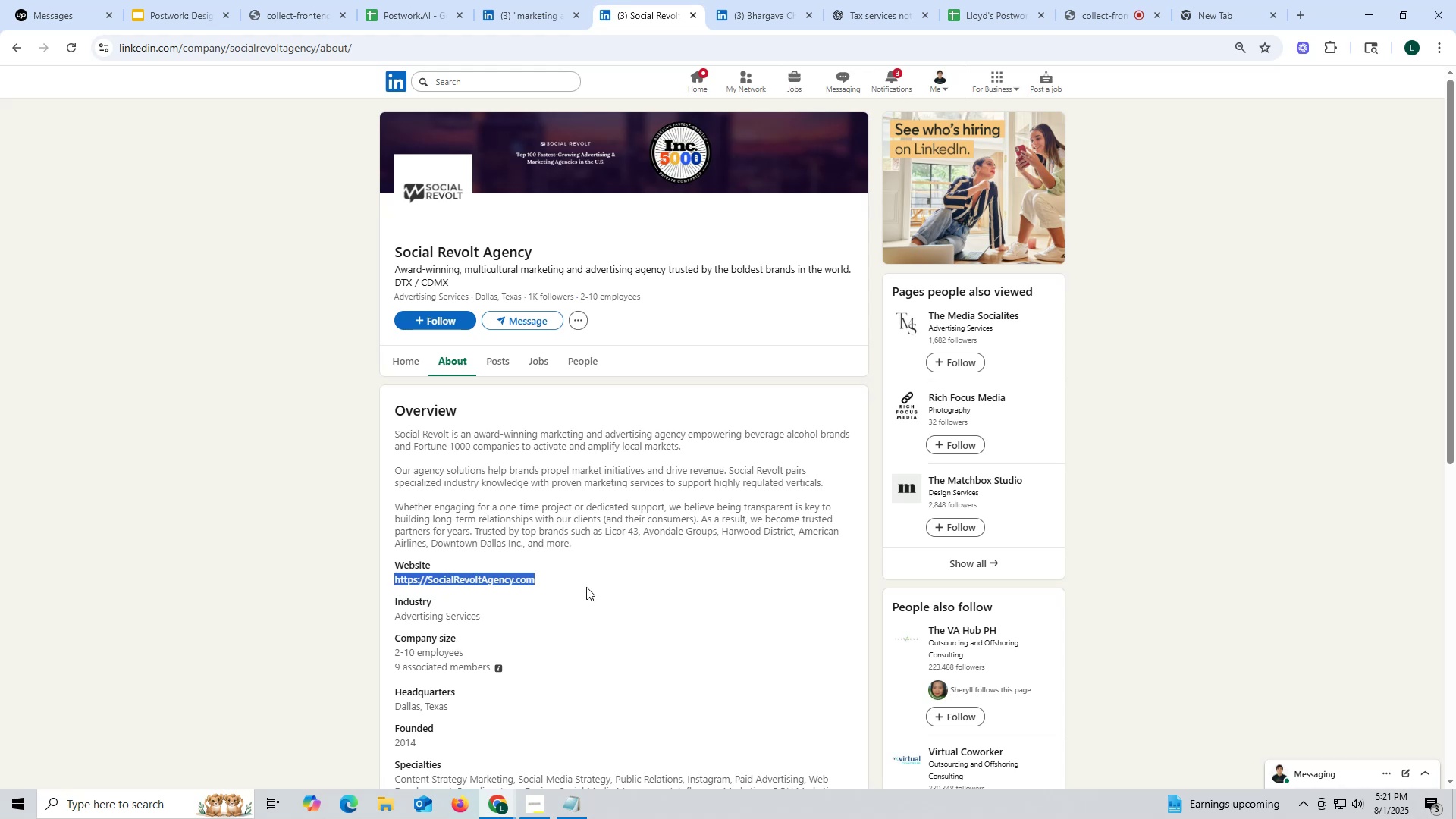 
key(Control+ControlLeft)
 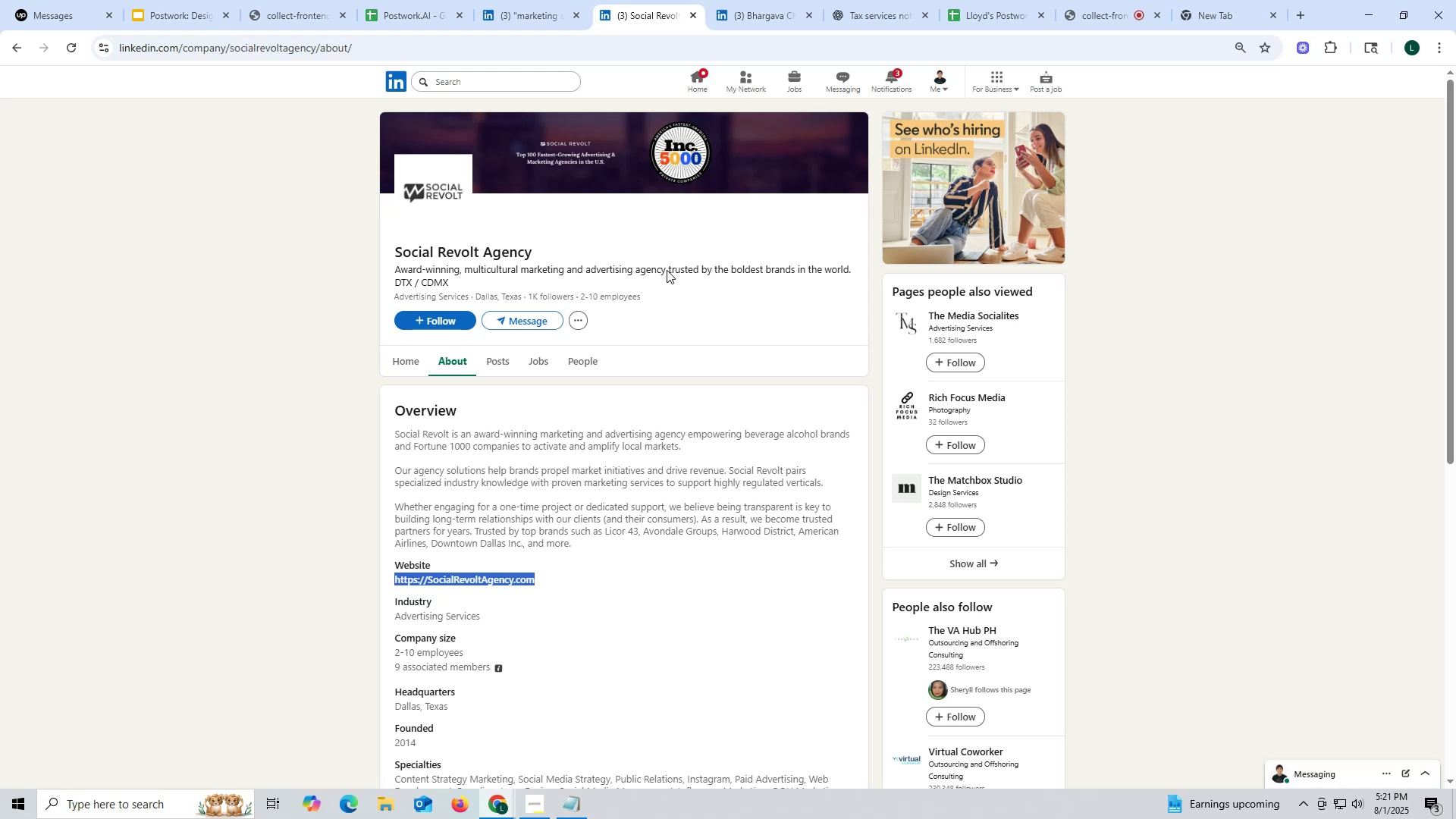 
key(Control+C)
 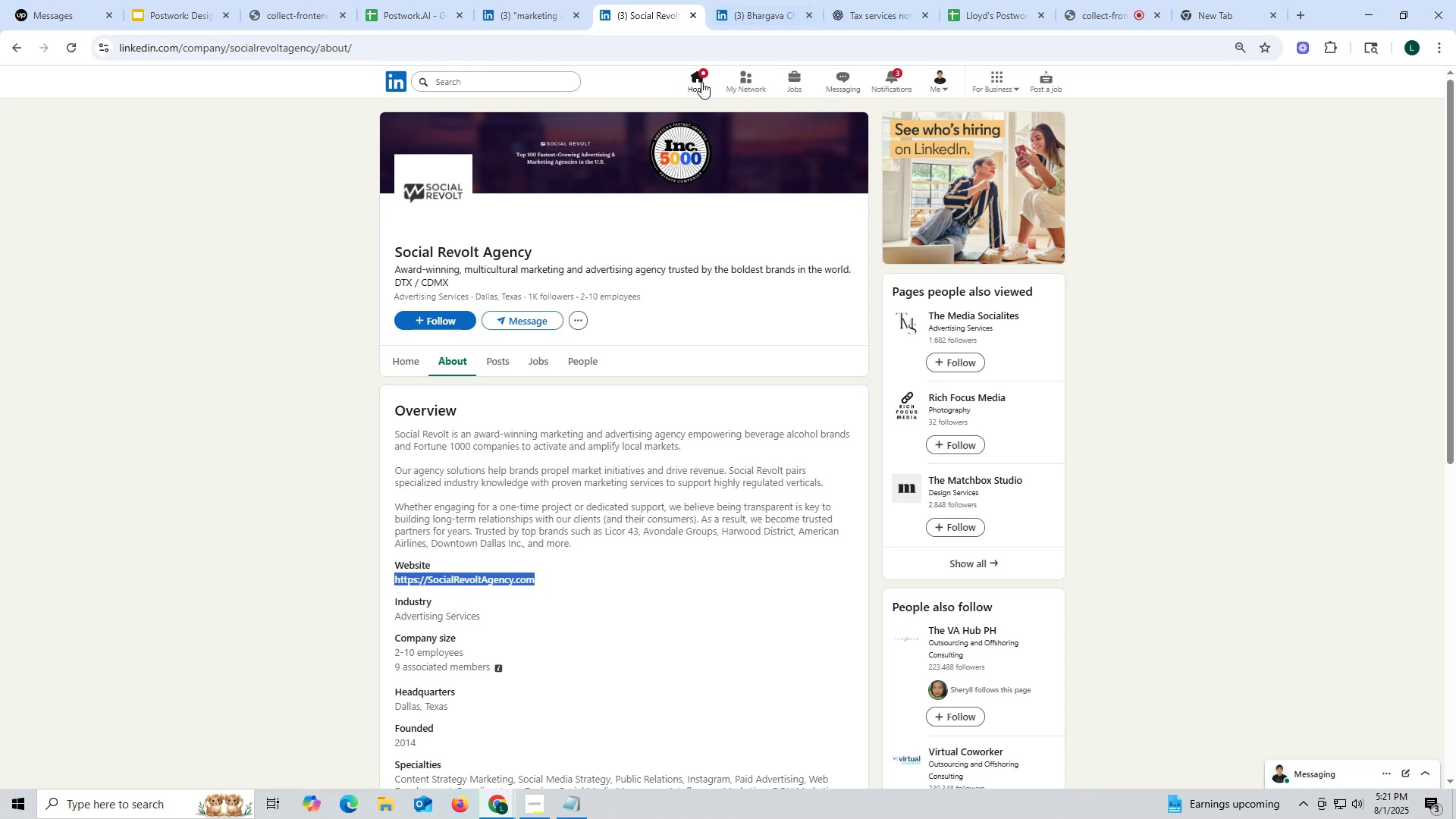 
left_click([893, 15])
 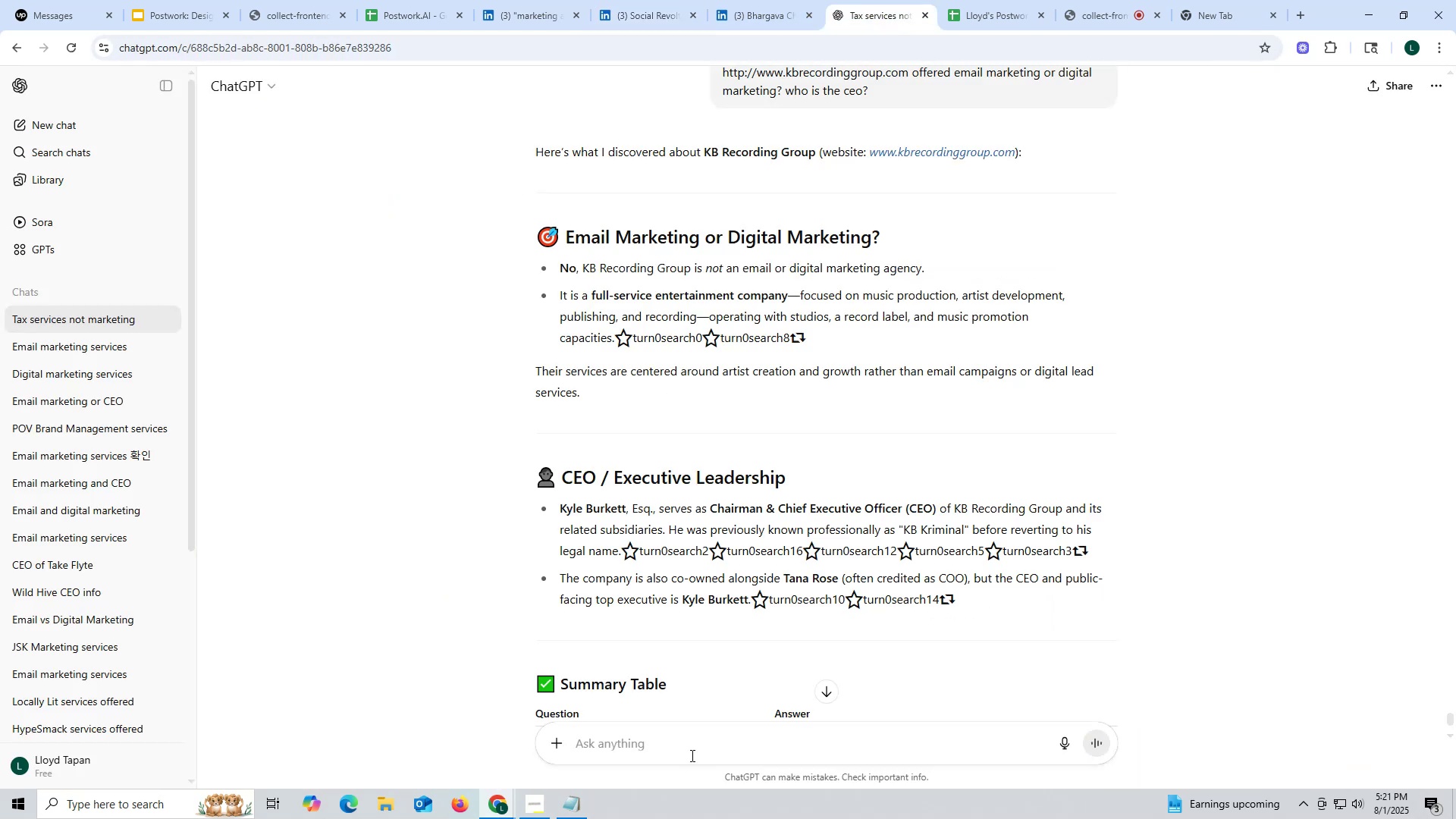 
key(Control+ControlLeft)
 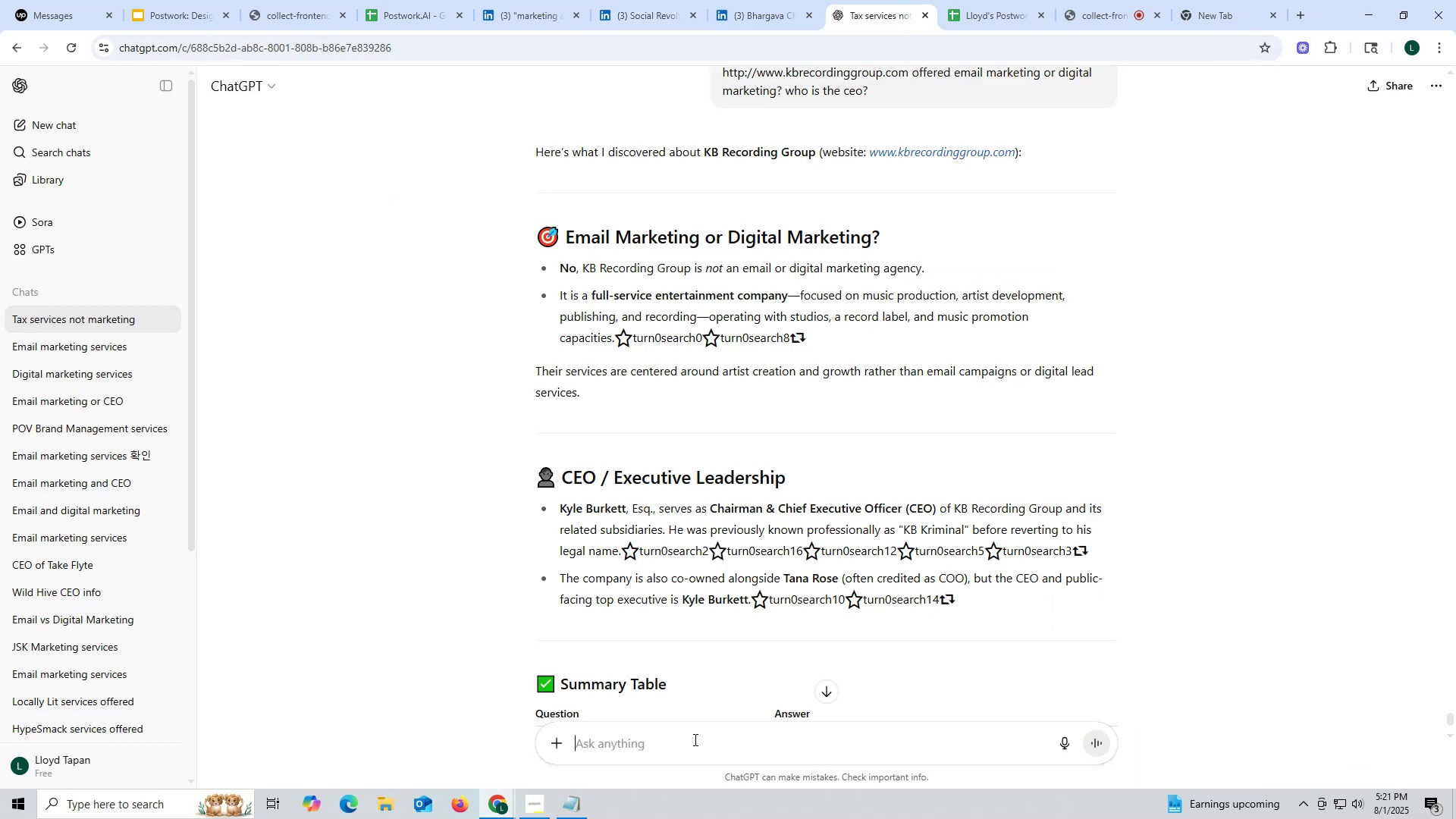 
left_click([694, 739])
 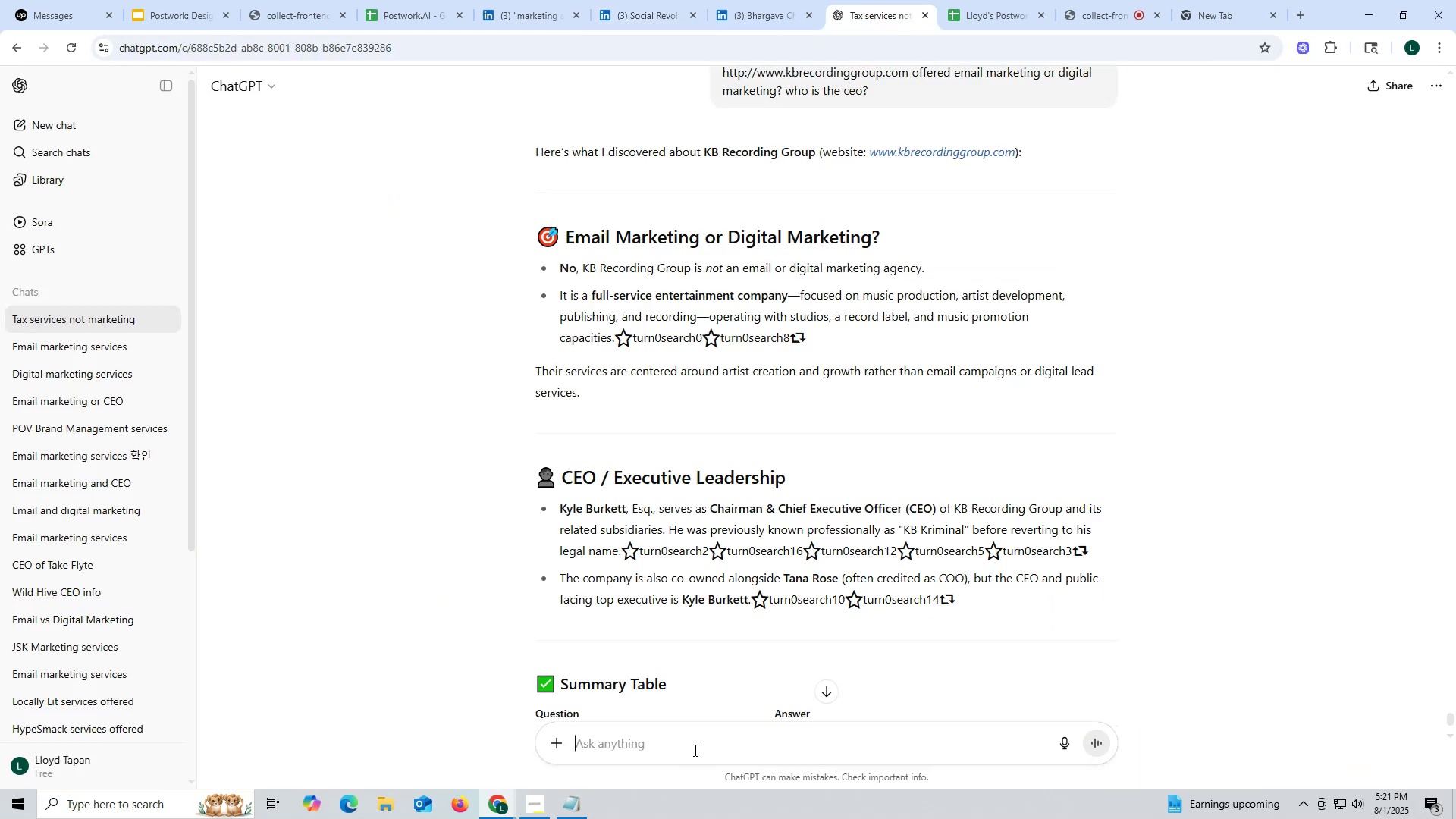 
key(Control+V)
 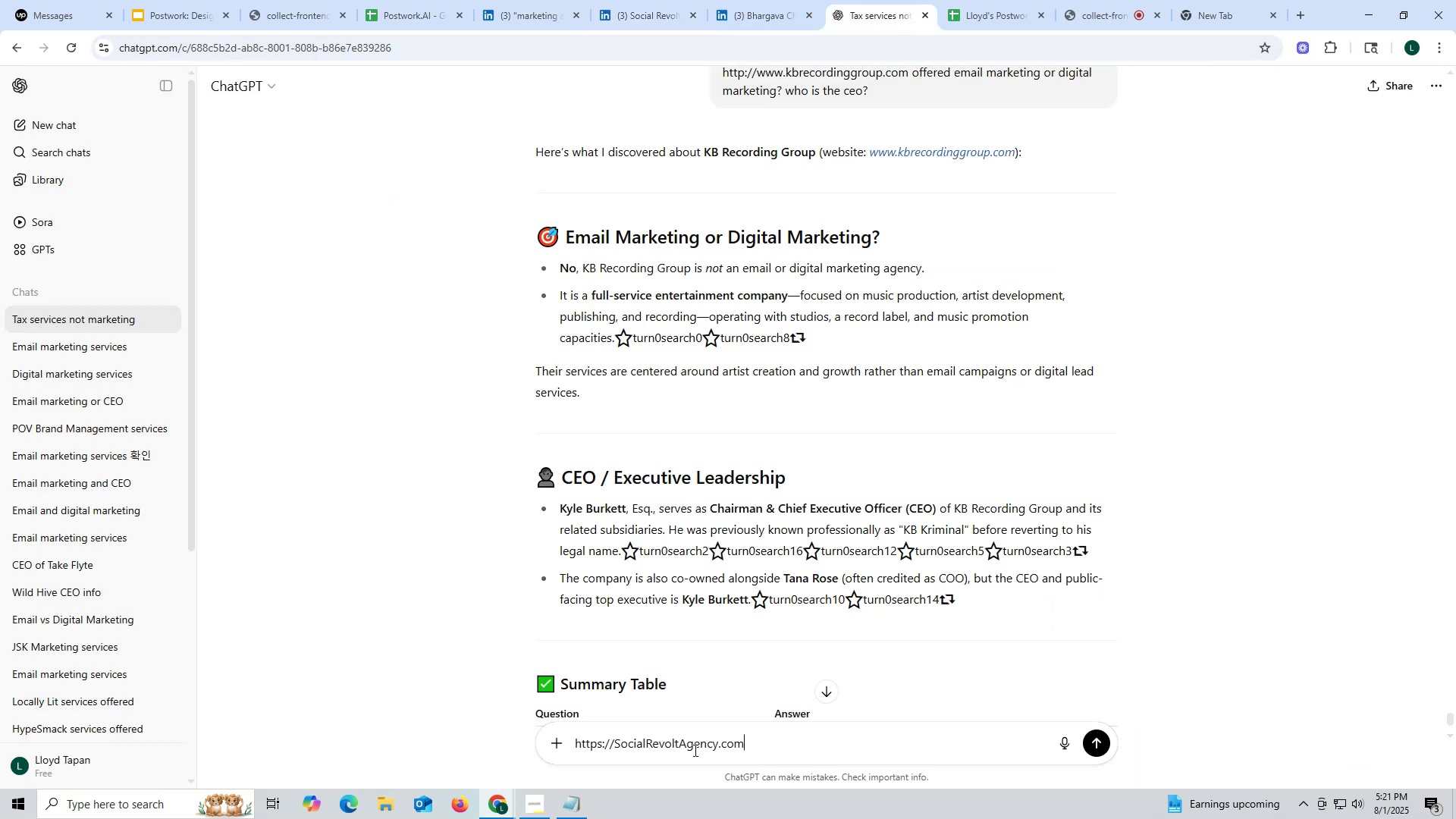 
key(Space)
 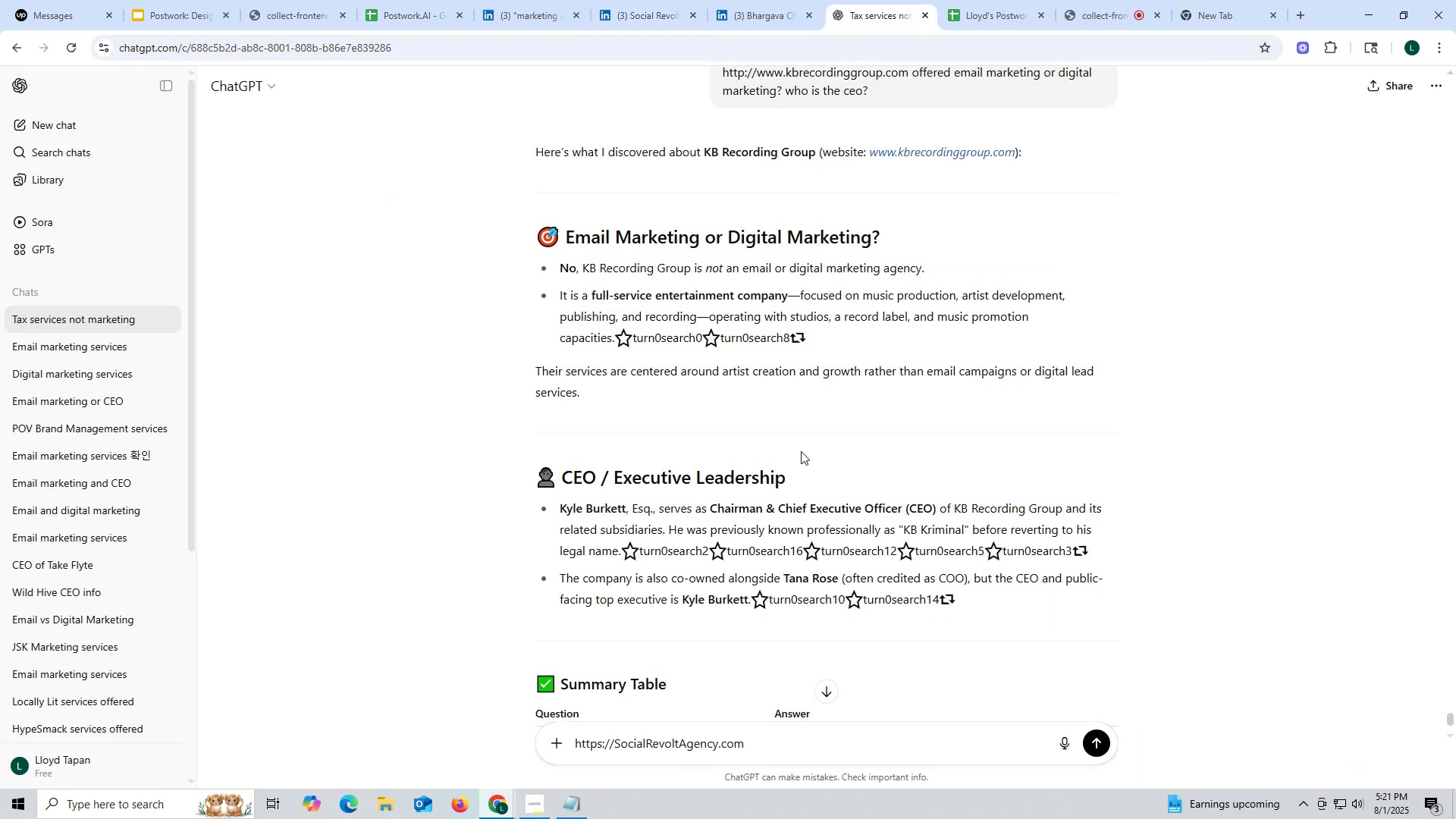 
scroll: coordinate [819, 393], scroll_direction: up, amount: 3.0
 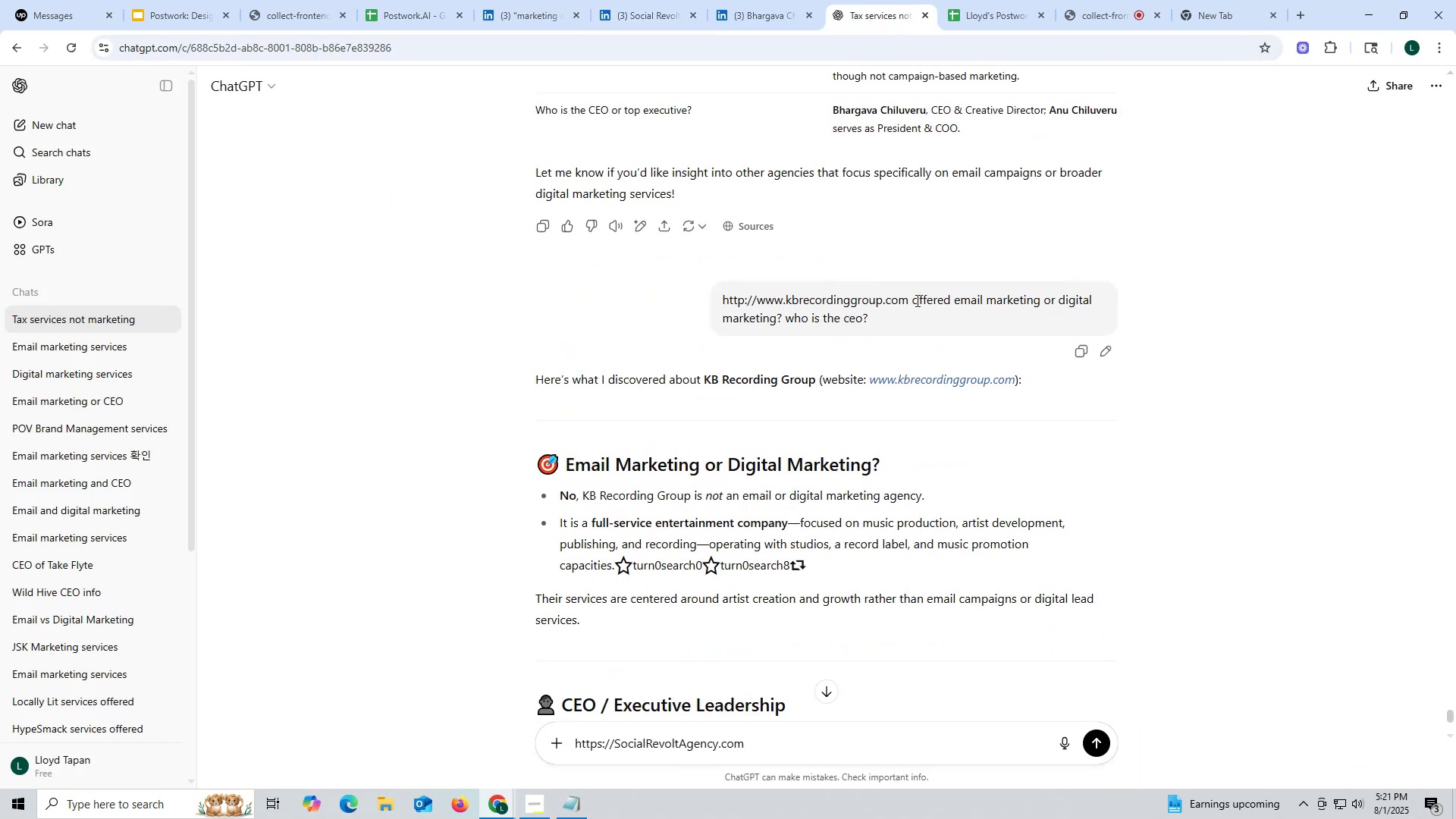 
left_click_drag(start_coordinate=[913, 297], to_coordinate=[962, 347])
 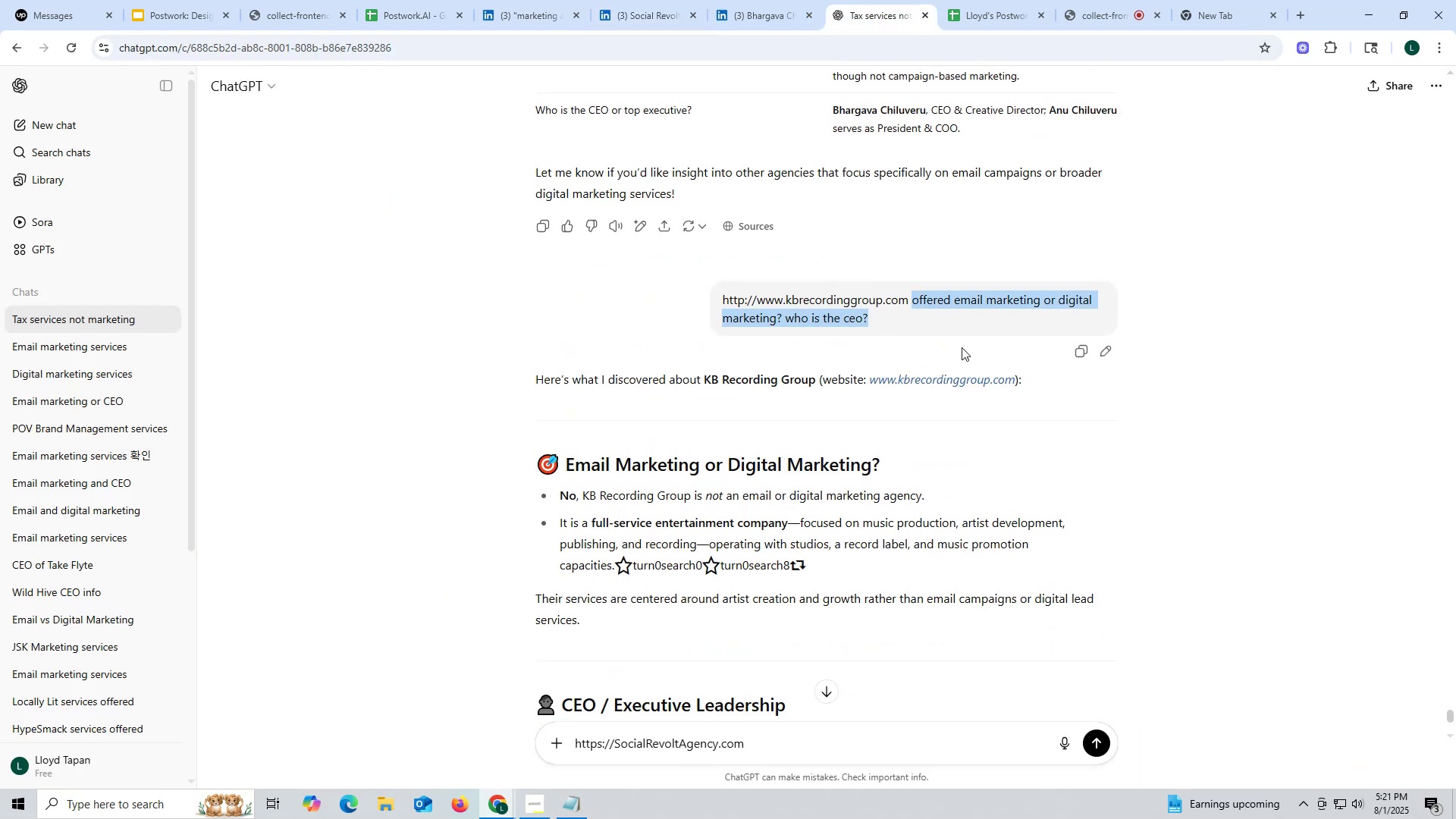 
key(Control+ControlLeft)
 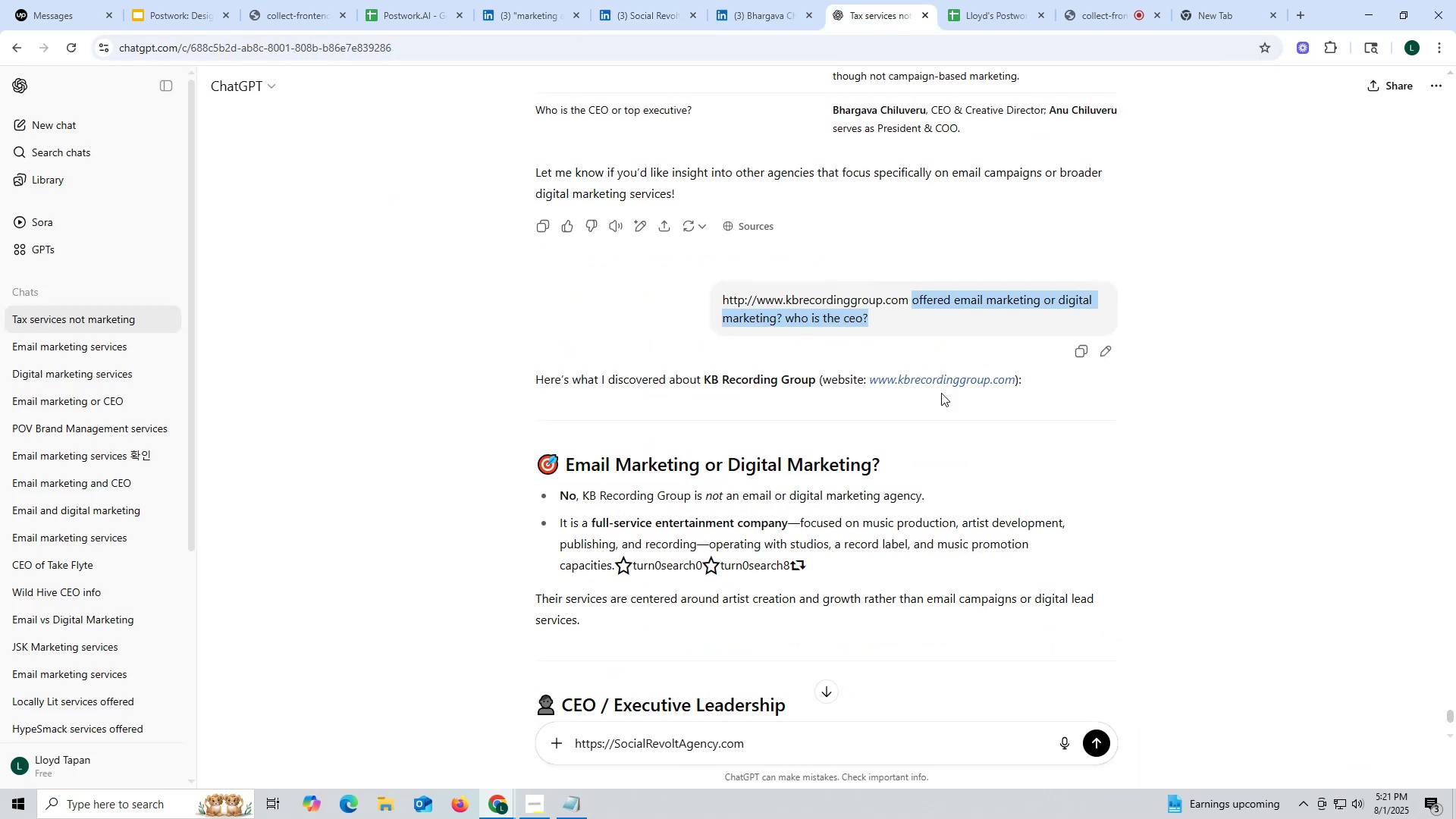 
key(Control+C)
 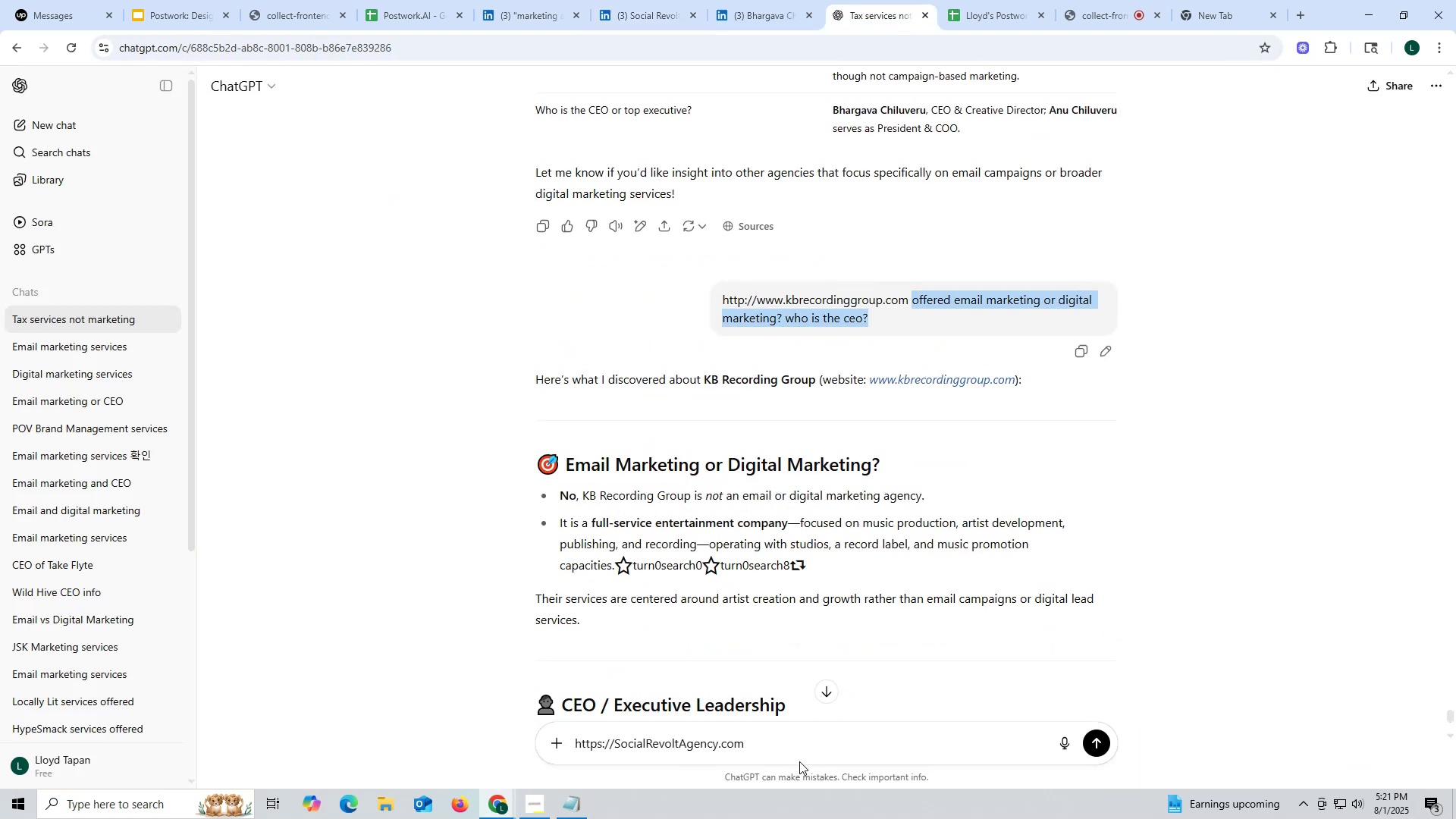 
key(Control+ControlLeft)
 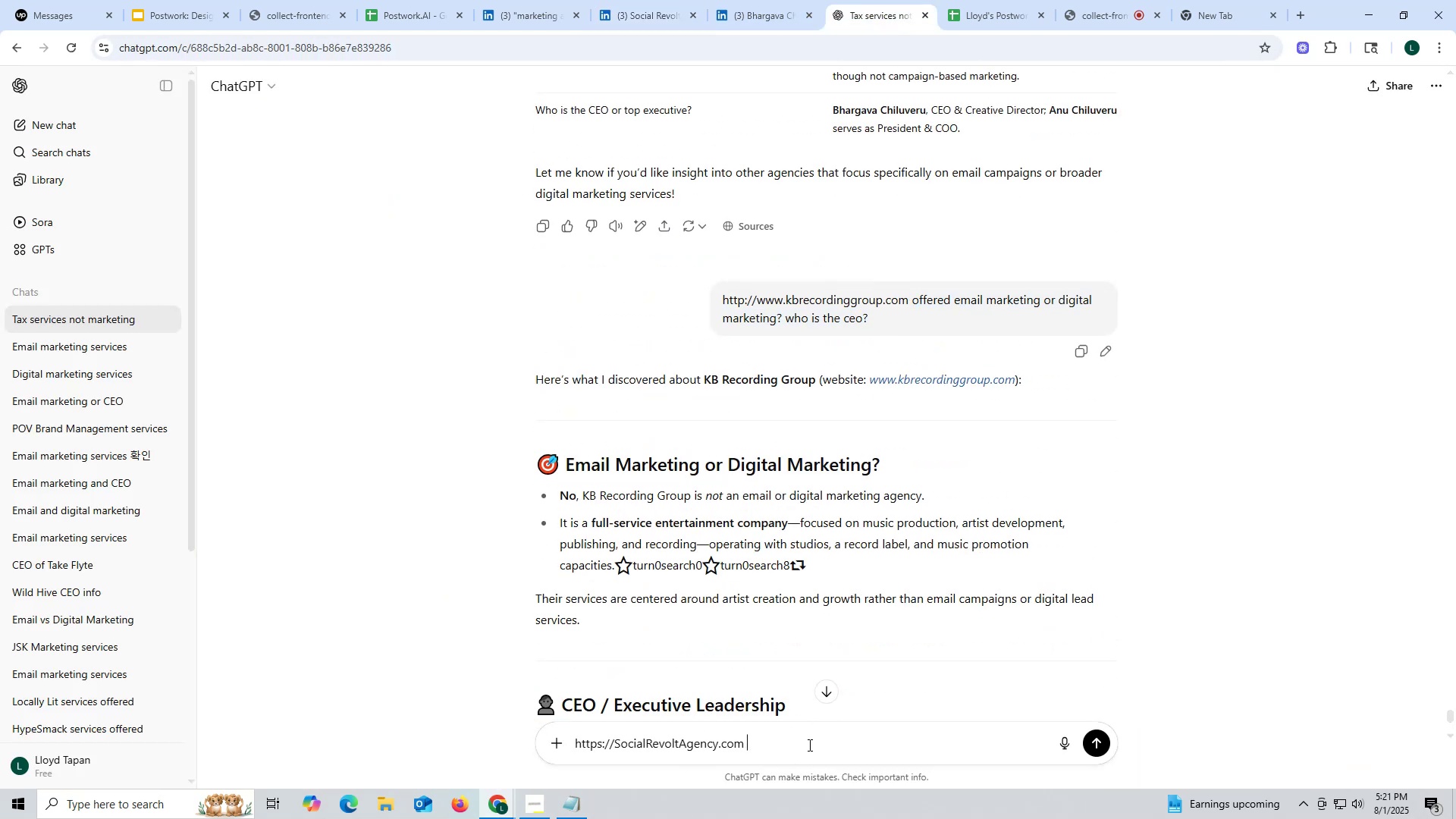 
left_click([808, 745])
 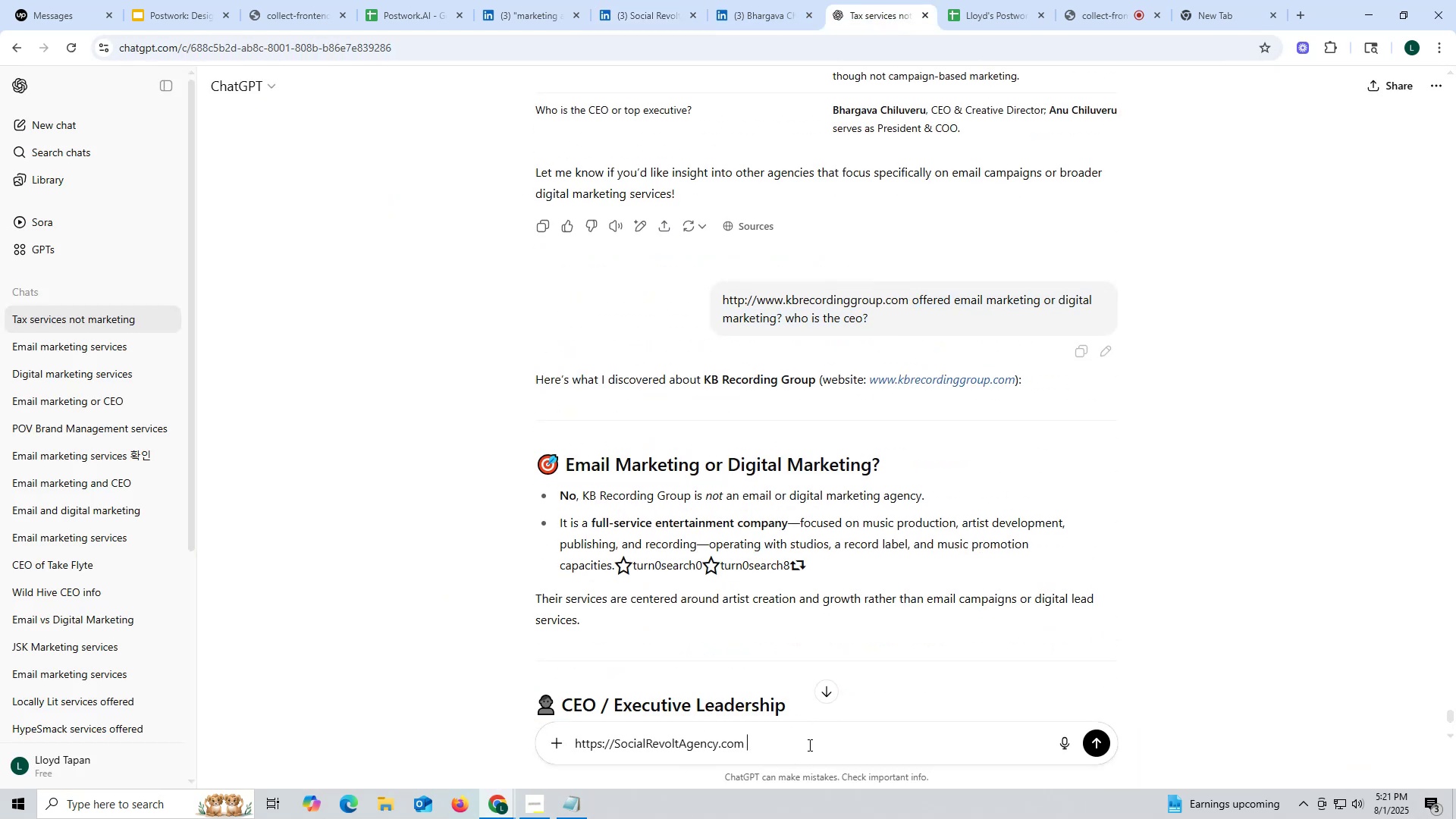 
key(Control+V)
 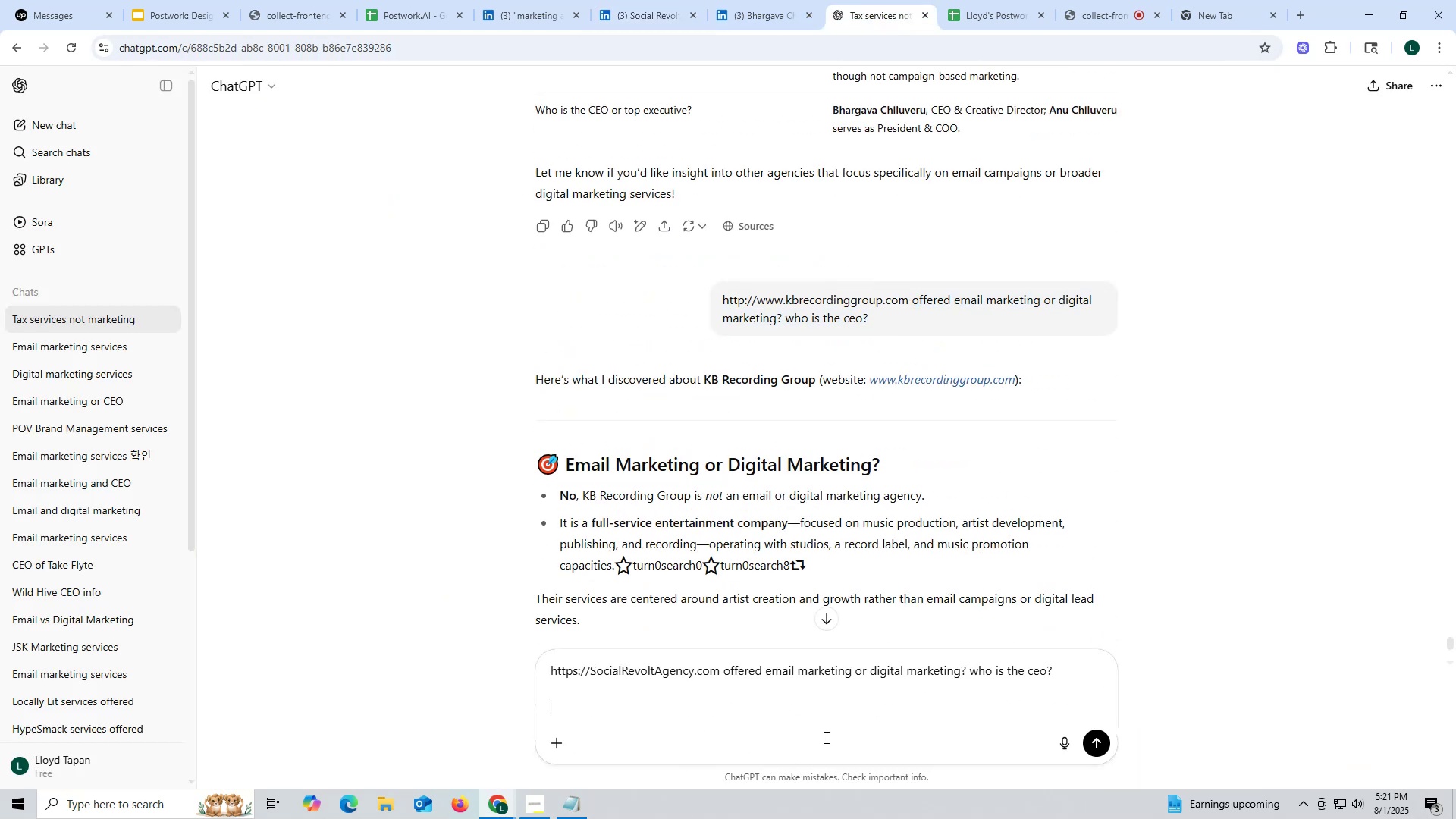 
key(Enter)
 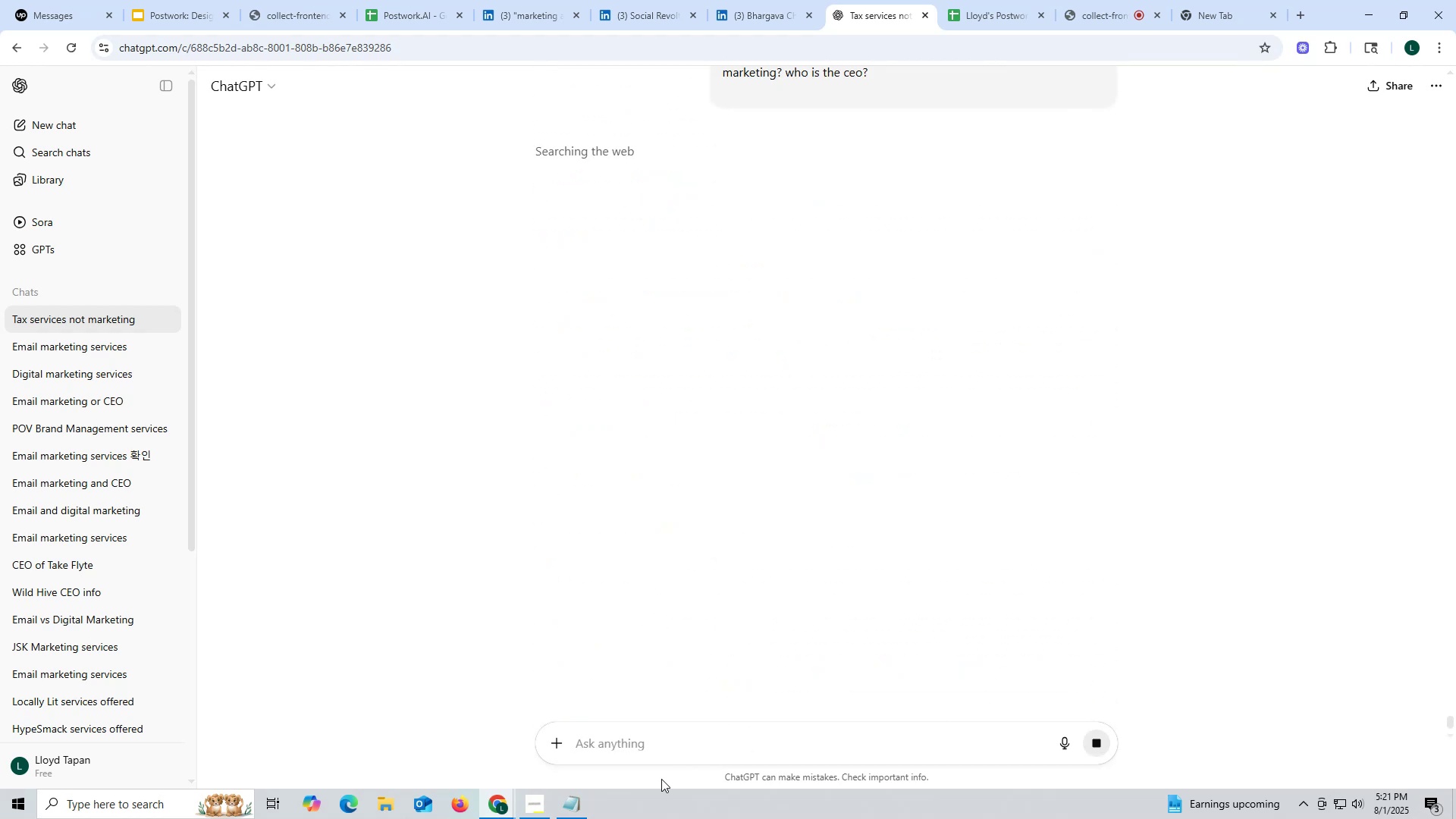 
wait(8.74)
 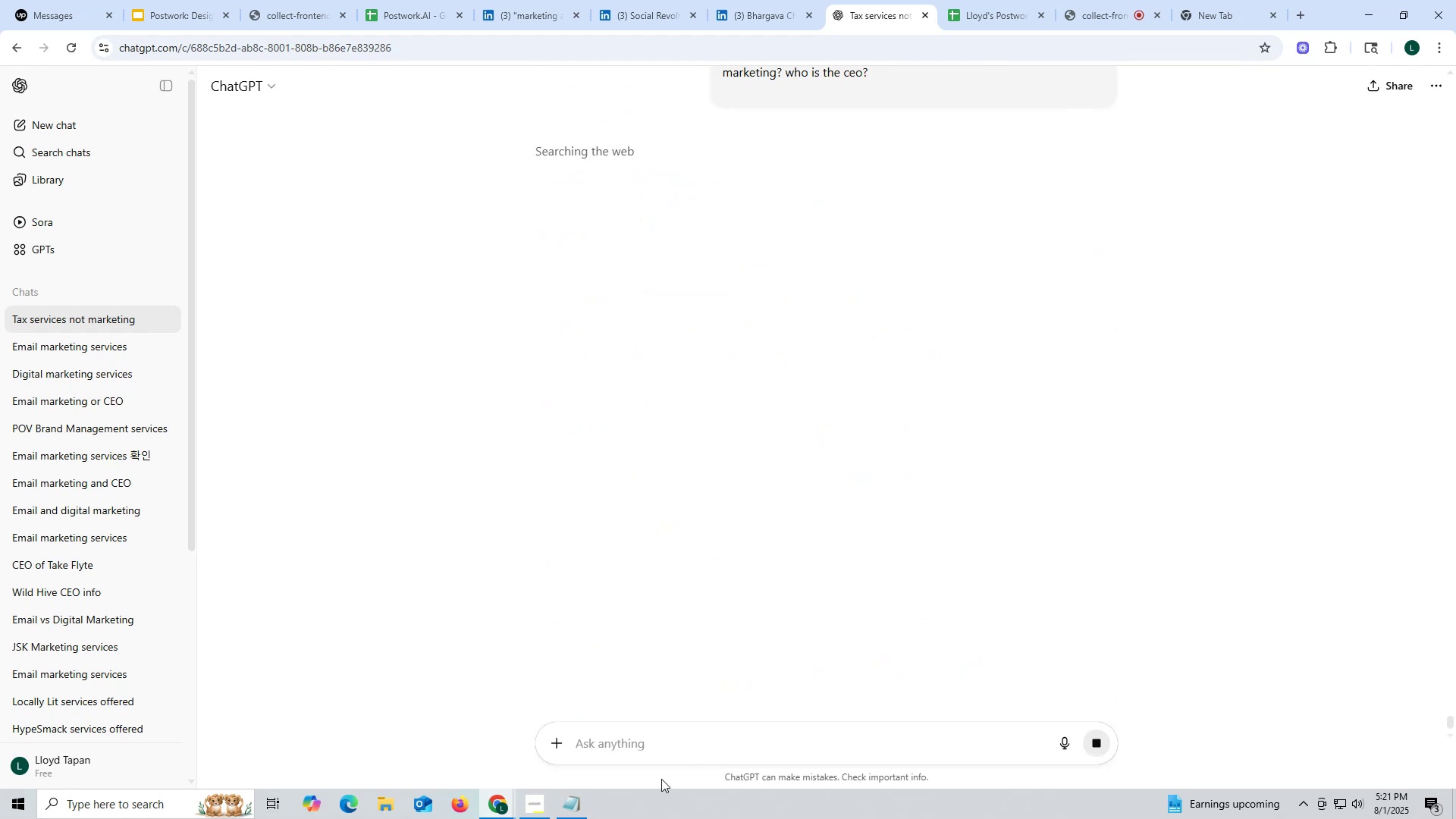 
left_click_drag(start_coordinate=[561, 510], to_coordinate=[646, 507])
 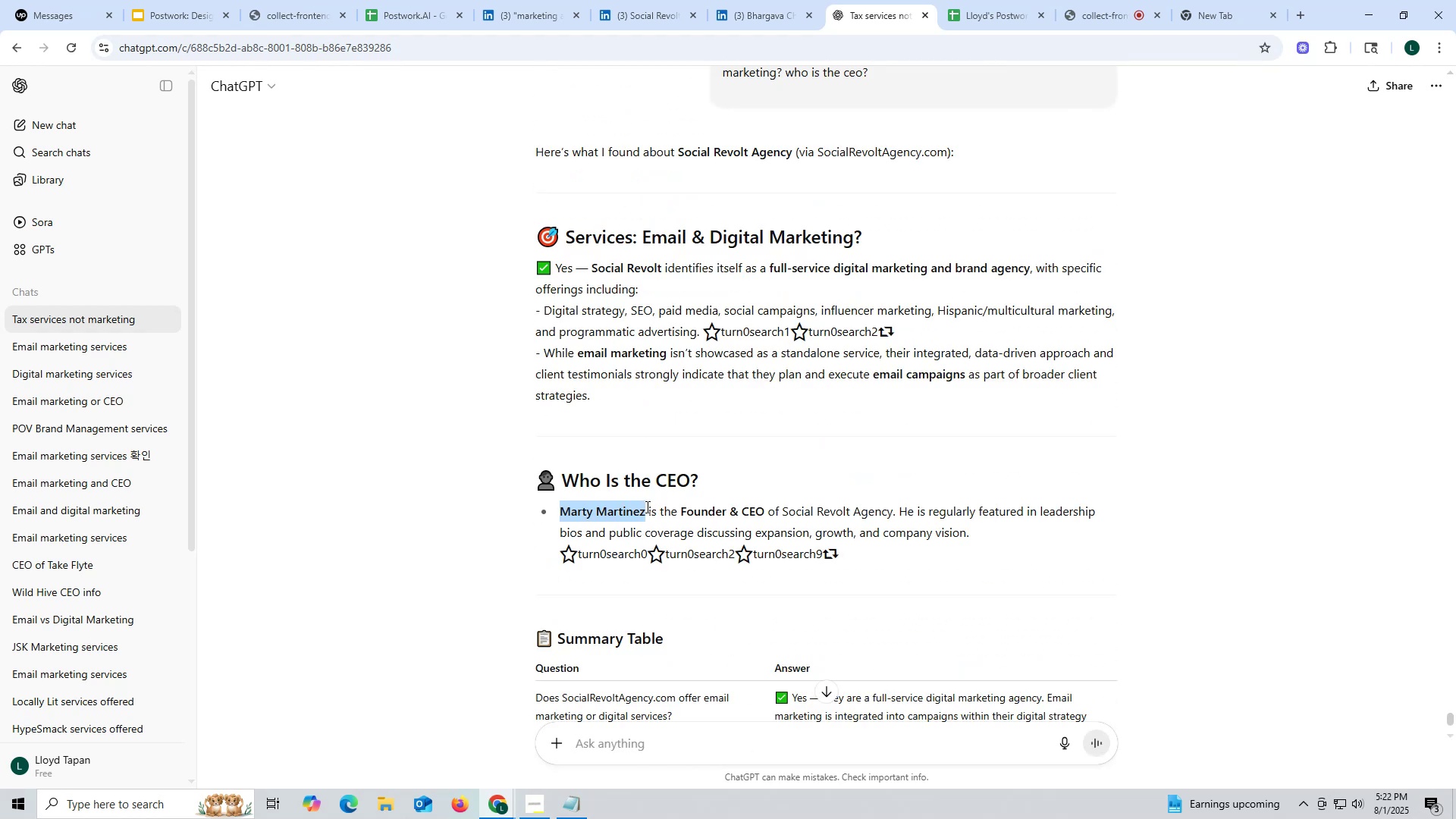 
key(Control+ControlLeft)
 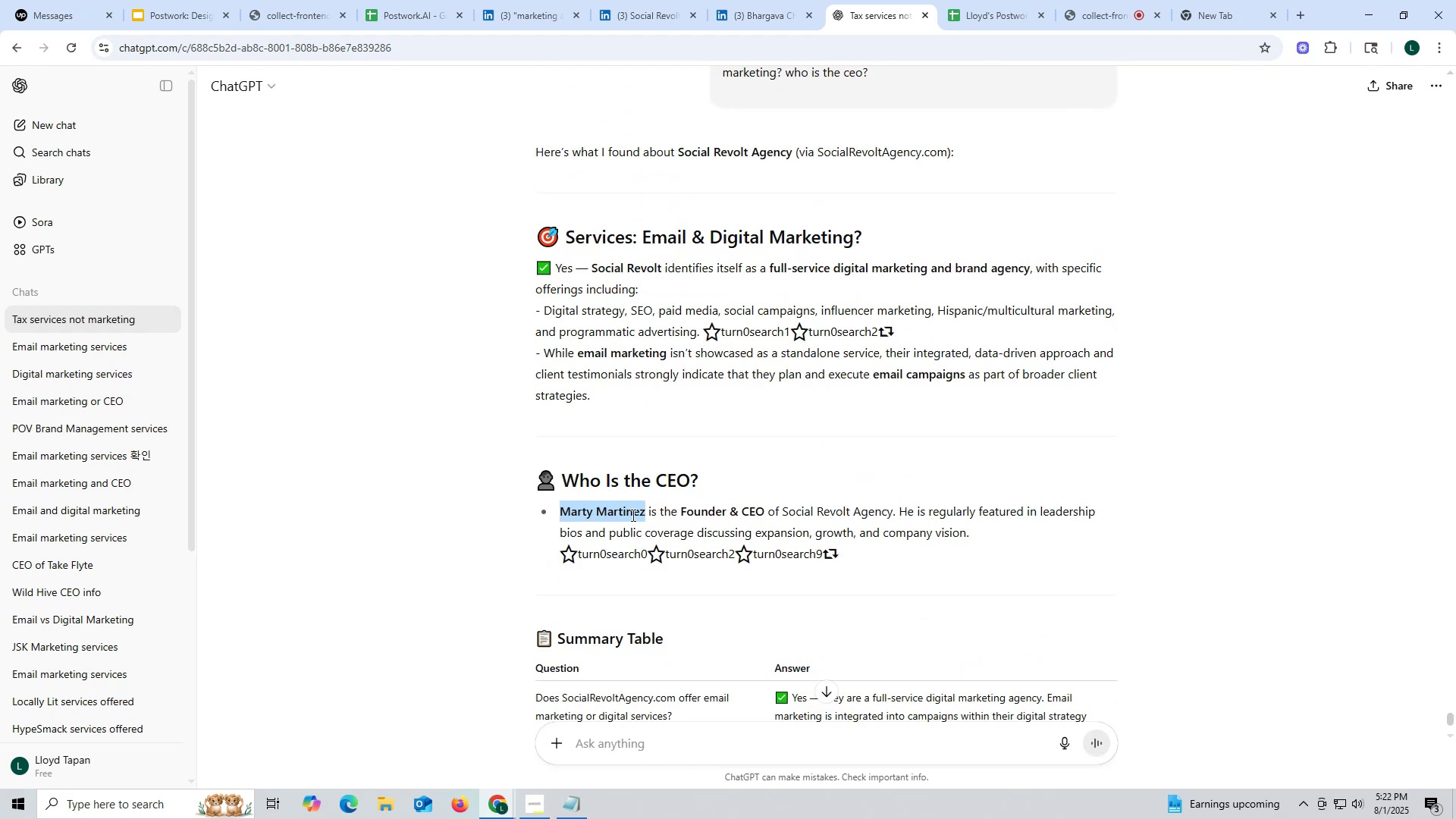 
key(Control+C)
 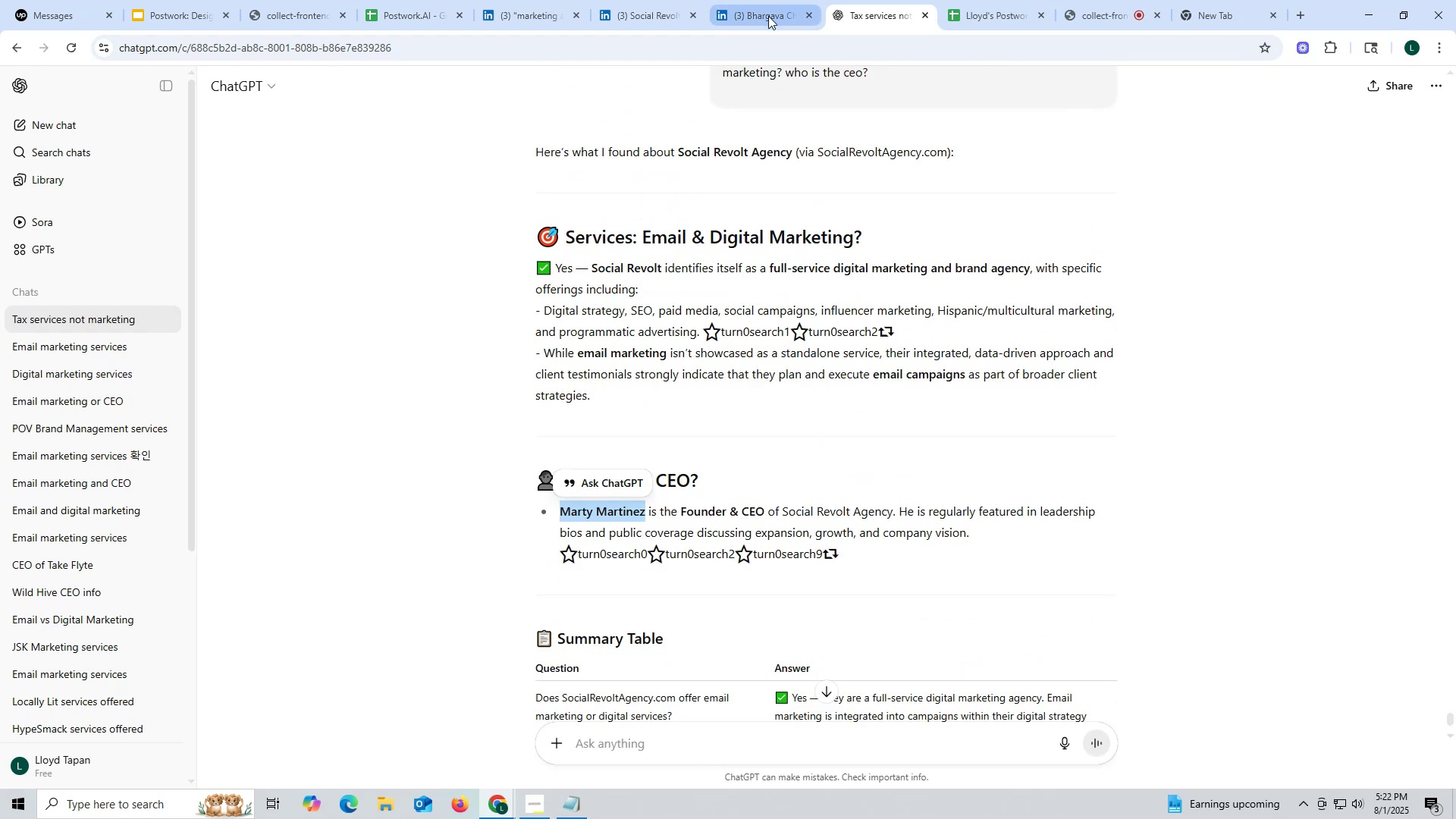 
left_click([768, 16])
 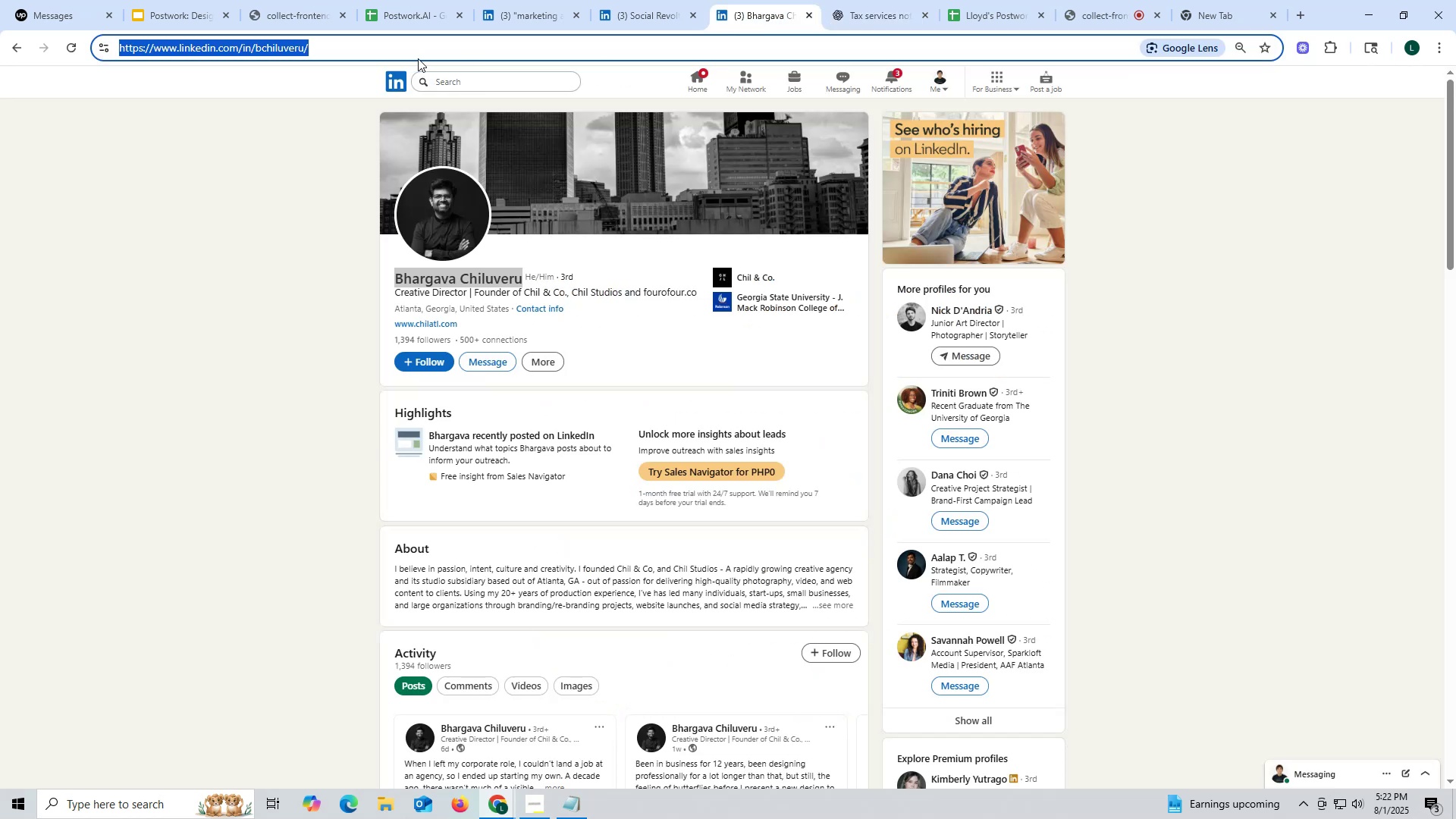 
key(Control+ControlLeft)
 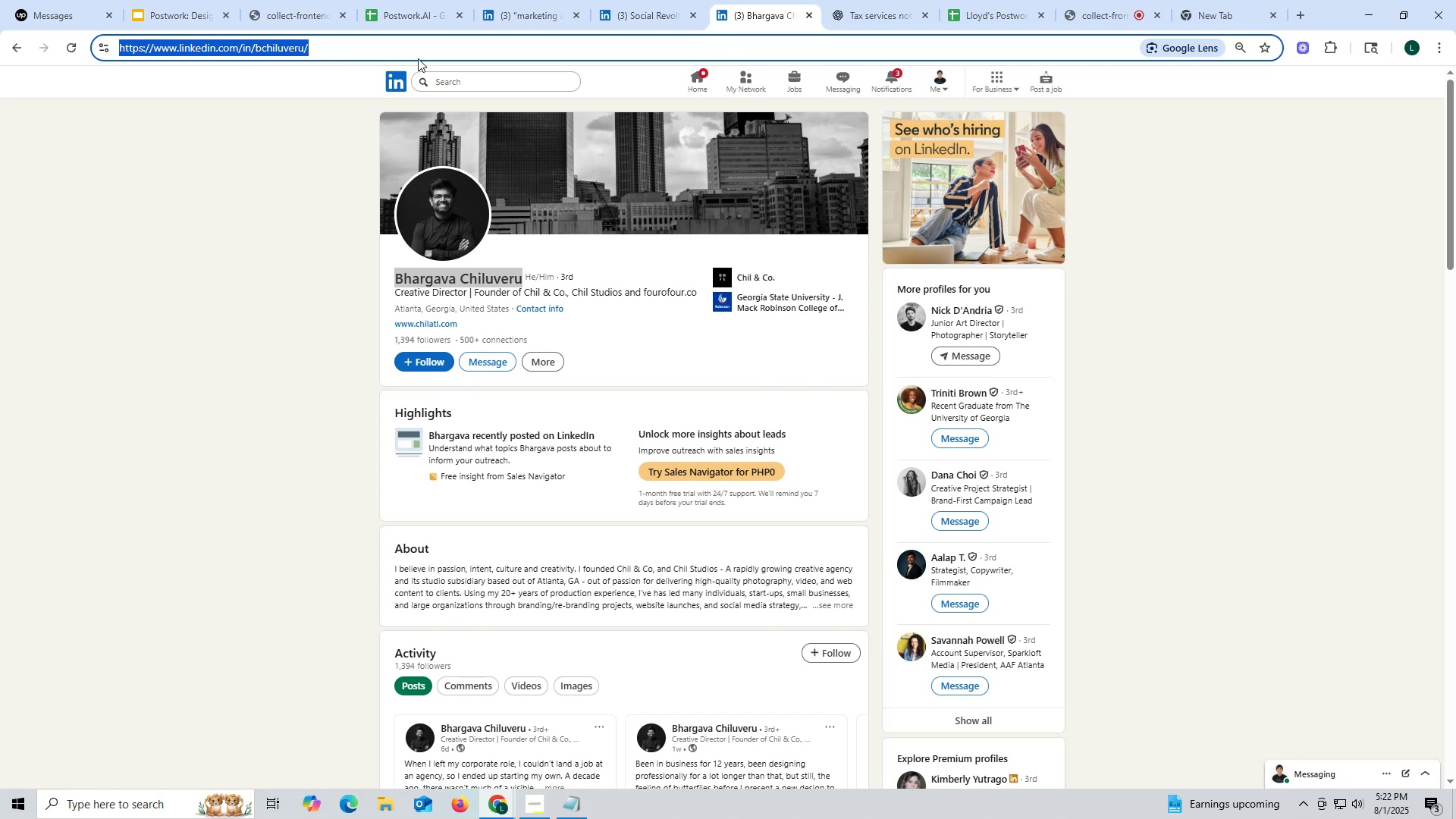 
key(Control+V)
 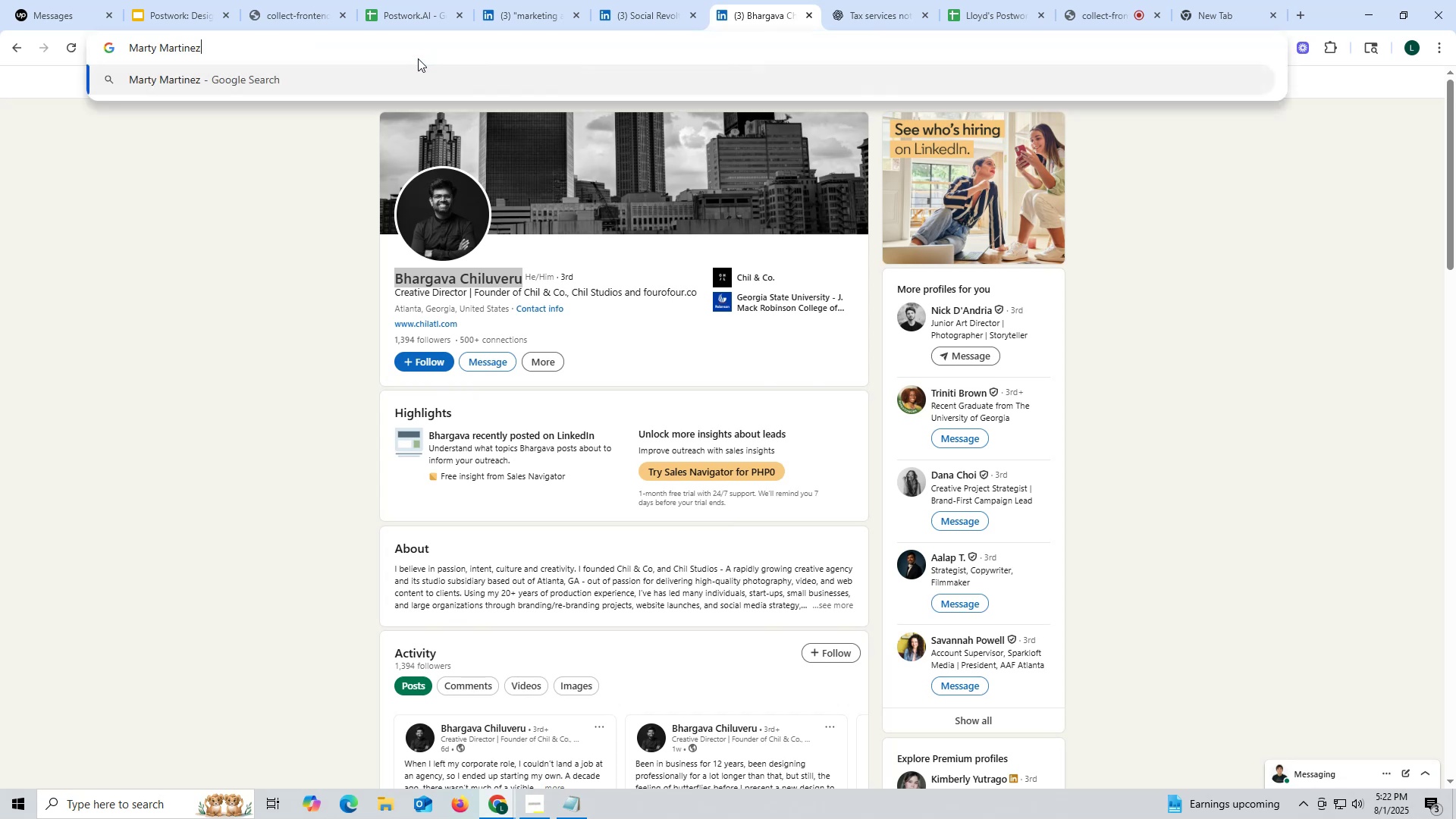 
key(Space)
 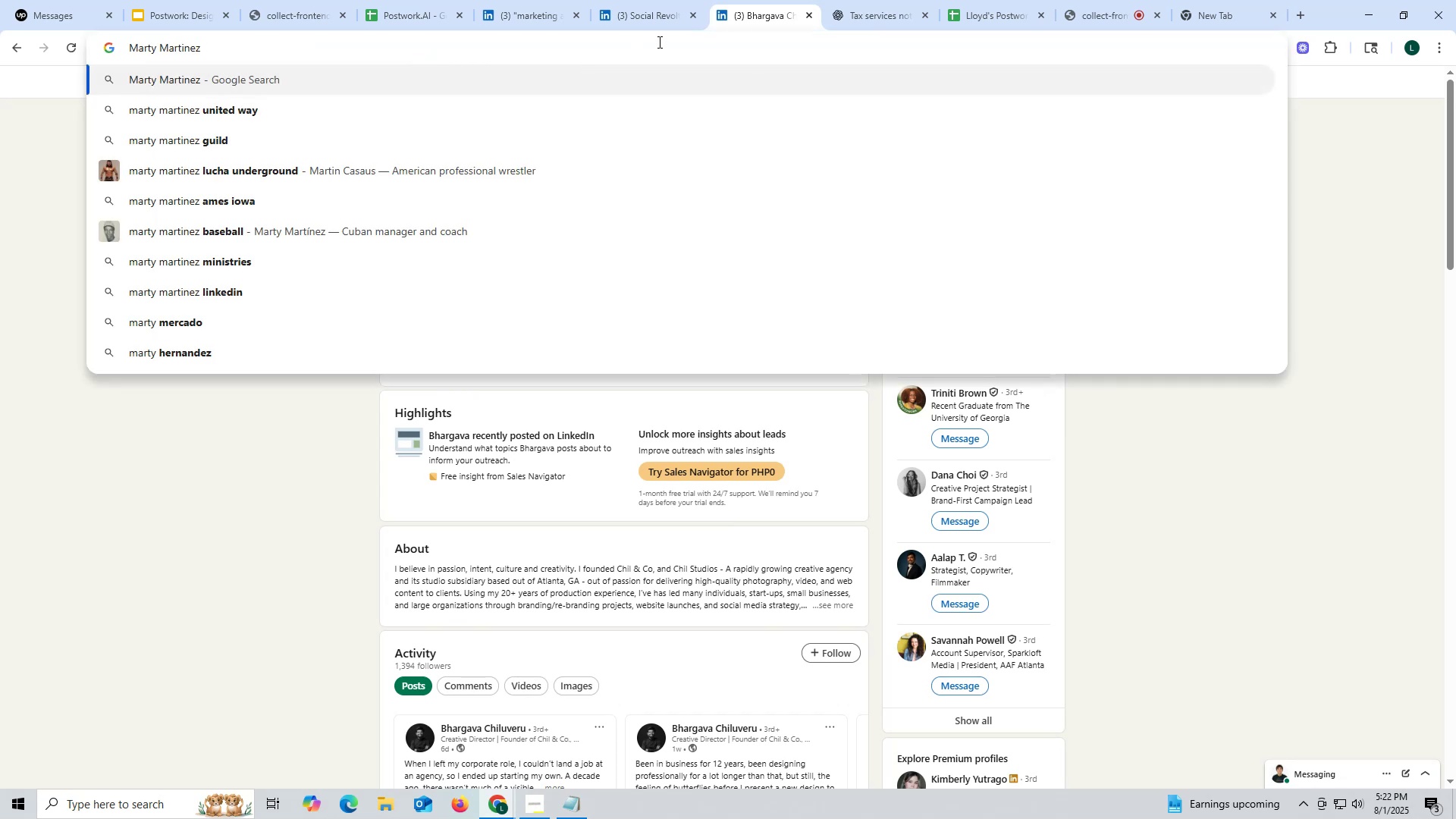 
left_click([652, 20])
 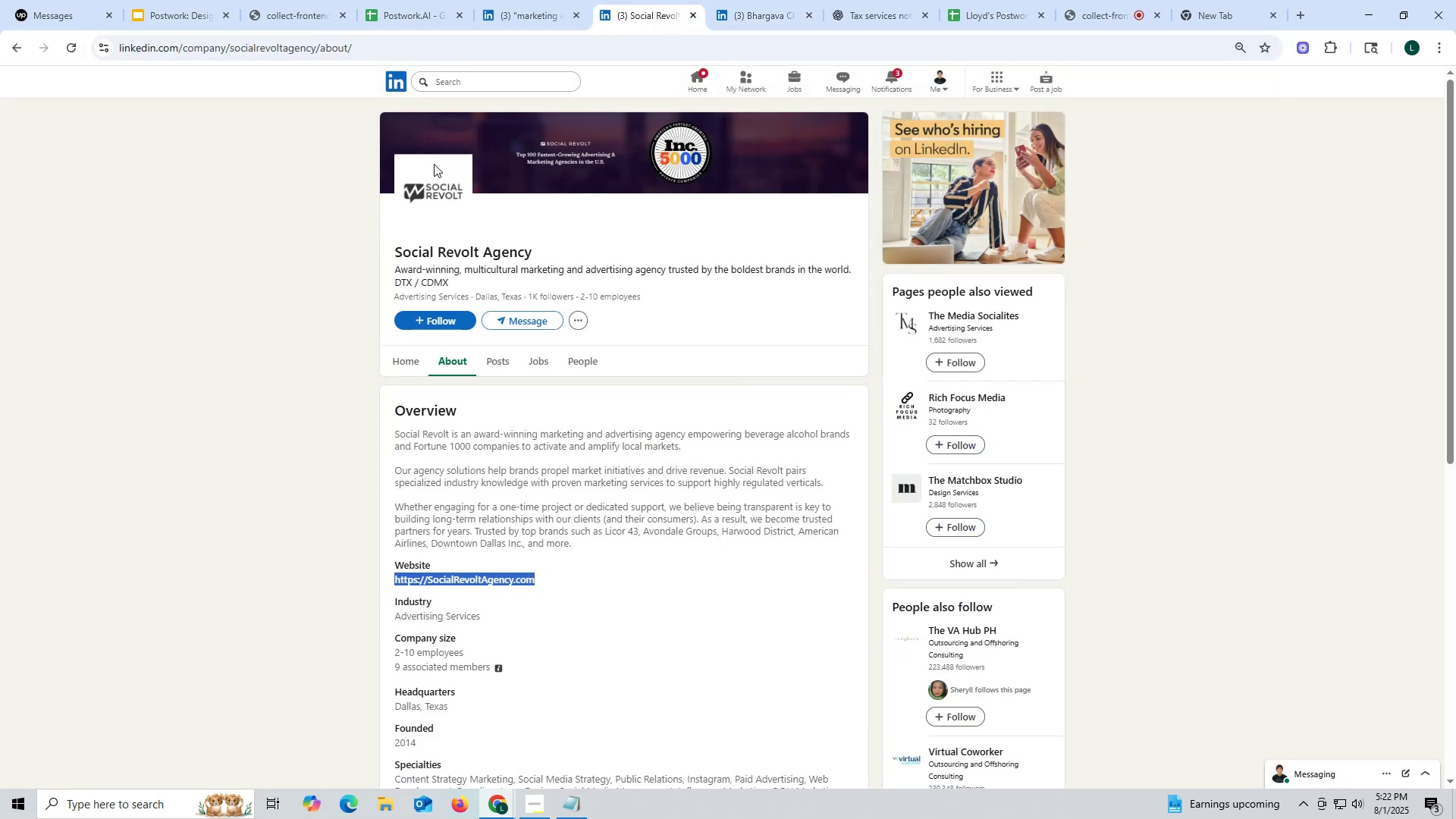 
left_click_drag(start_coordinate=[386, 249], to_coordinate=[573, 252])
 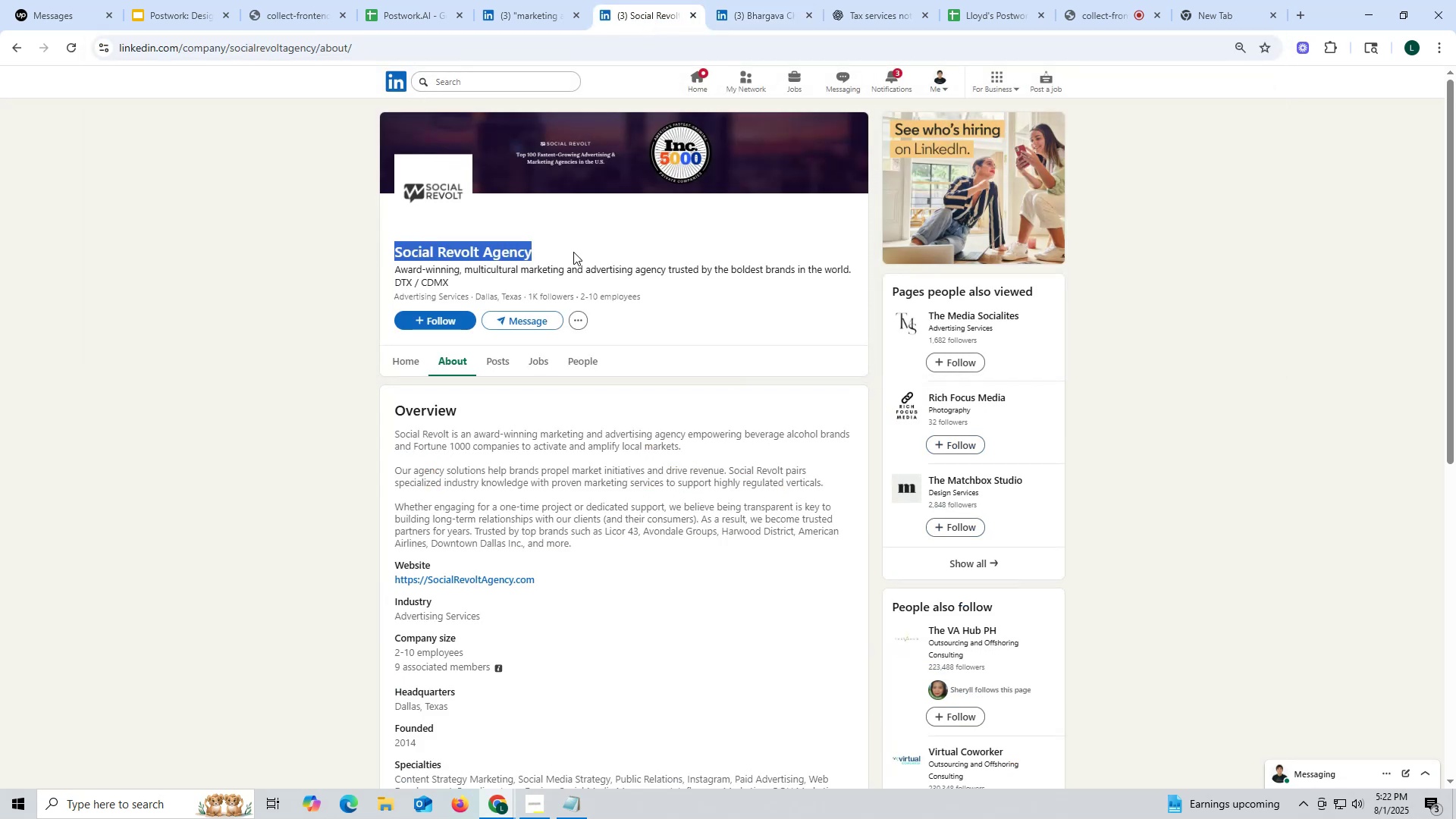 
key(Control+ControlLeft)
 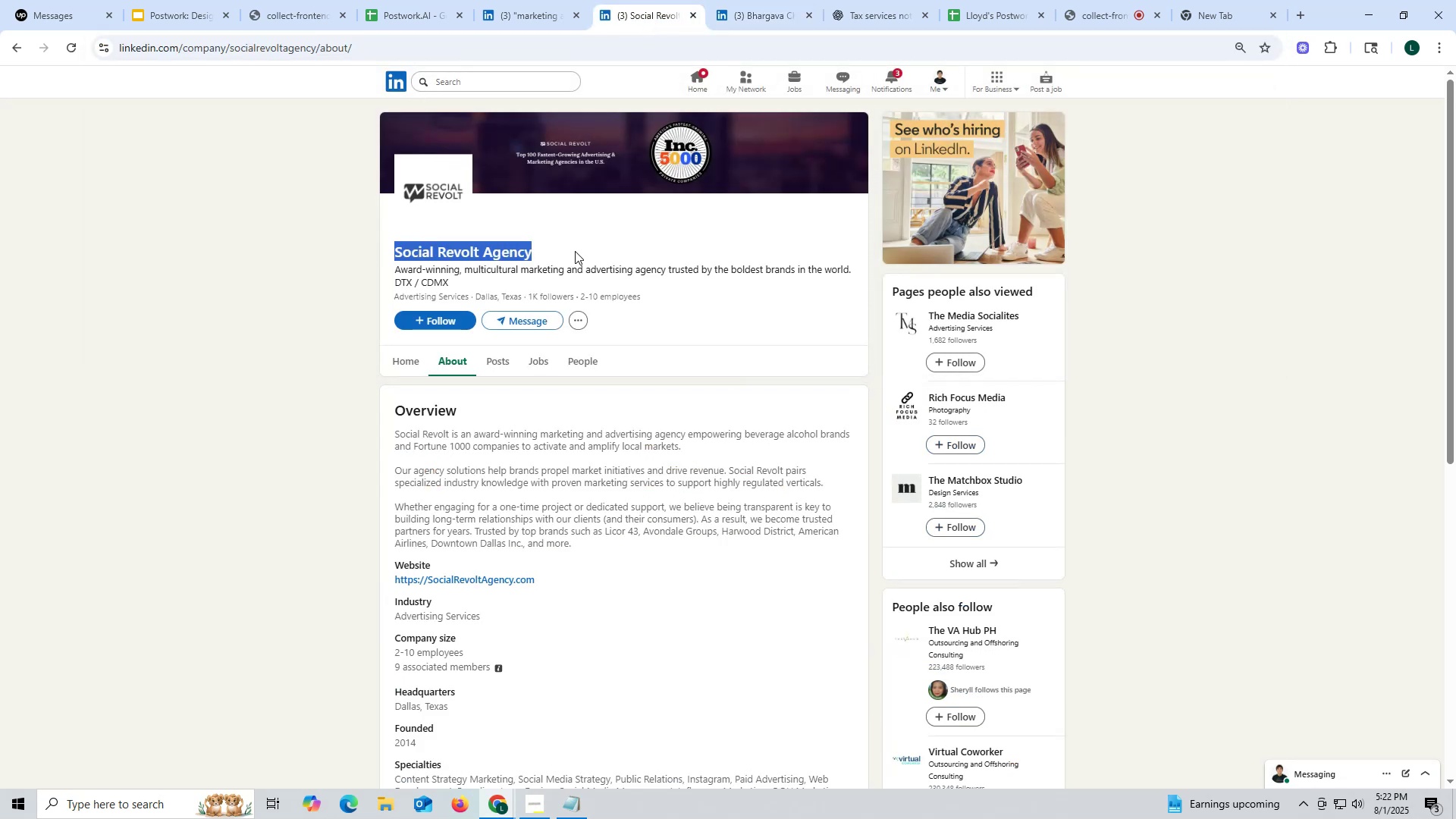 
key(Control+C)
 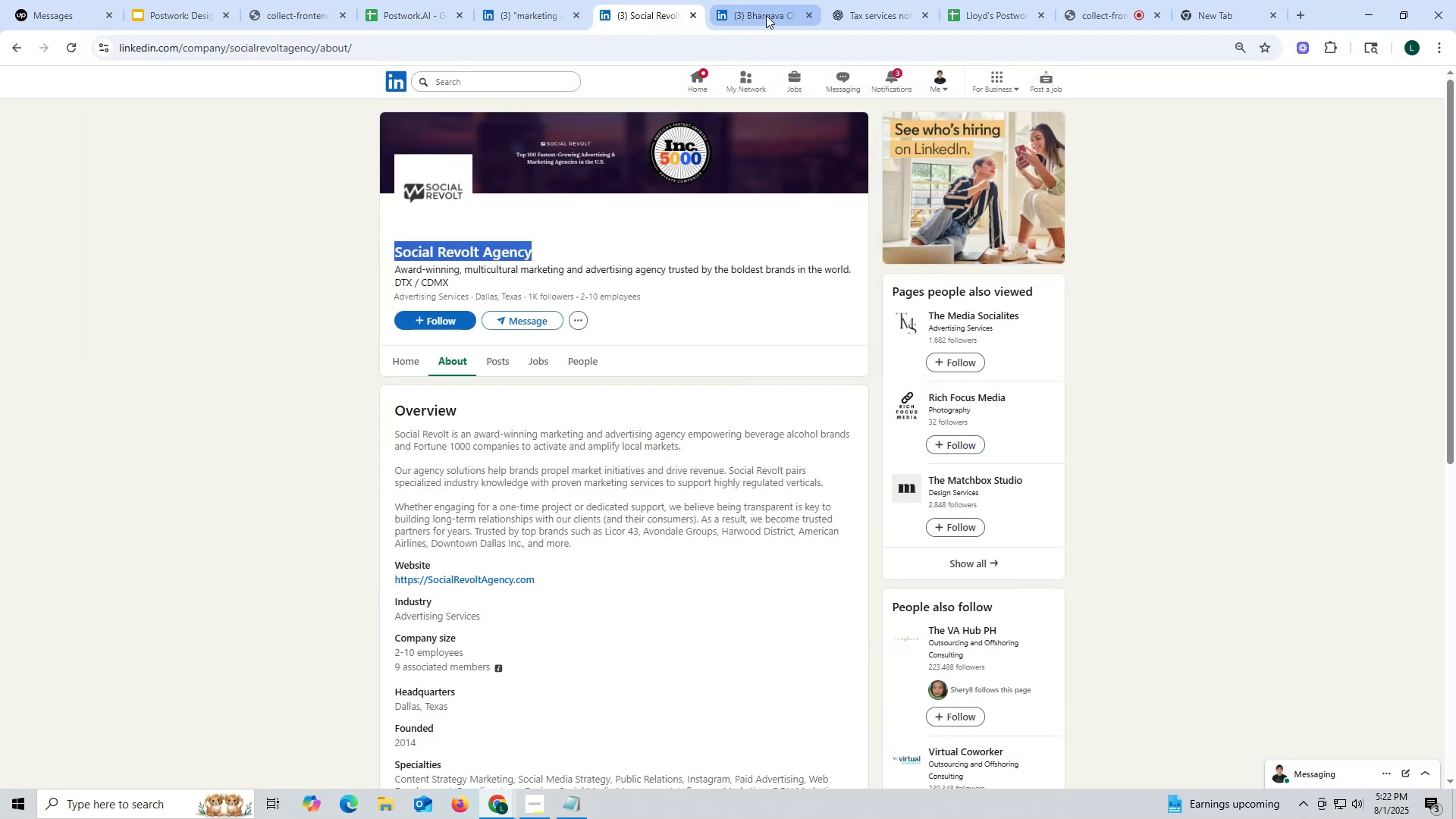 
left_click([766, 14])
 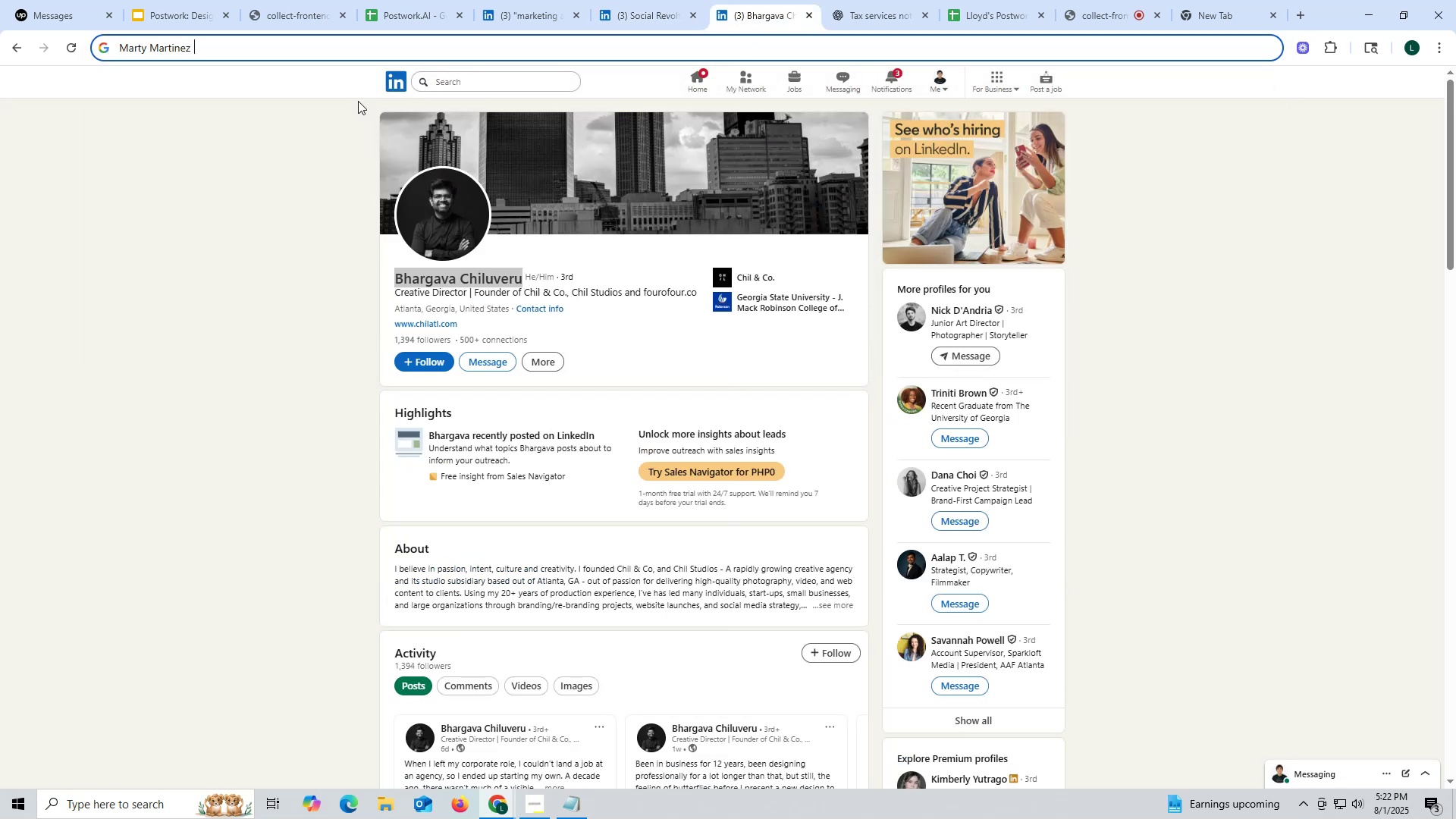 
key(Control+ControlLeft)
 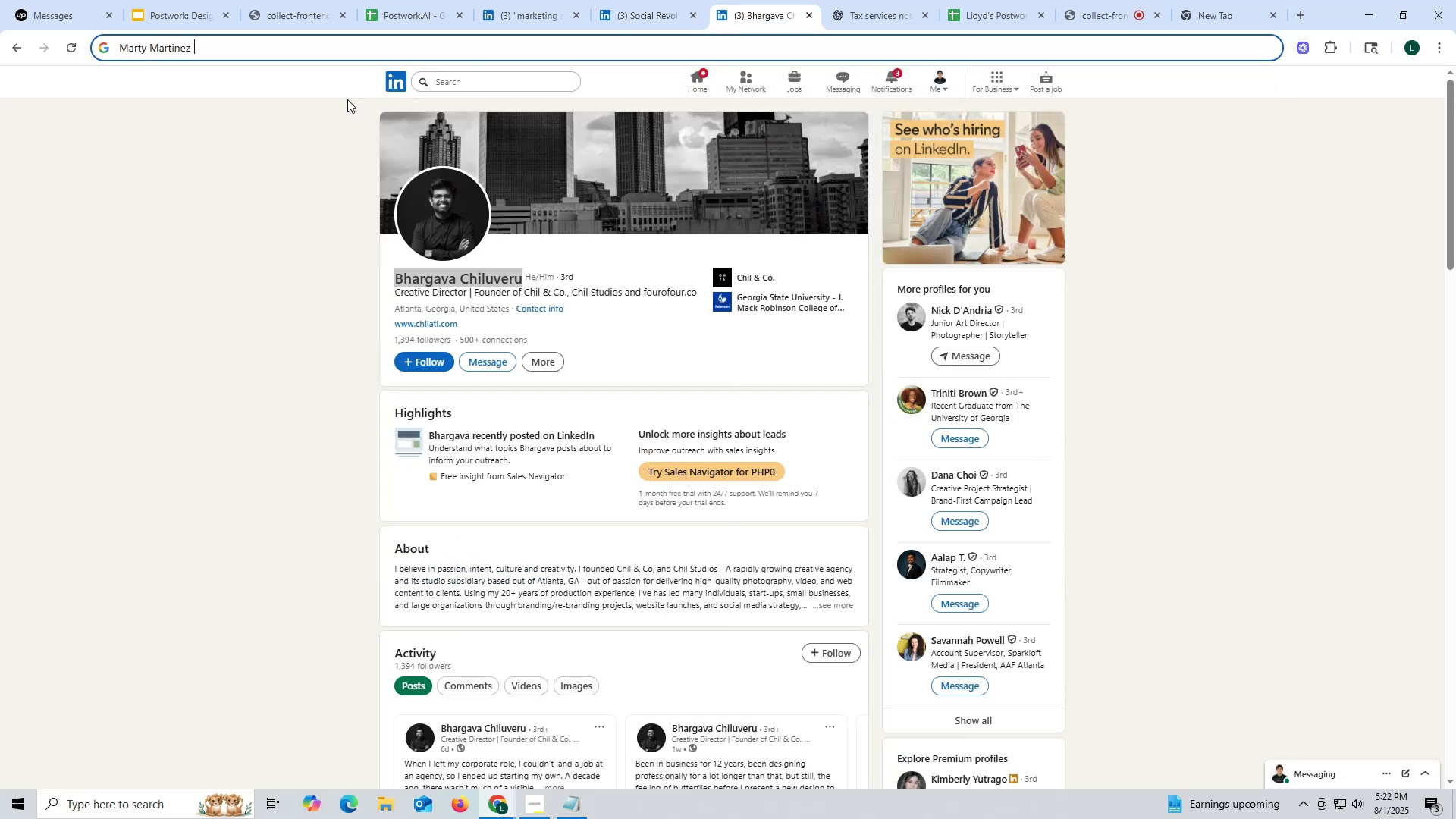 
key(Control+V)
 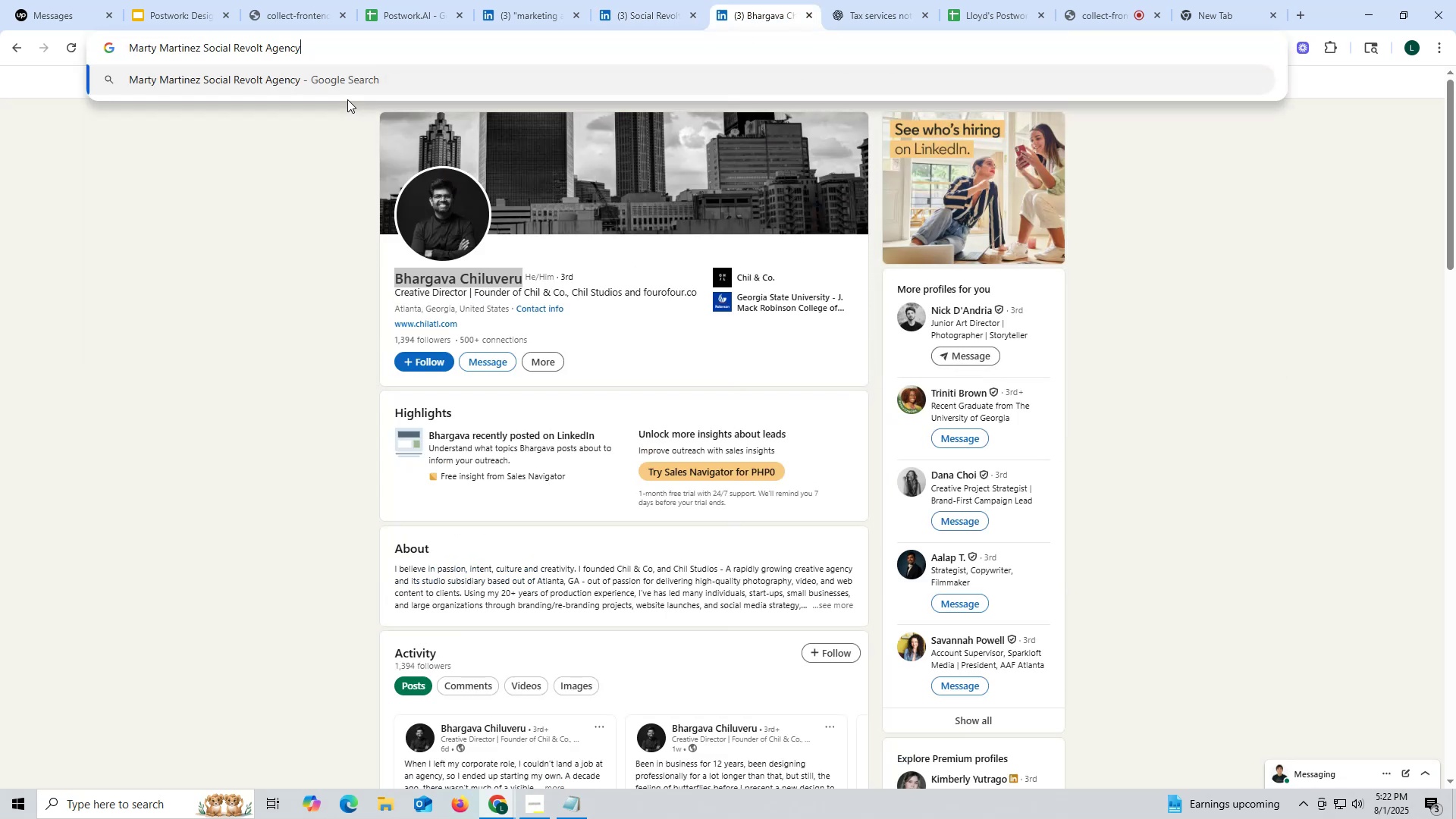 
key(Space)
 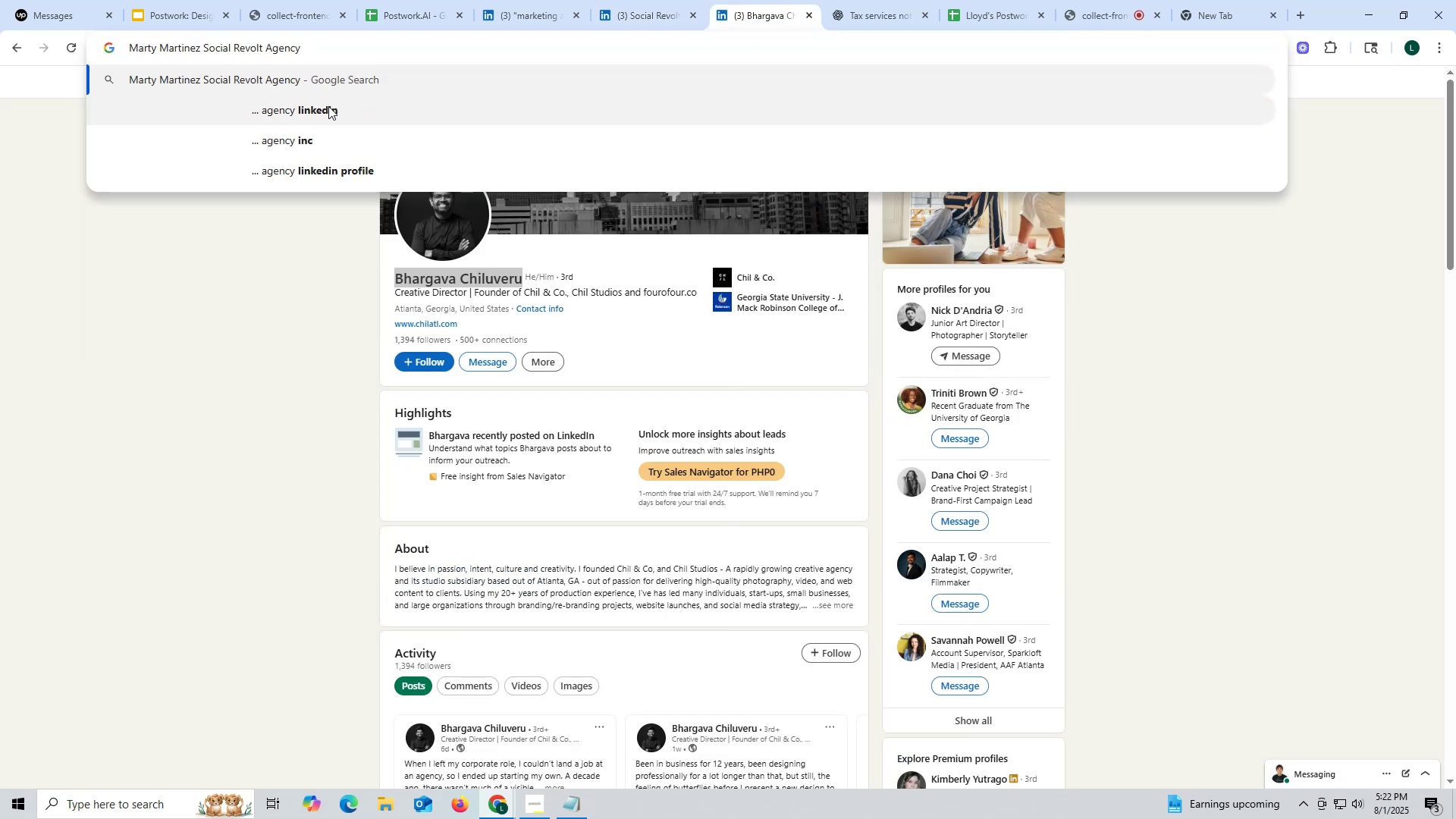 
left_click([327, 111])
 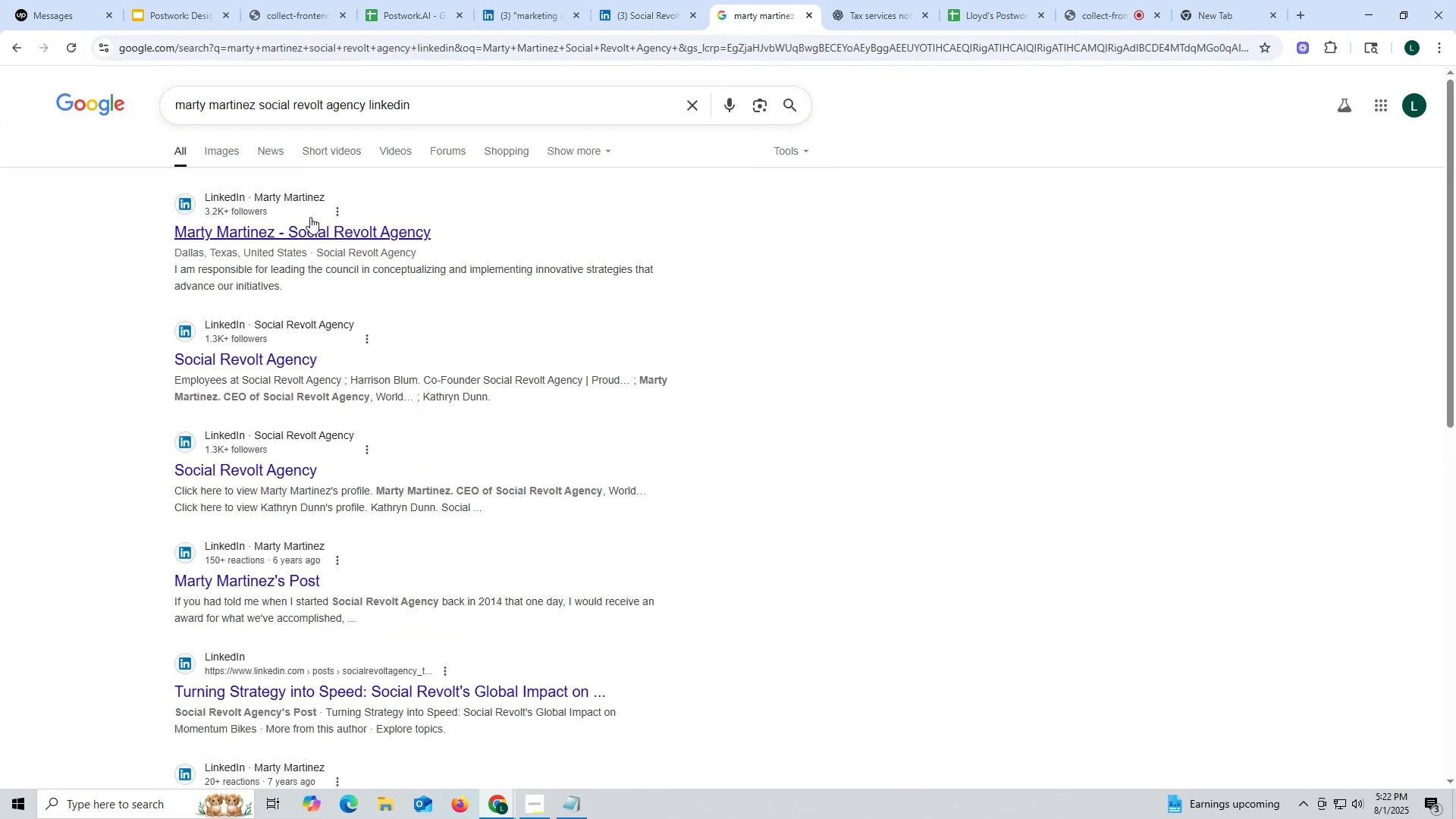 
left_click([306, 230])
 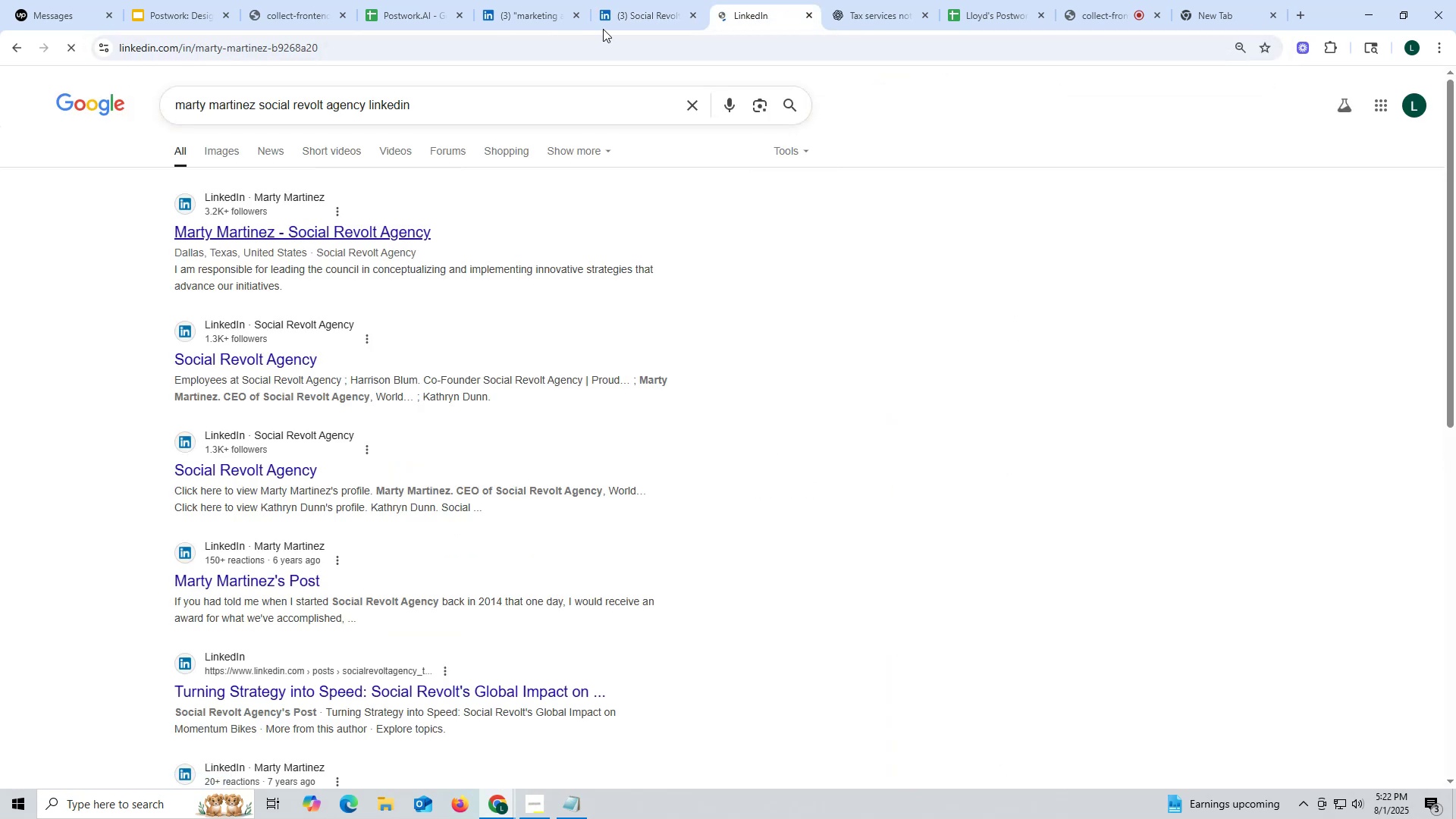 
left_click([645, 10])
 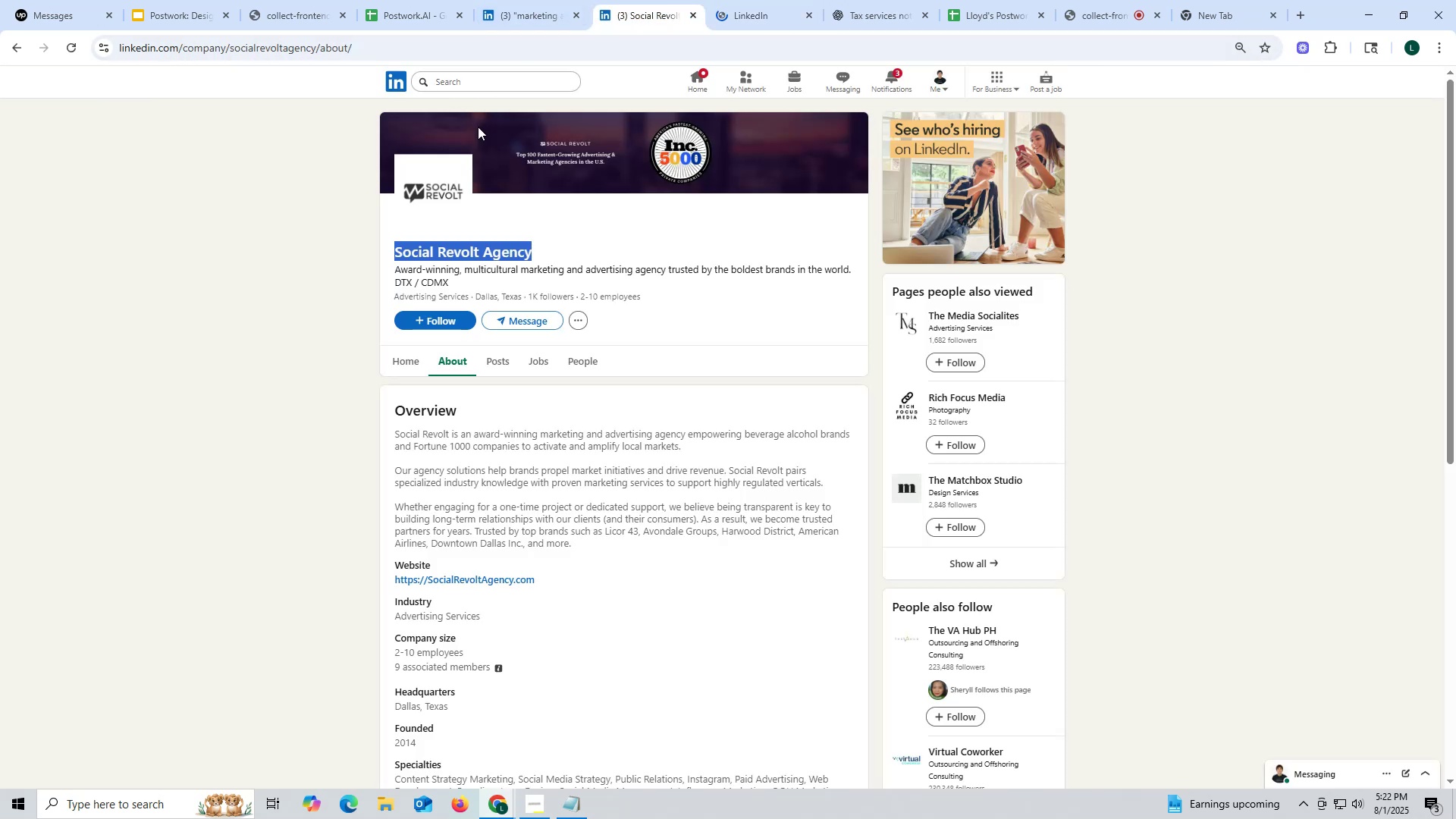 
key(Control+ControlLeft)
 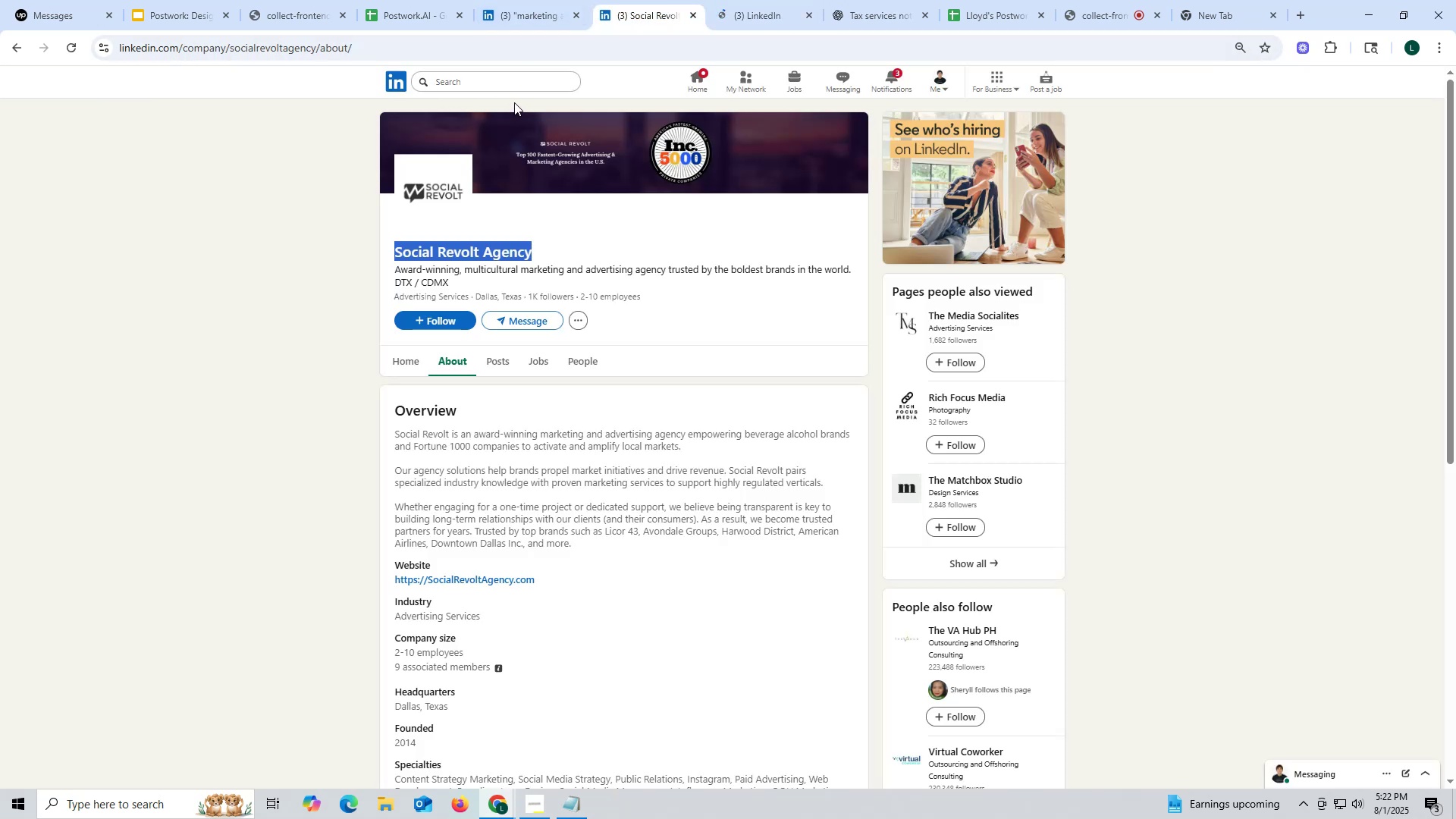 
key(C)
 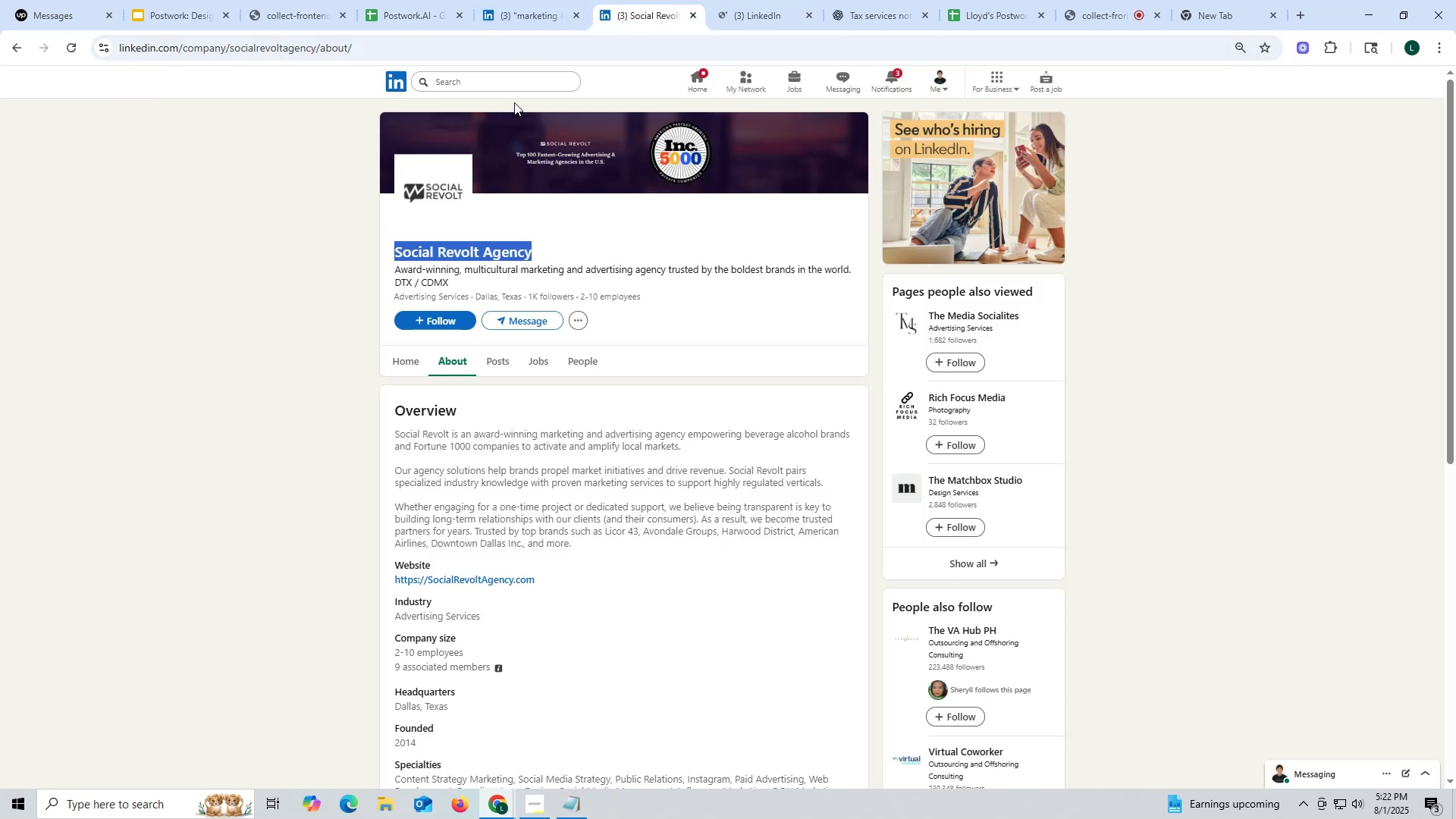 
key(Control+ControlLeft)
 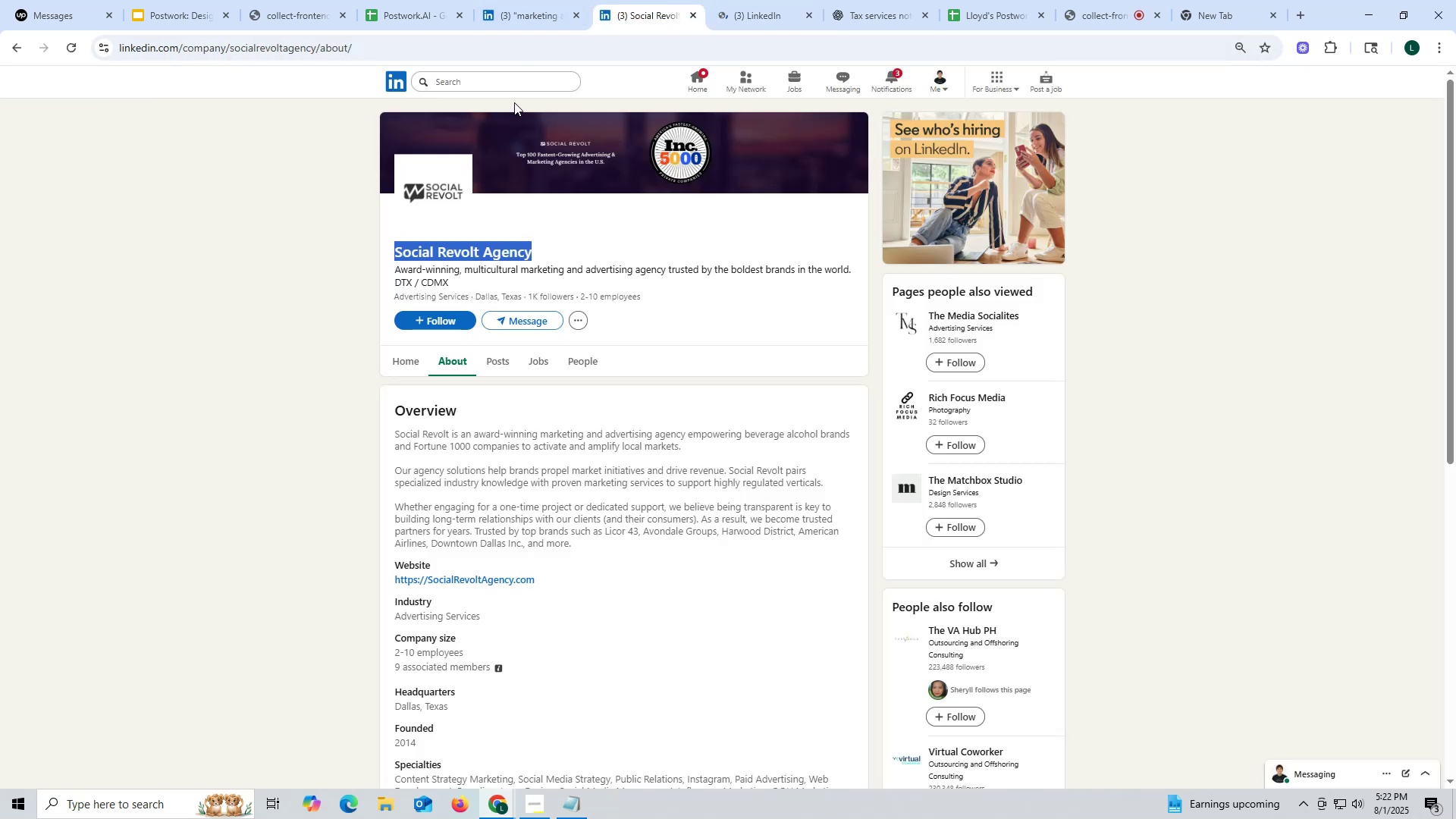 
key(C)
 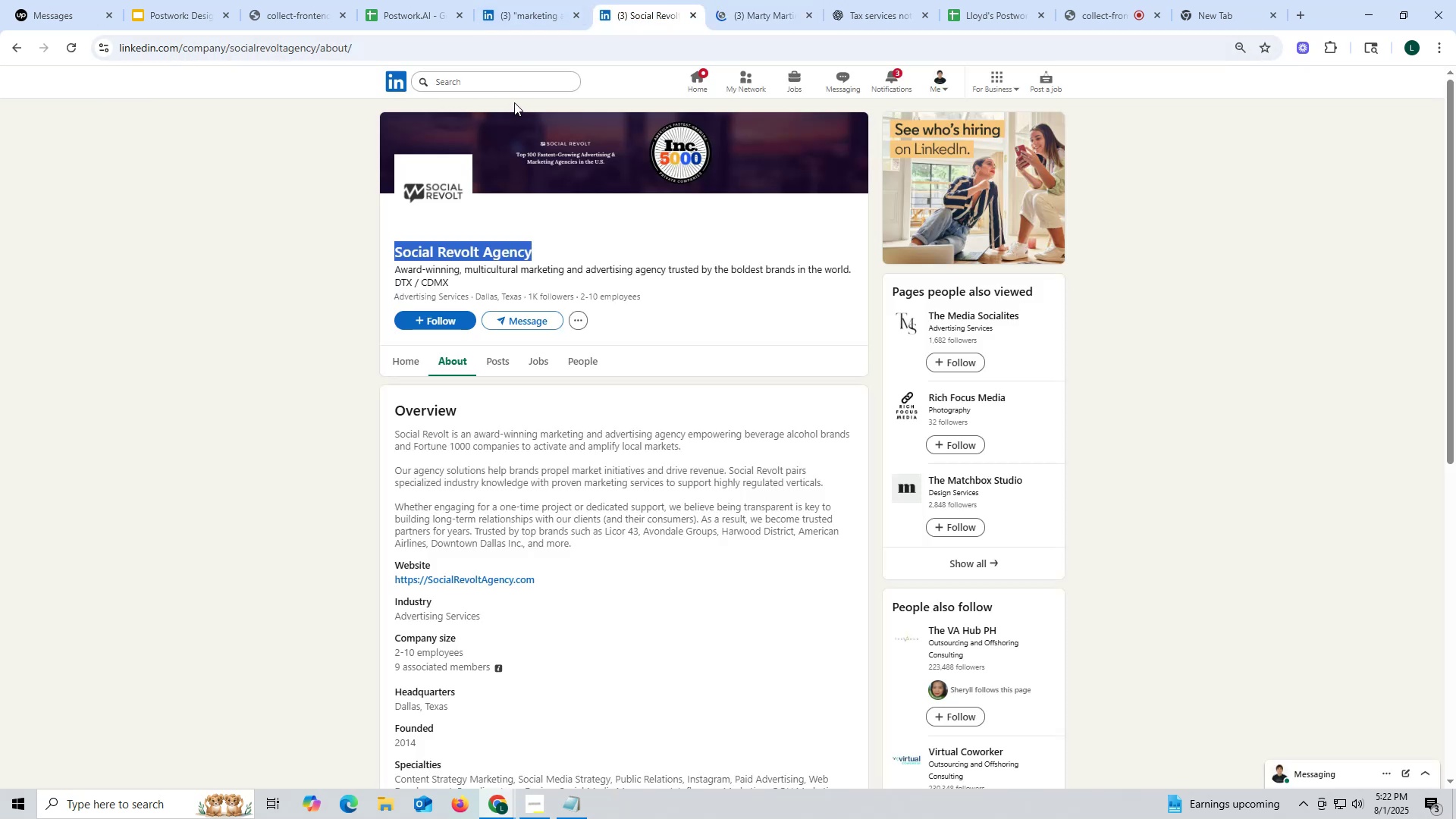 
key(Control+ControlLeft)
 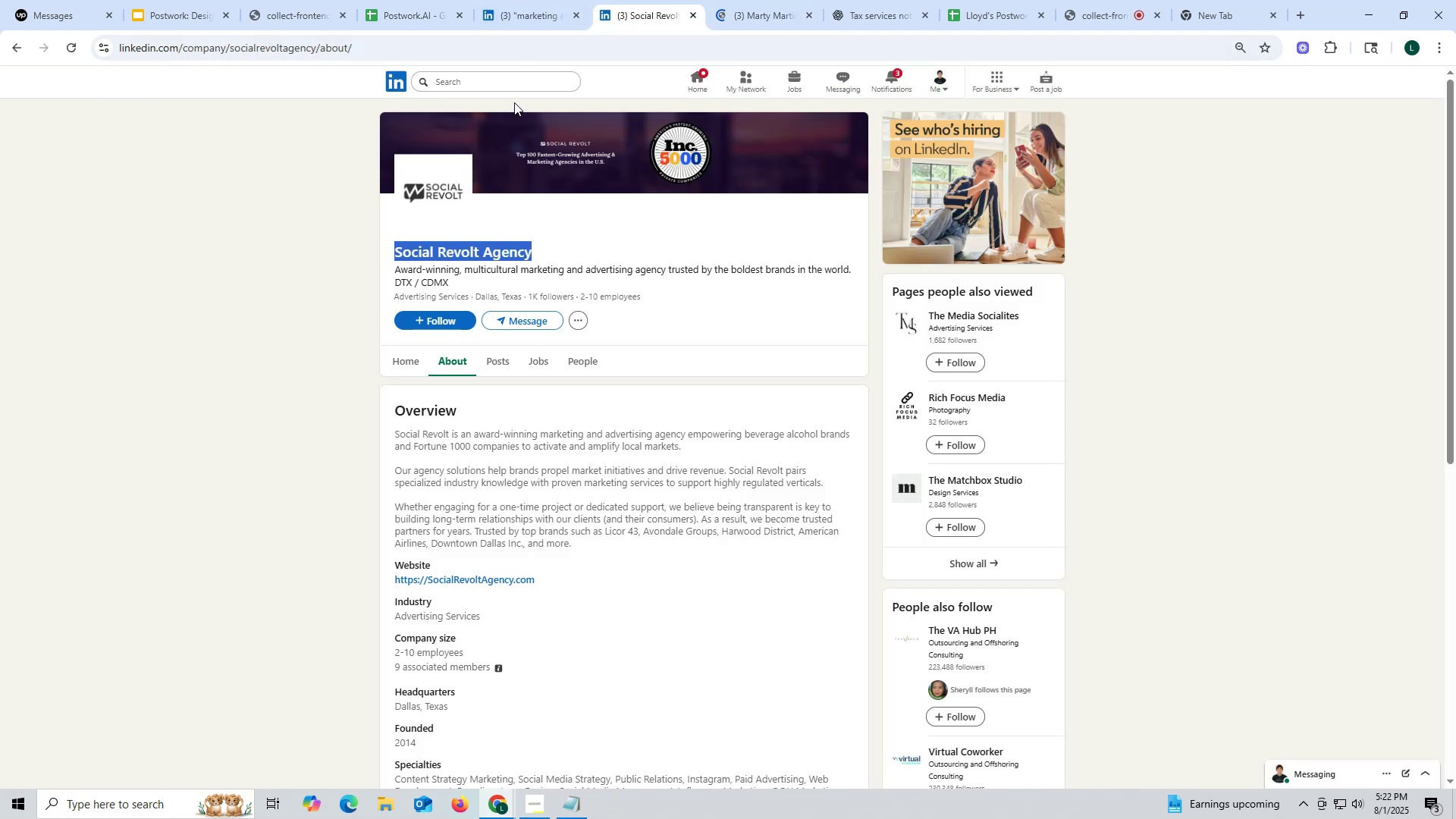 
key(Control+C)
 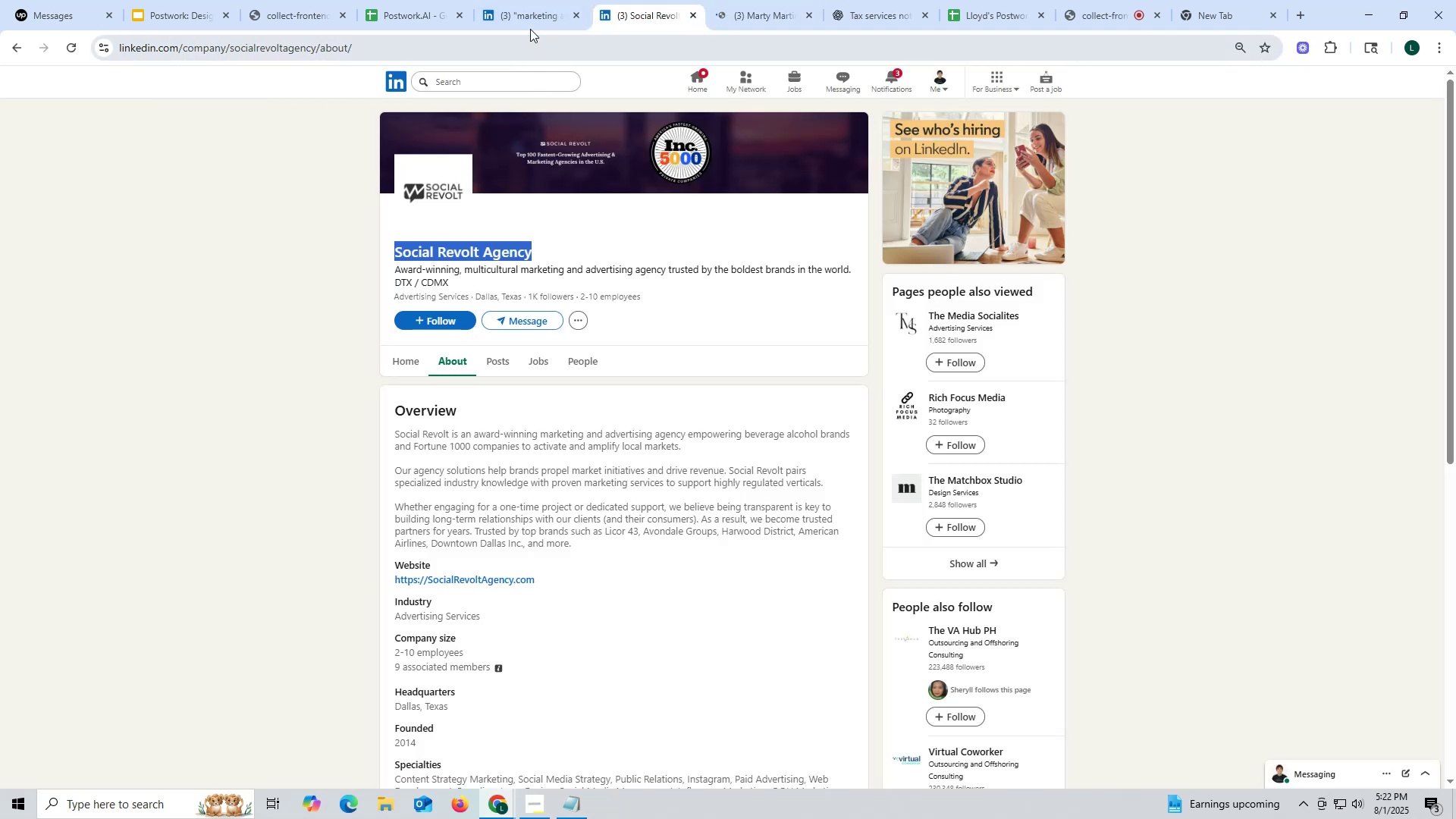 
left_click([528, 16])
 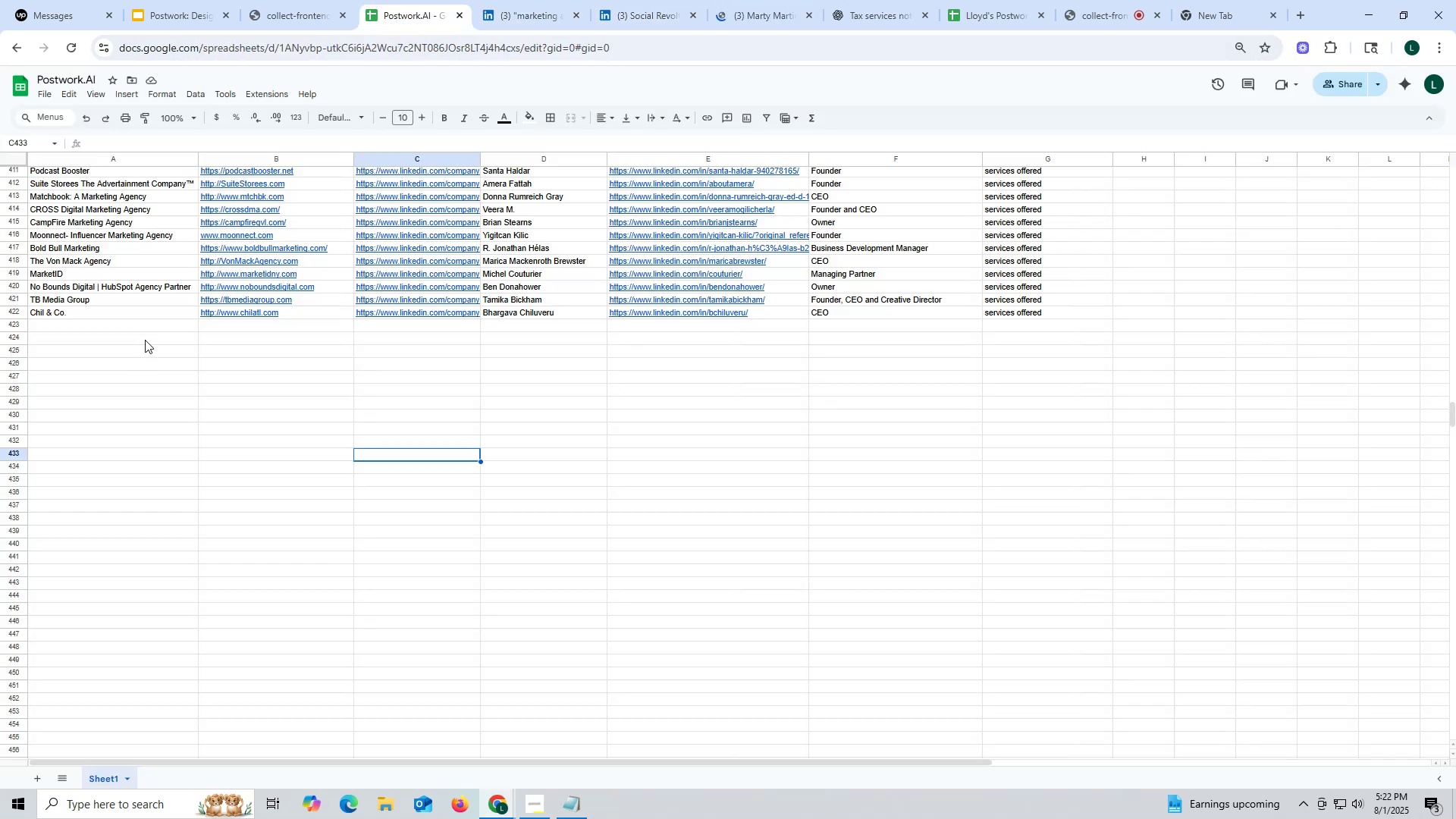 
double_click([127, 330])
 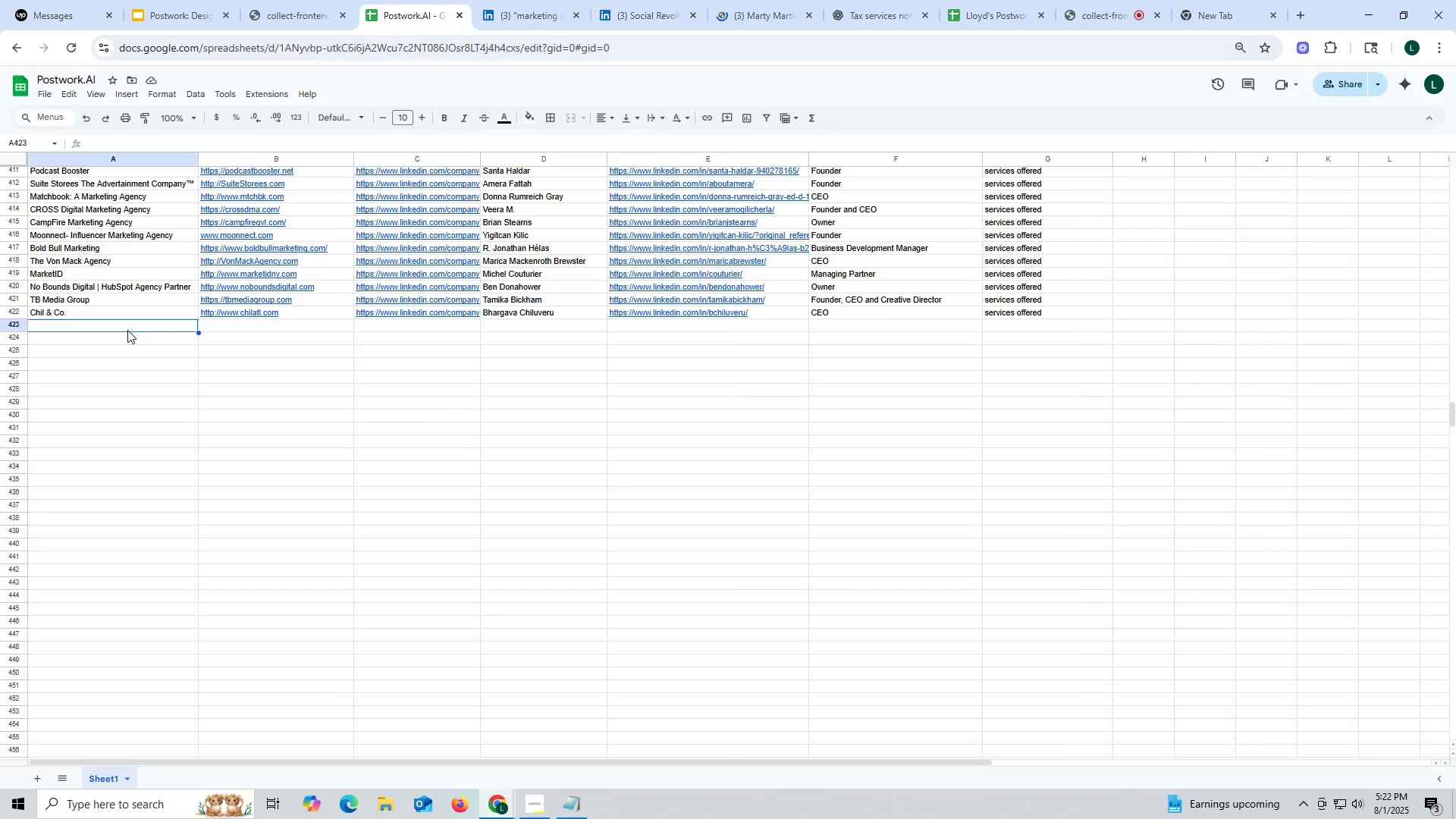 
key(Control+ControlLeft)
 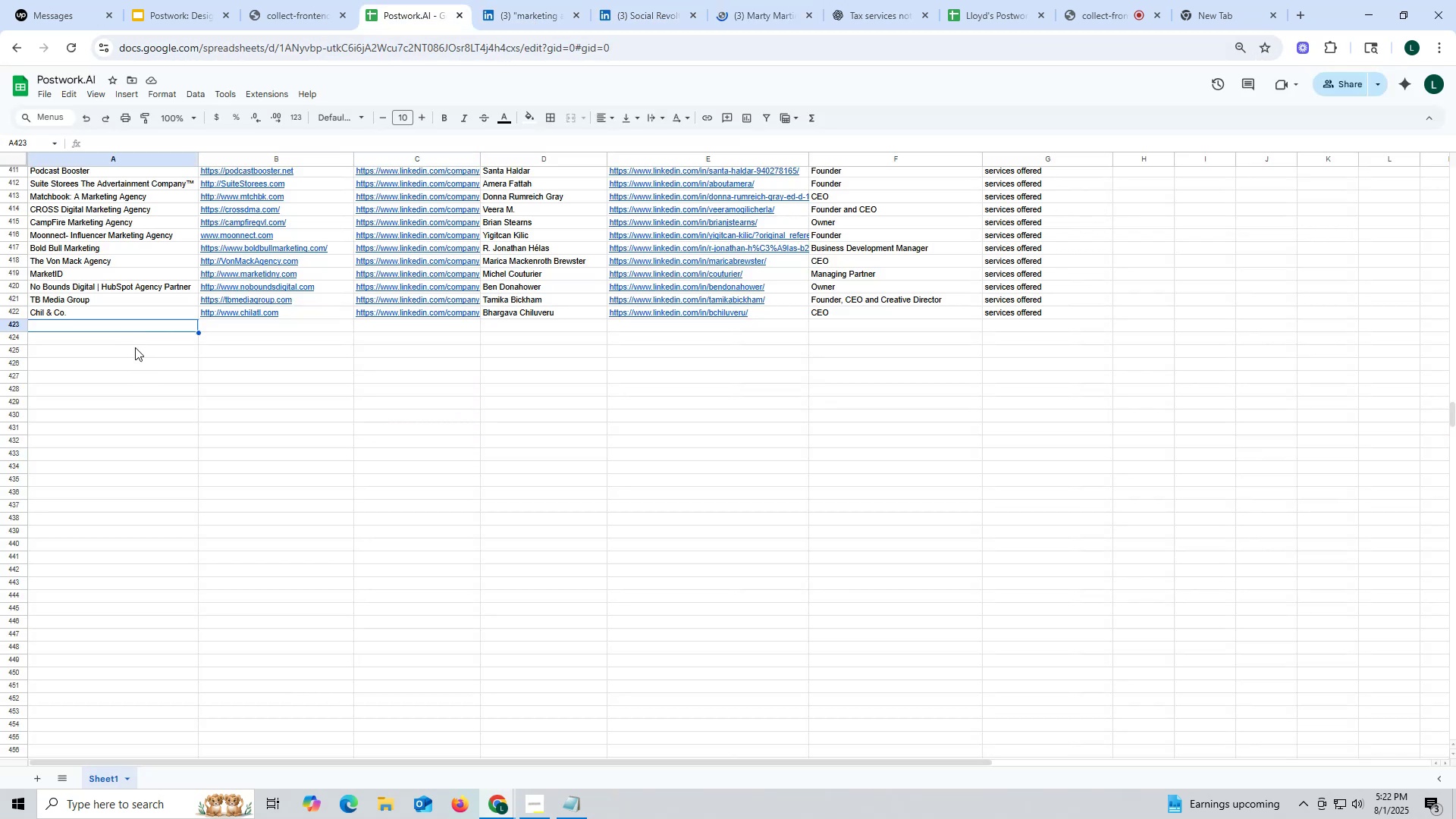 
key(Control+V)
 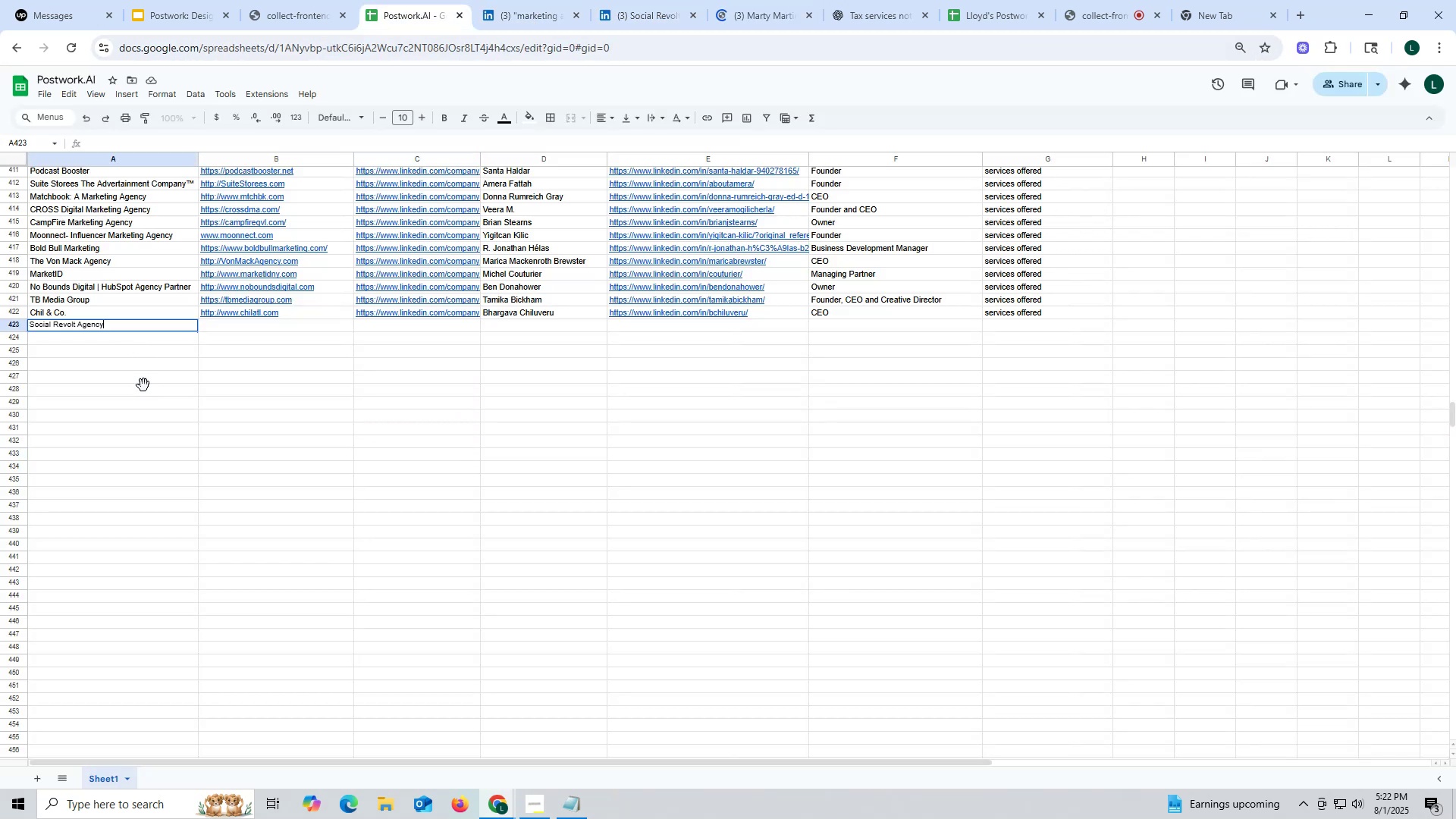 
triple_click([143, 385])
 